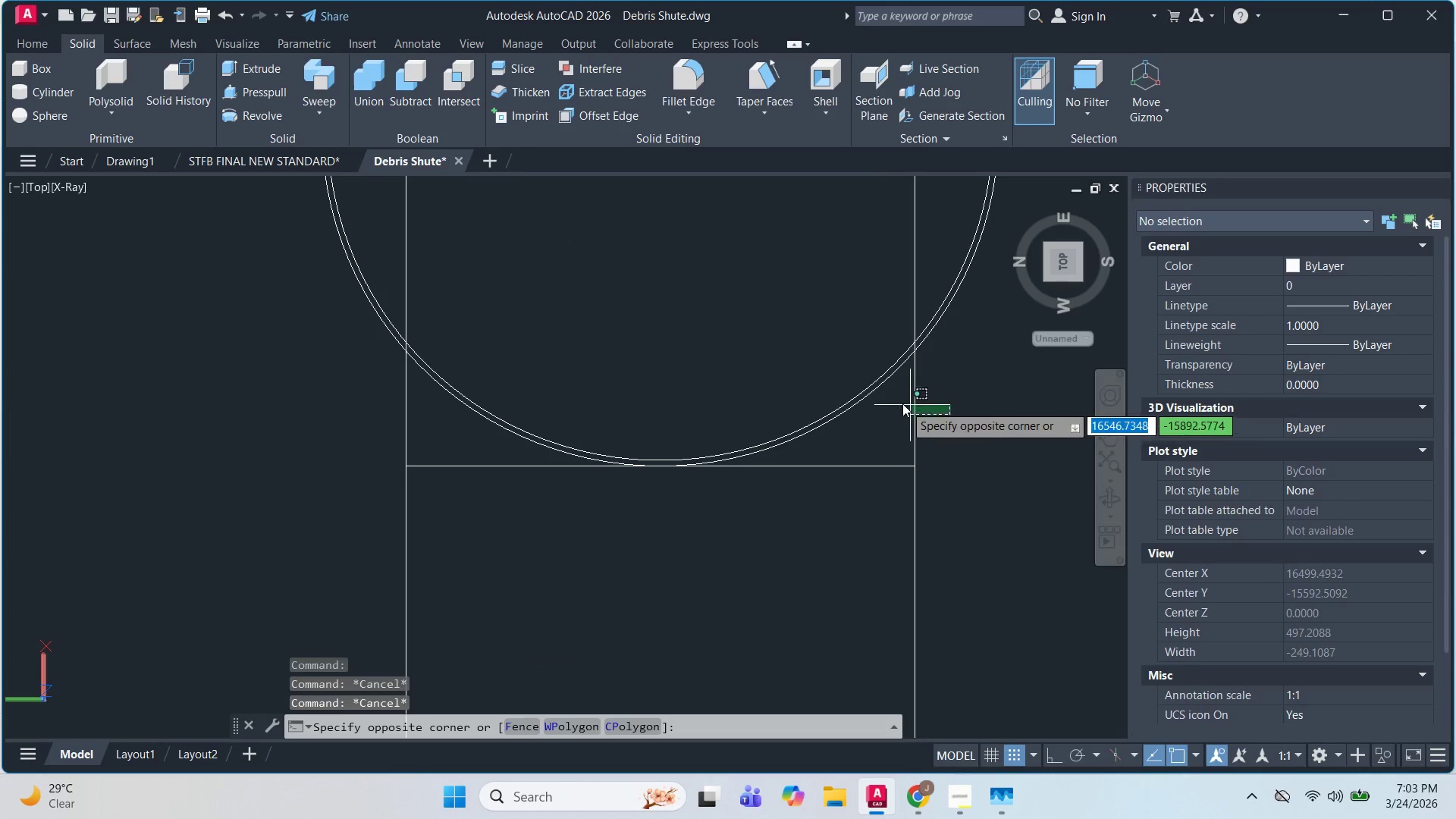 
scroll: coordinate [951, 417], scroll_direction: up, amount: 1.0
 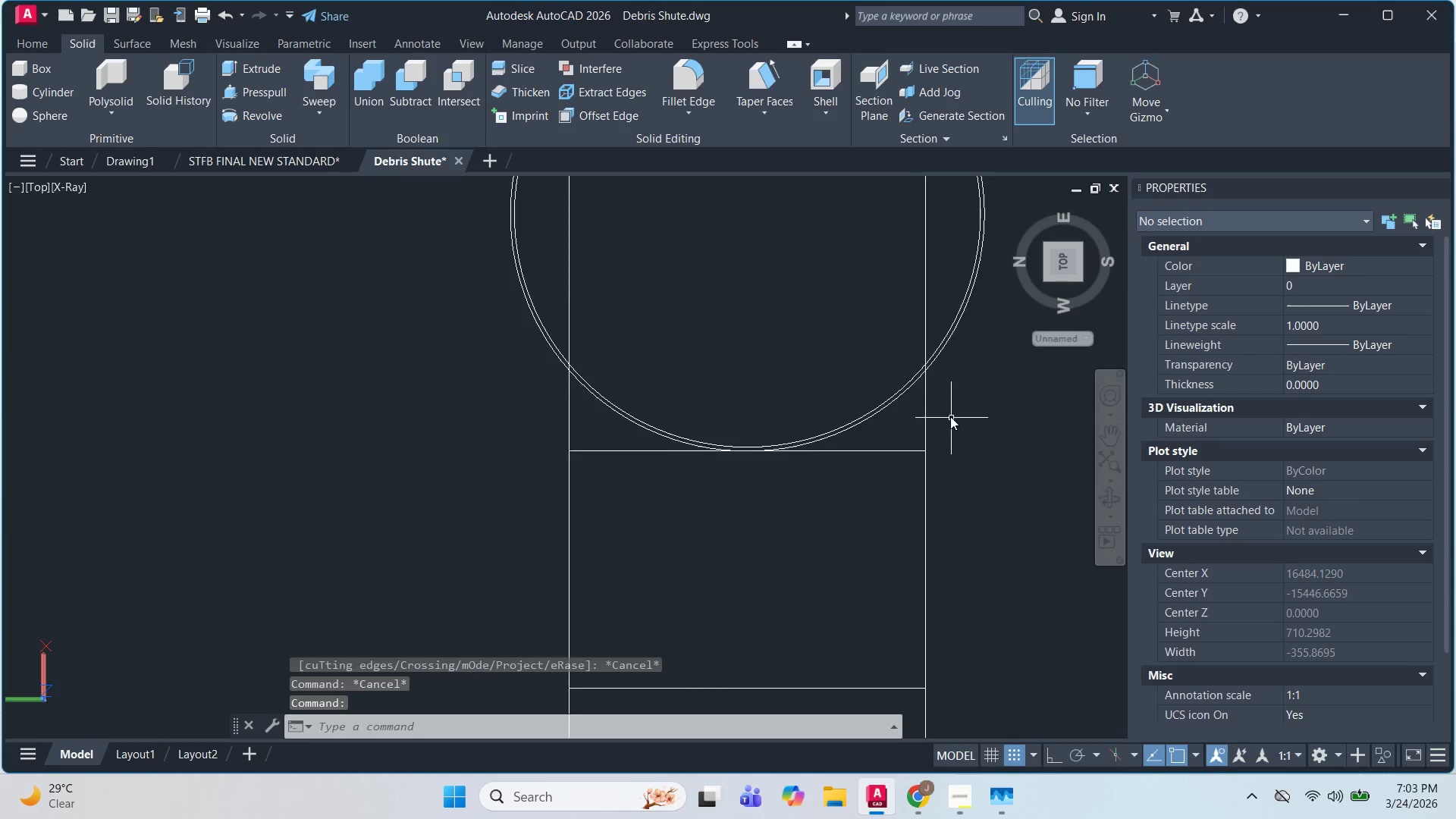 
double_click([902, 403])
 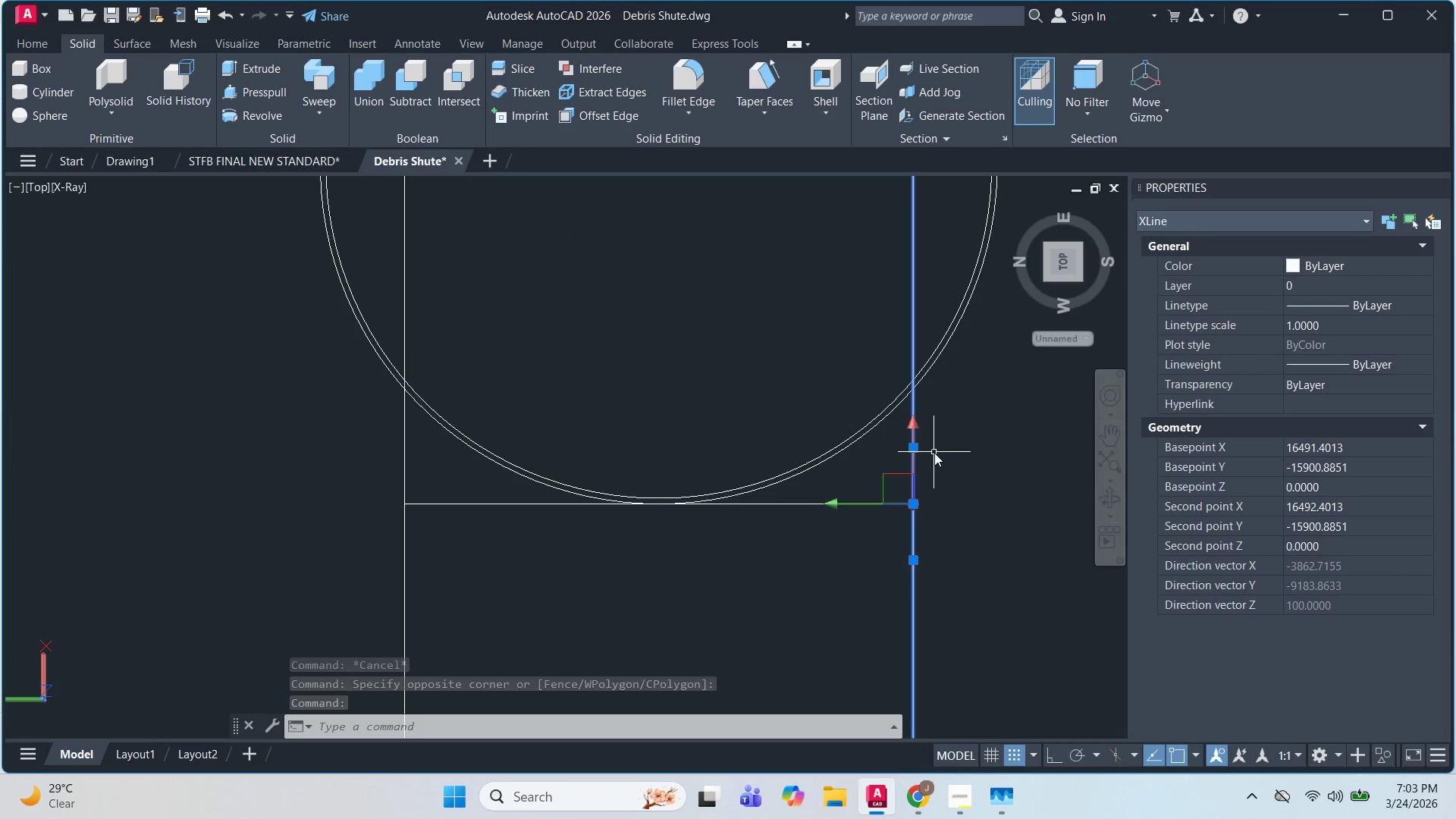 
wait(6.11)
 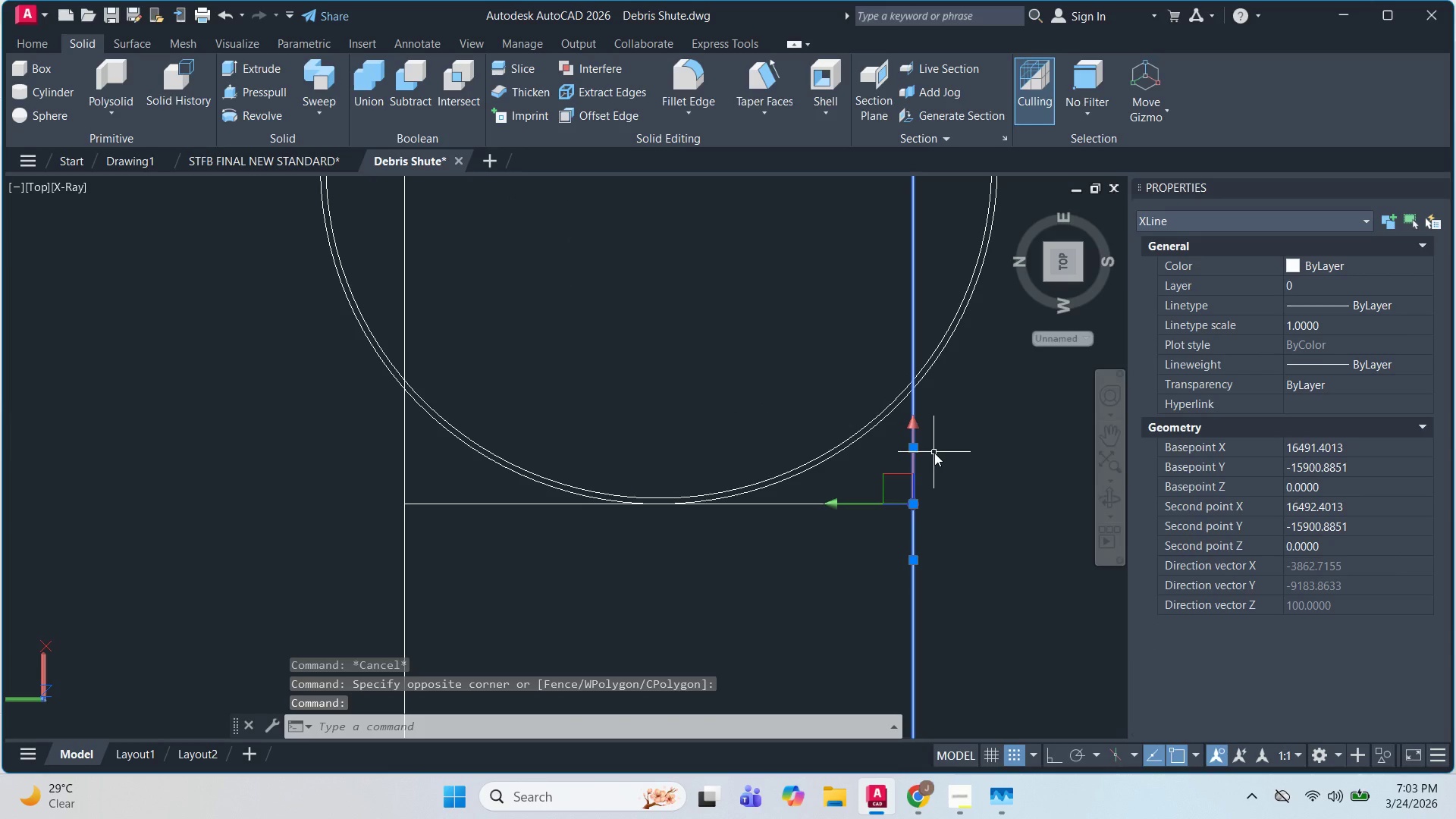 
key(O)
 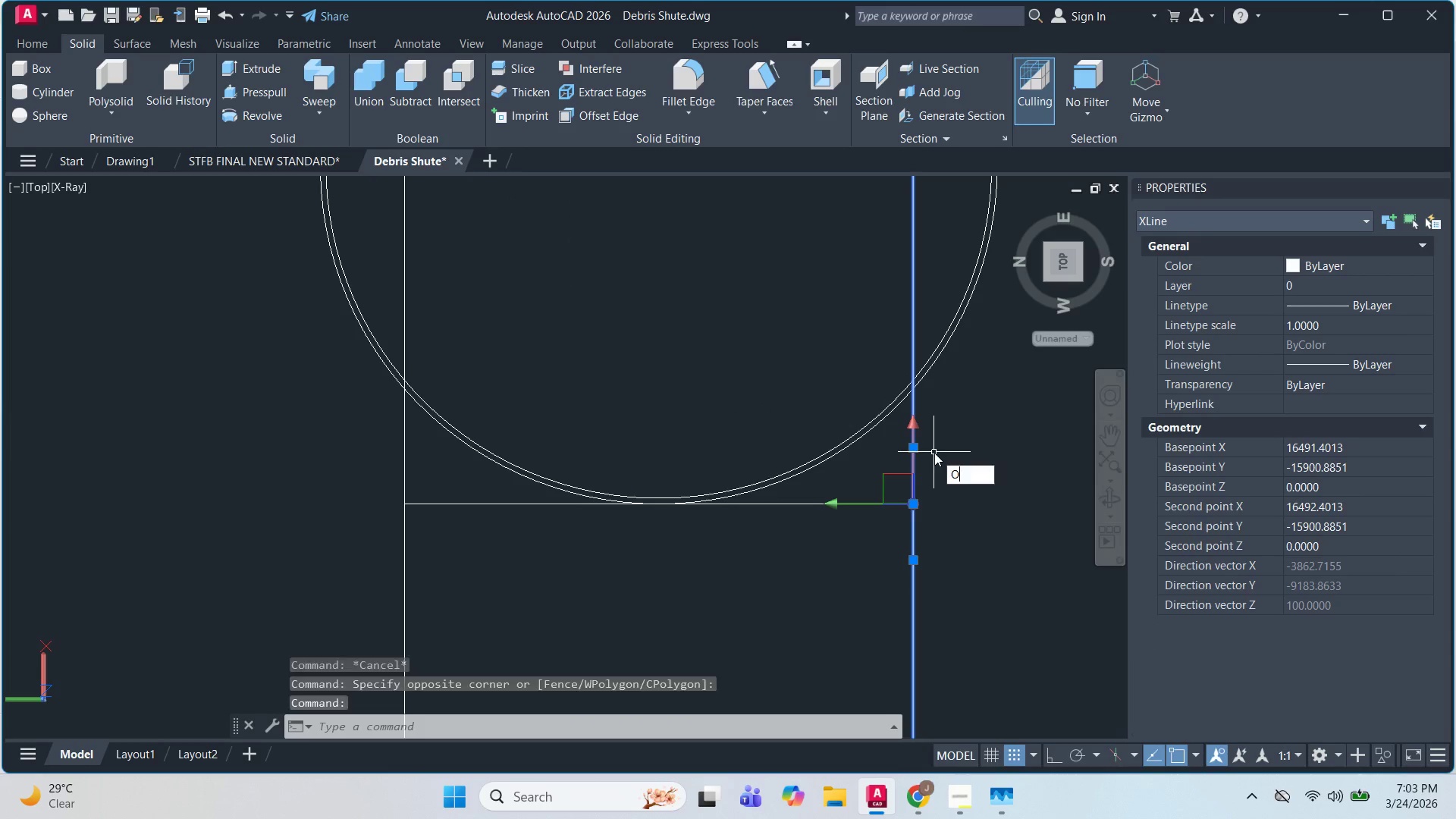 
key(Space)
 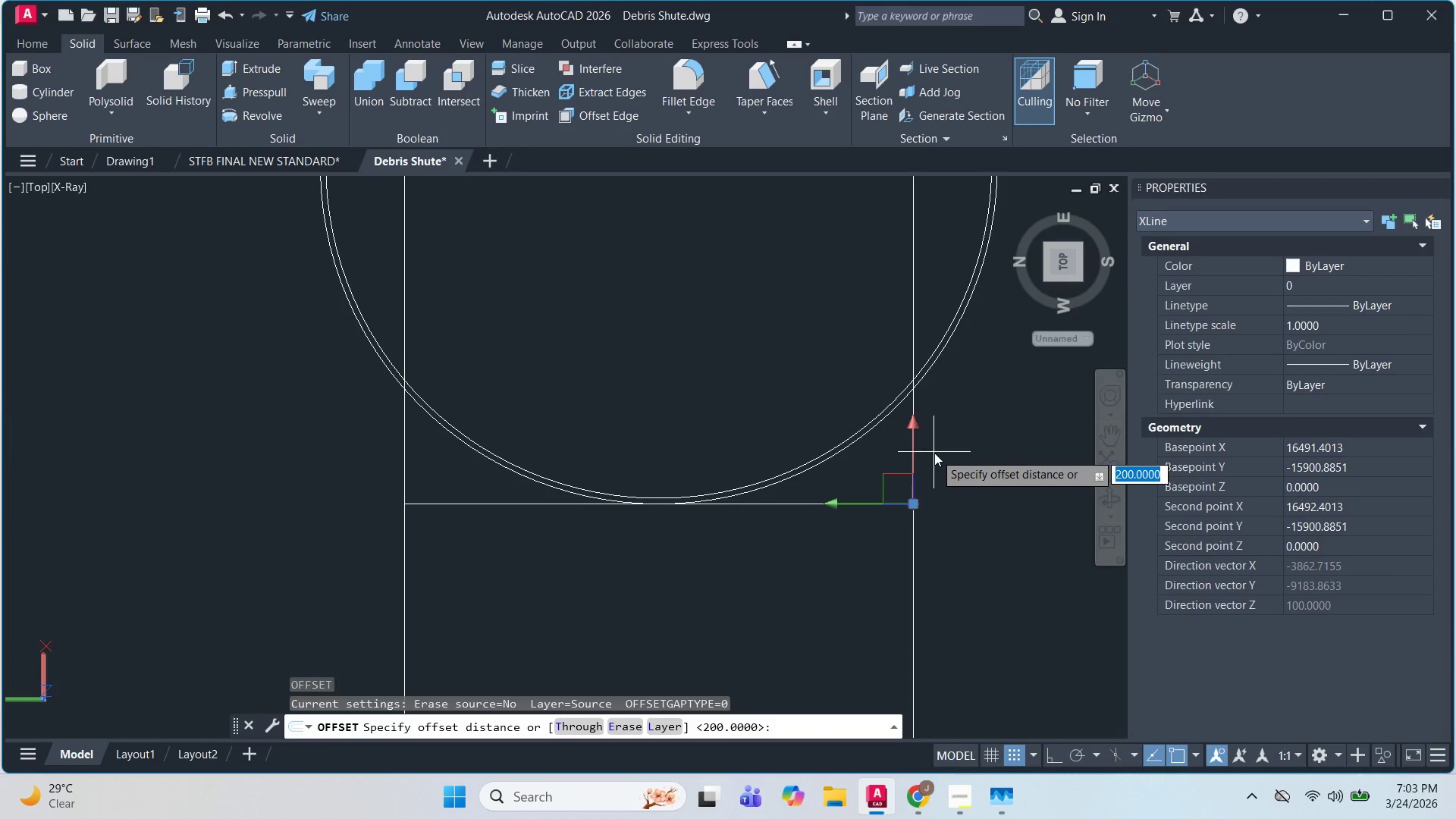 
key(Numpad5)
 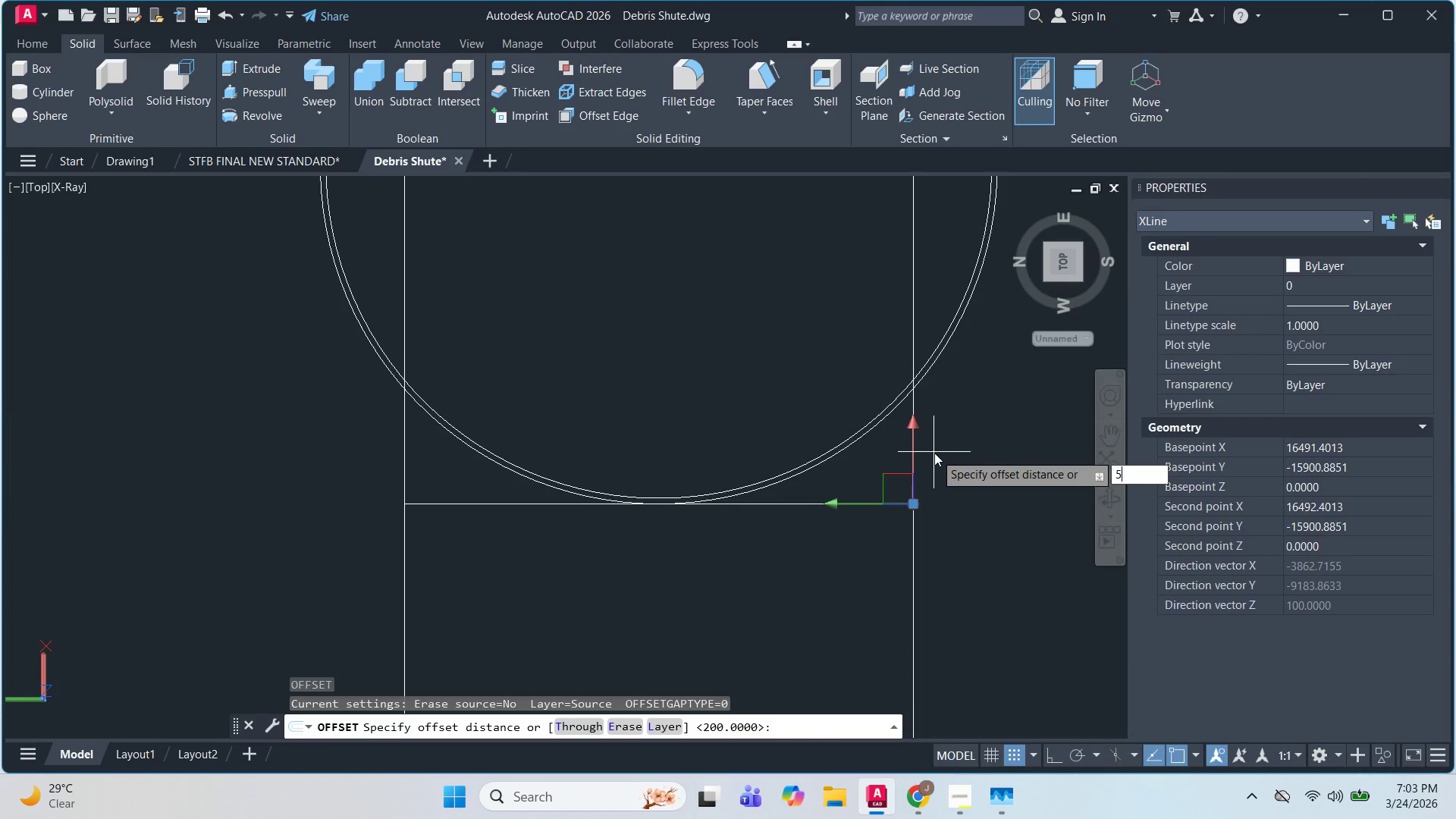 
key(NumpadEnter)
 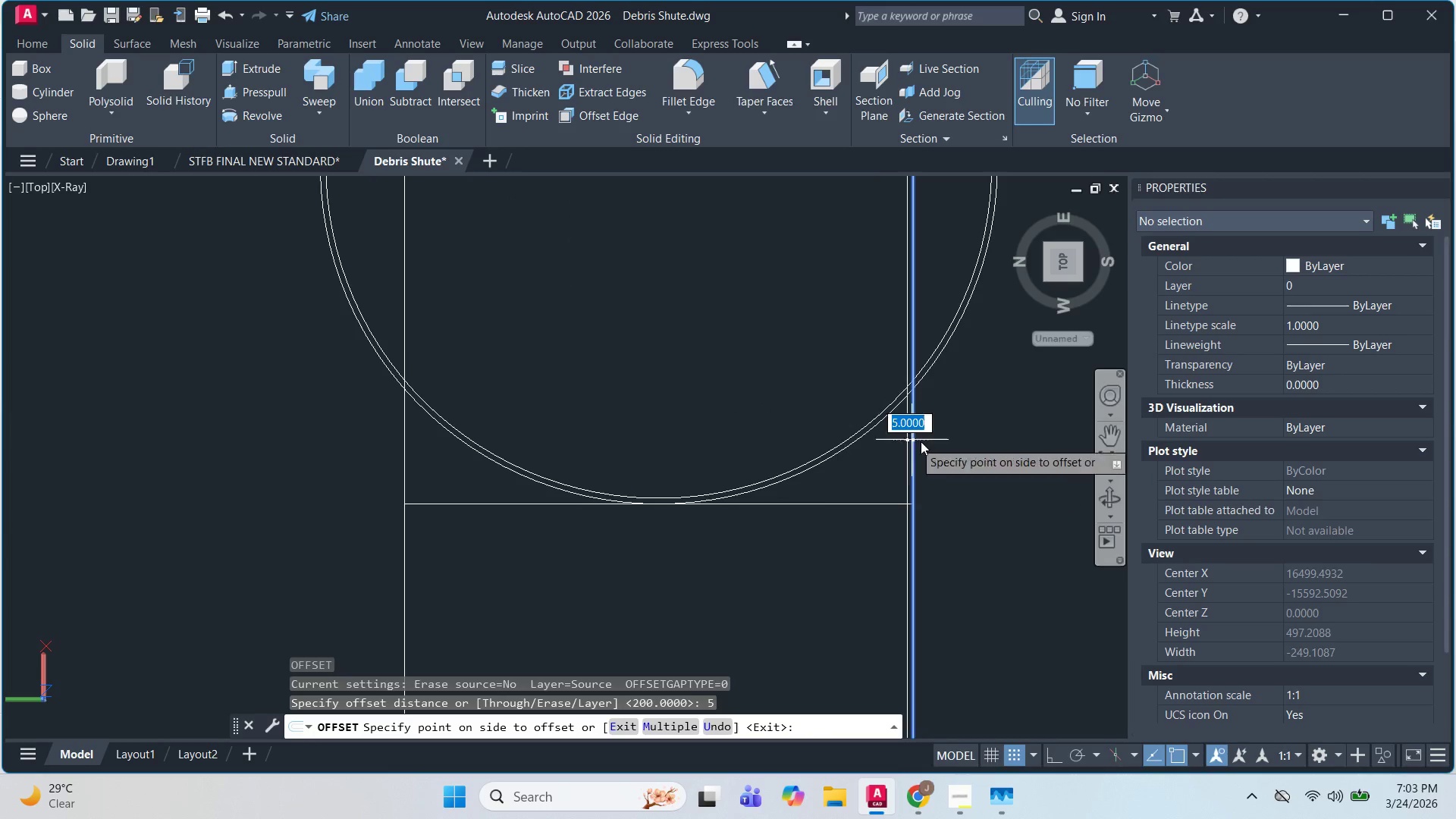 
left_click([952, 450])
 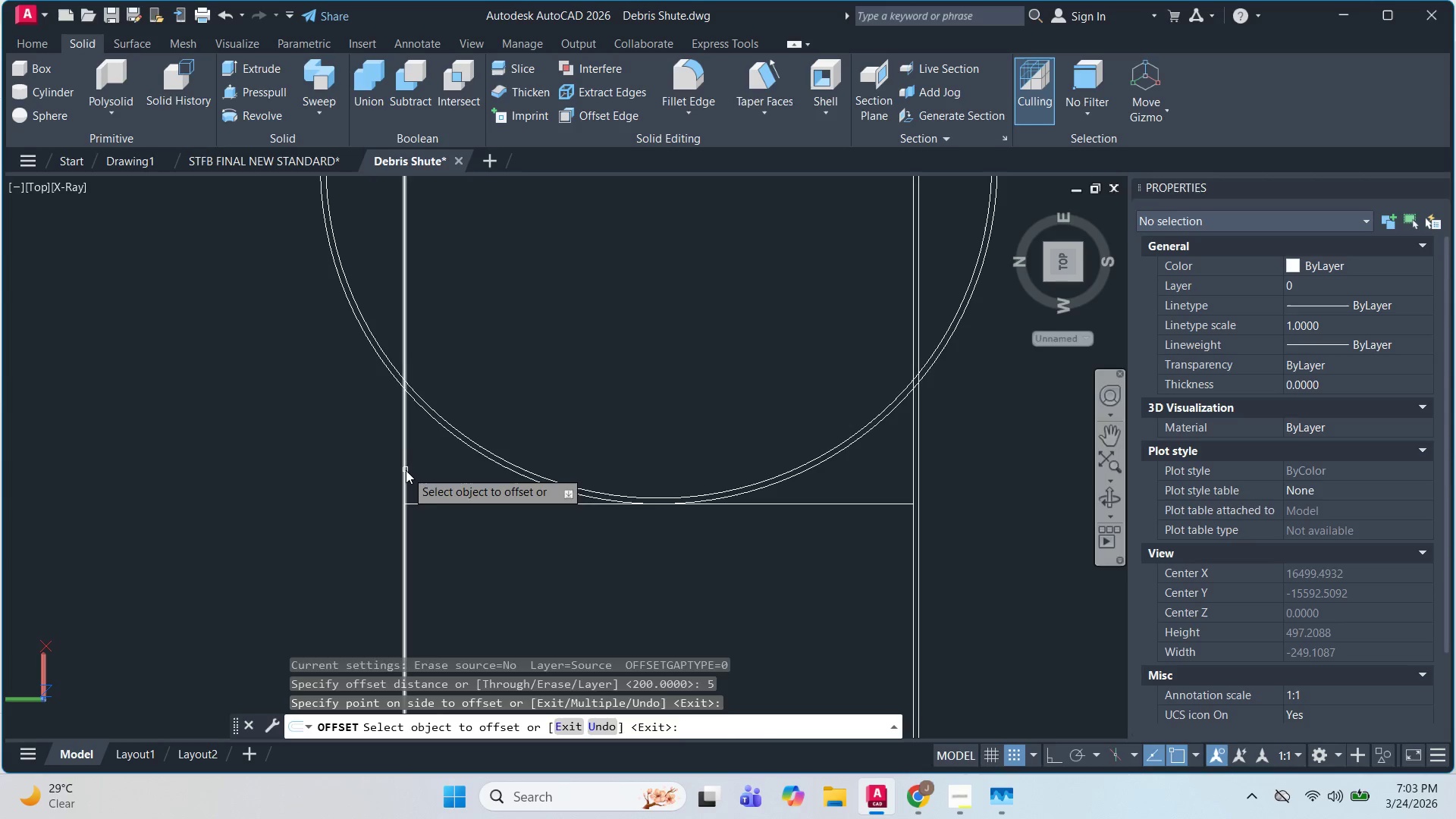 
double_click([328, 443])
 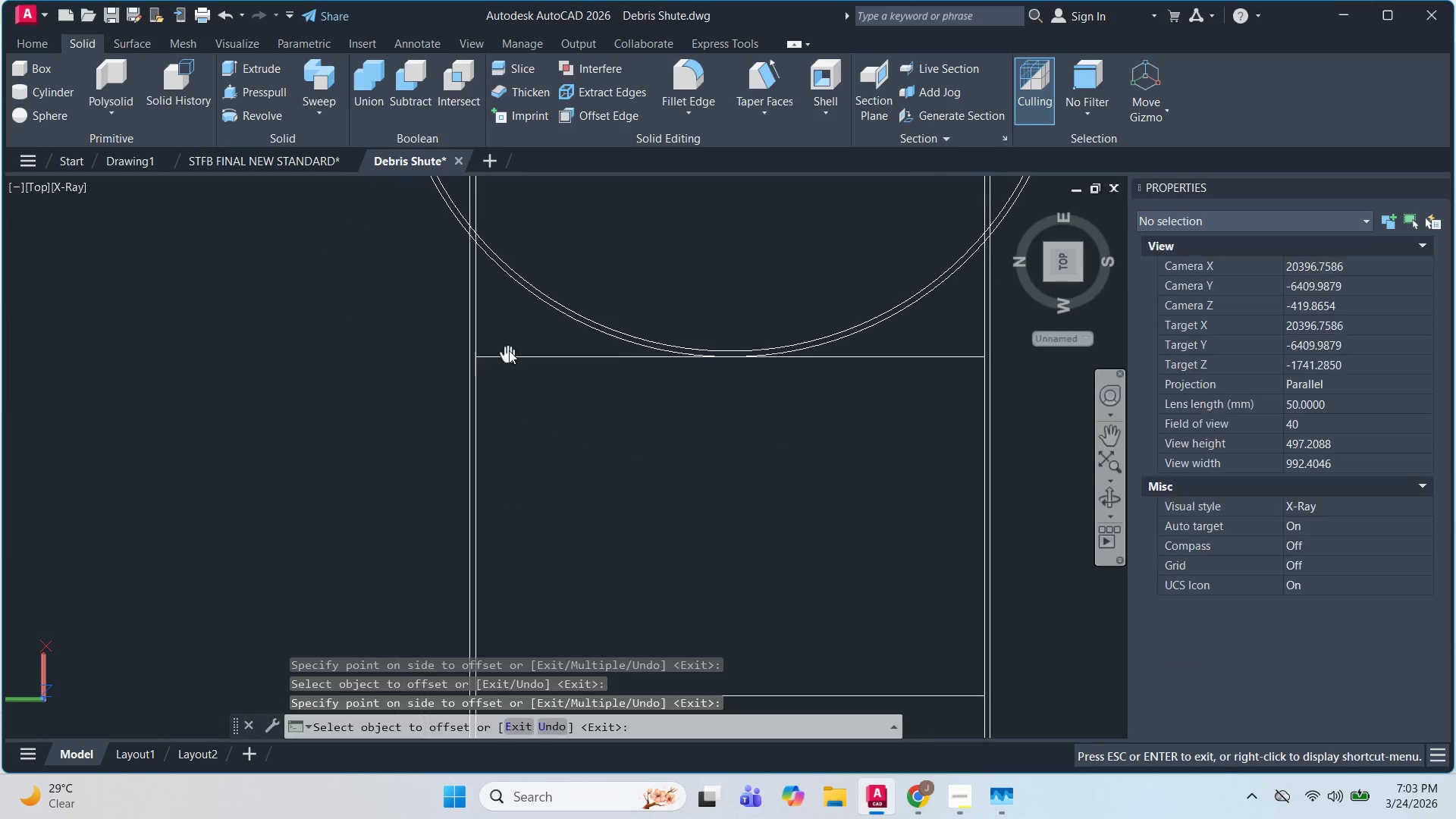 
key(Escape)
 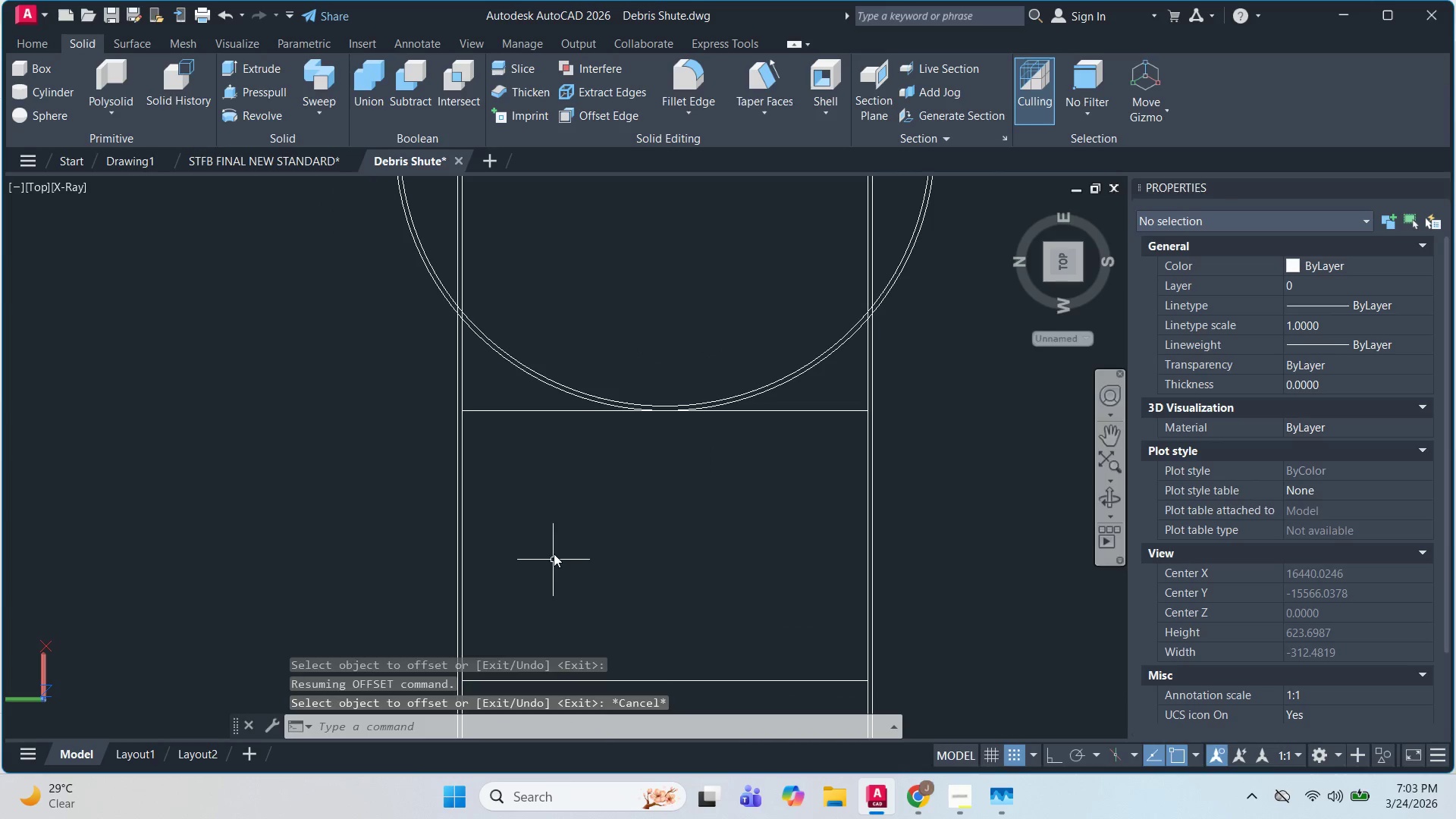 
scroll: coordinate [548, 444], scroll_direction: none, amount: 0.0
 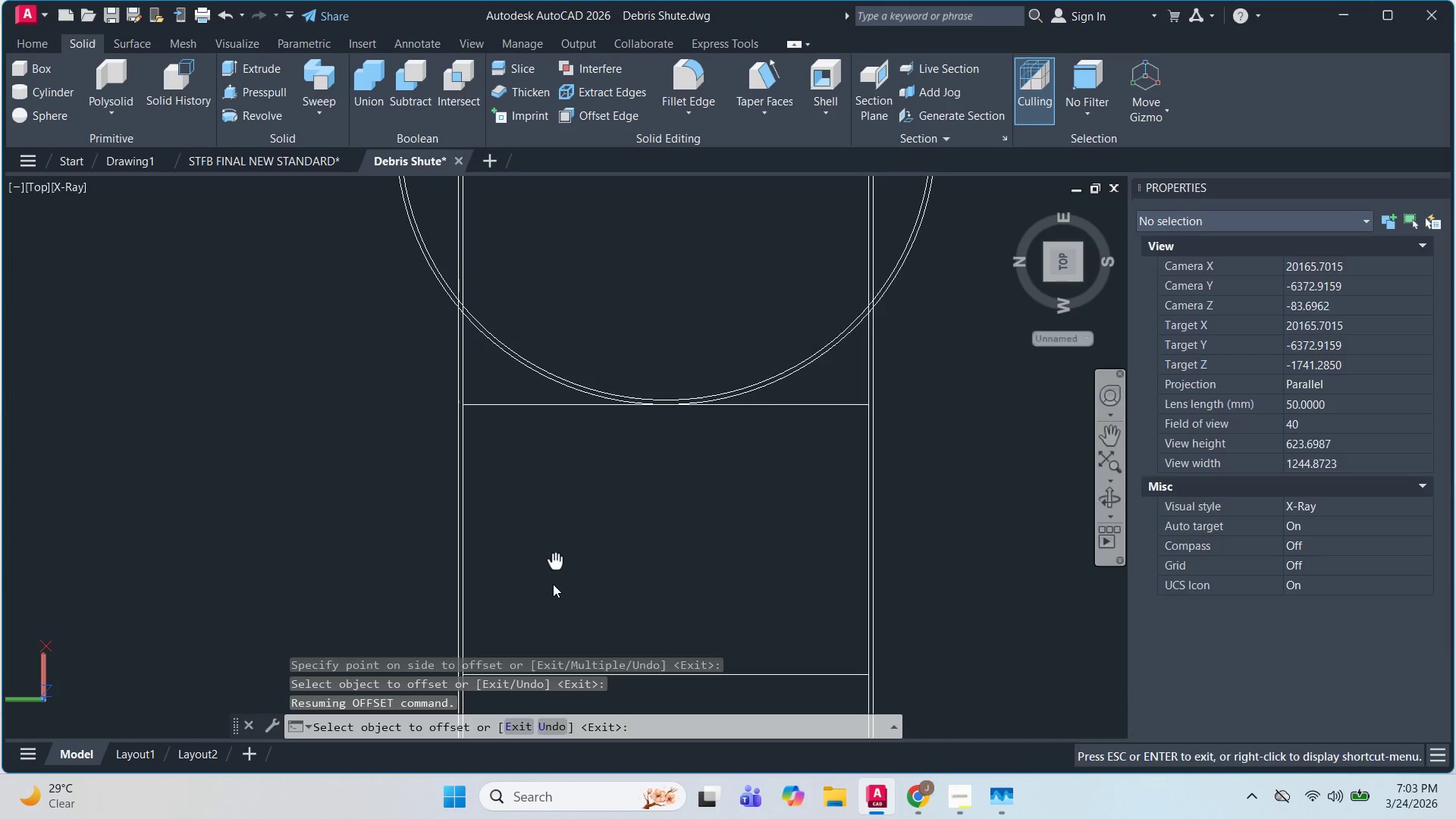 
key(Escape)
 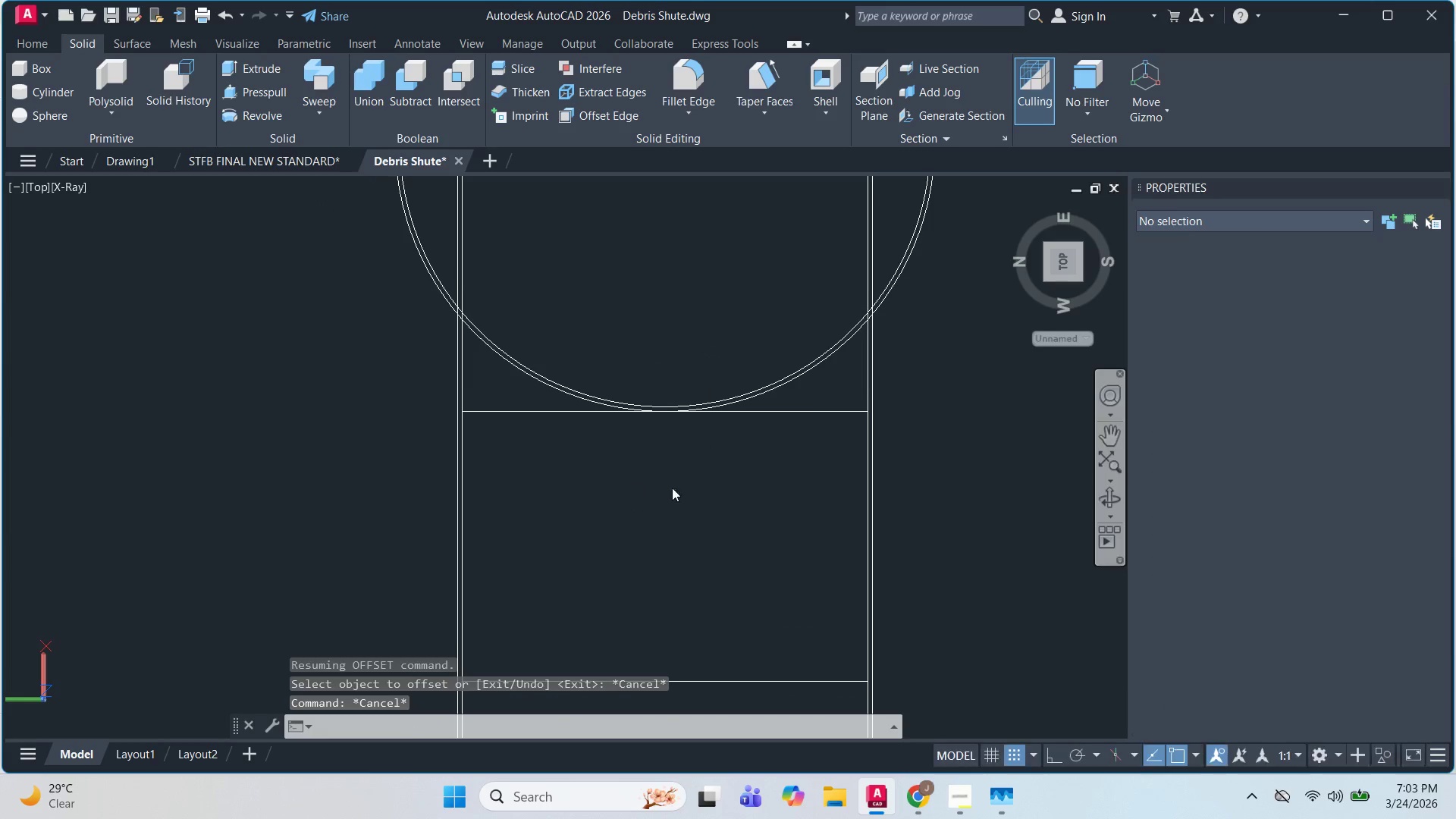 
left_click_drag(start_coordinate=[768, 465], to_coordinate=[764, 458])
 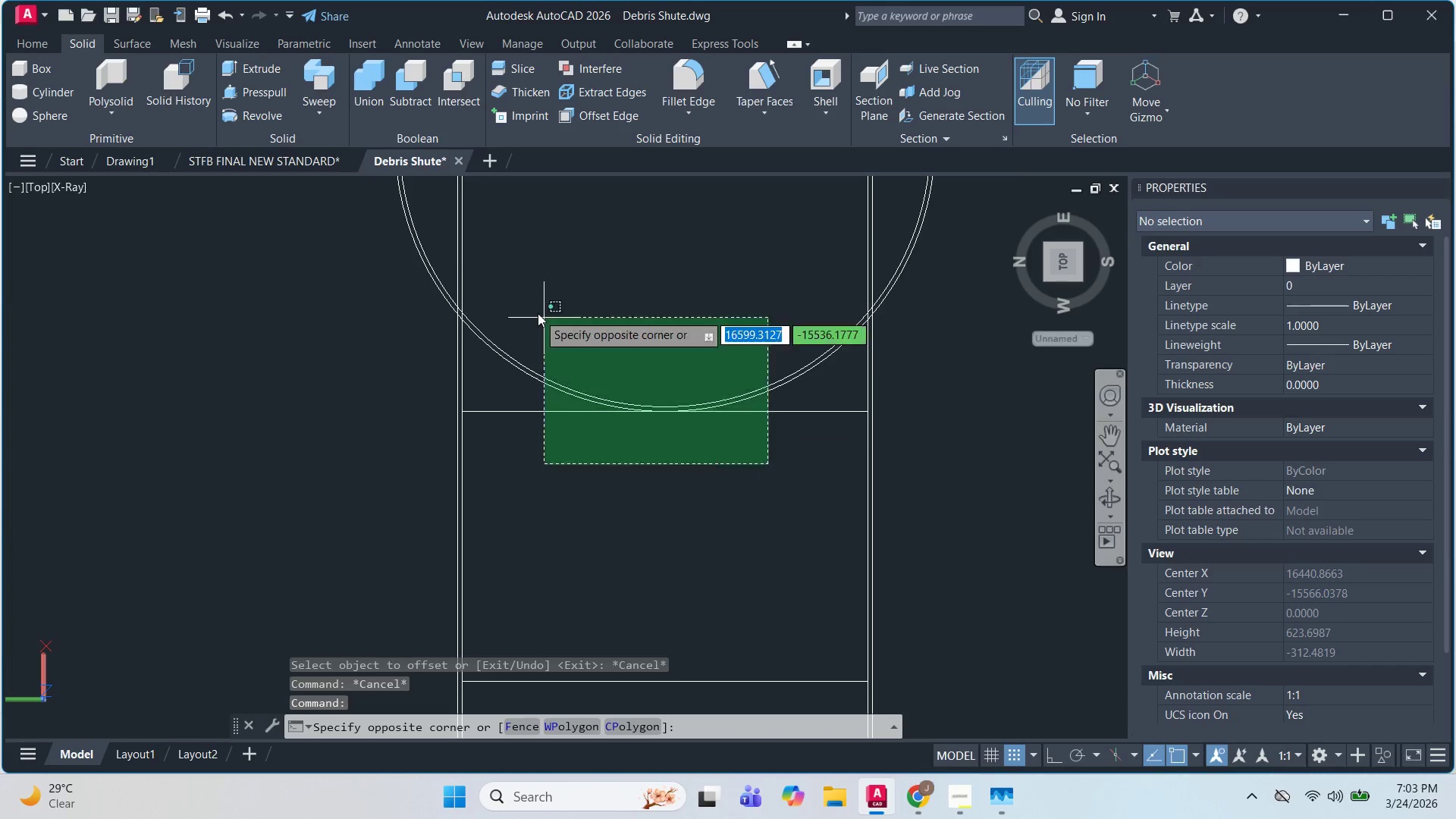 
double_click([538, 313])
 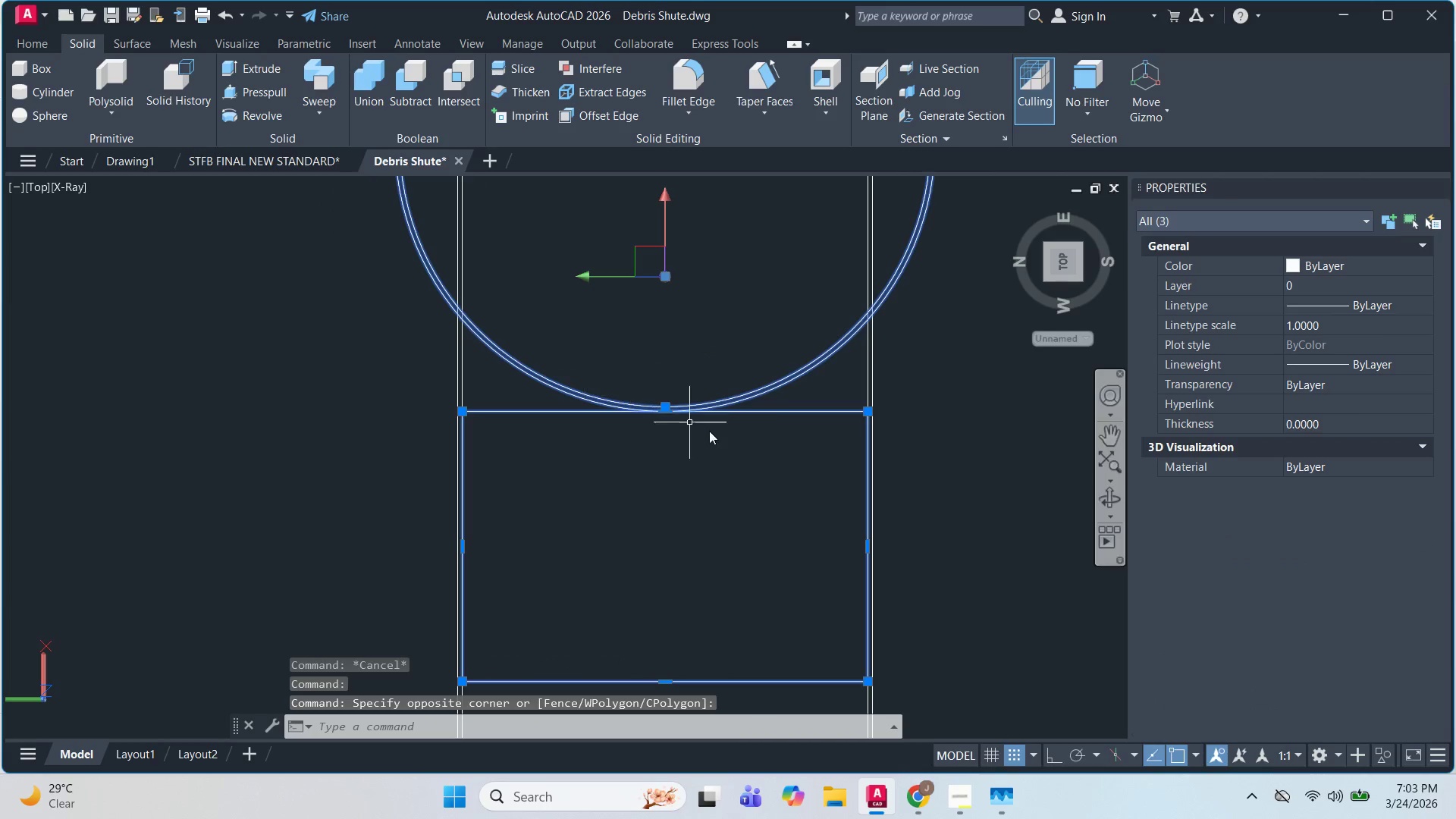 
key(Escape)
 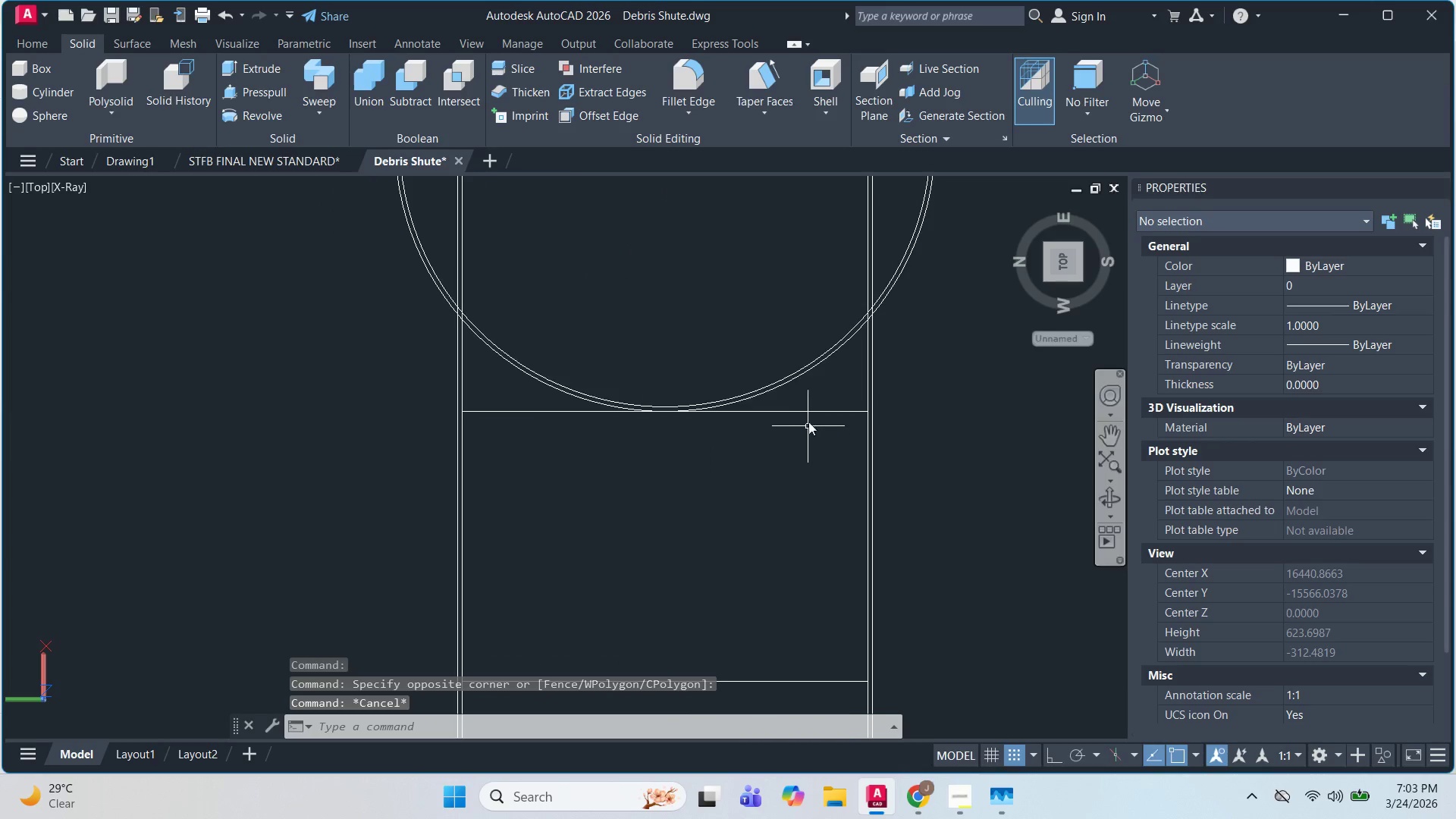 
scroll: coordinate [762, 568], scroll_direction: down, amount: 1.0
 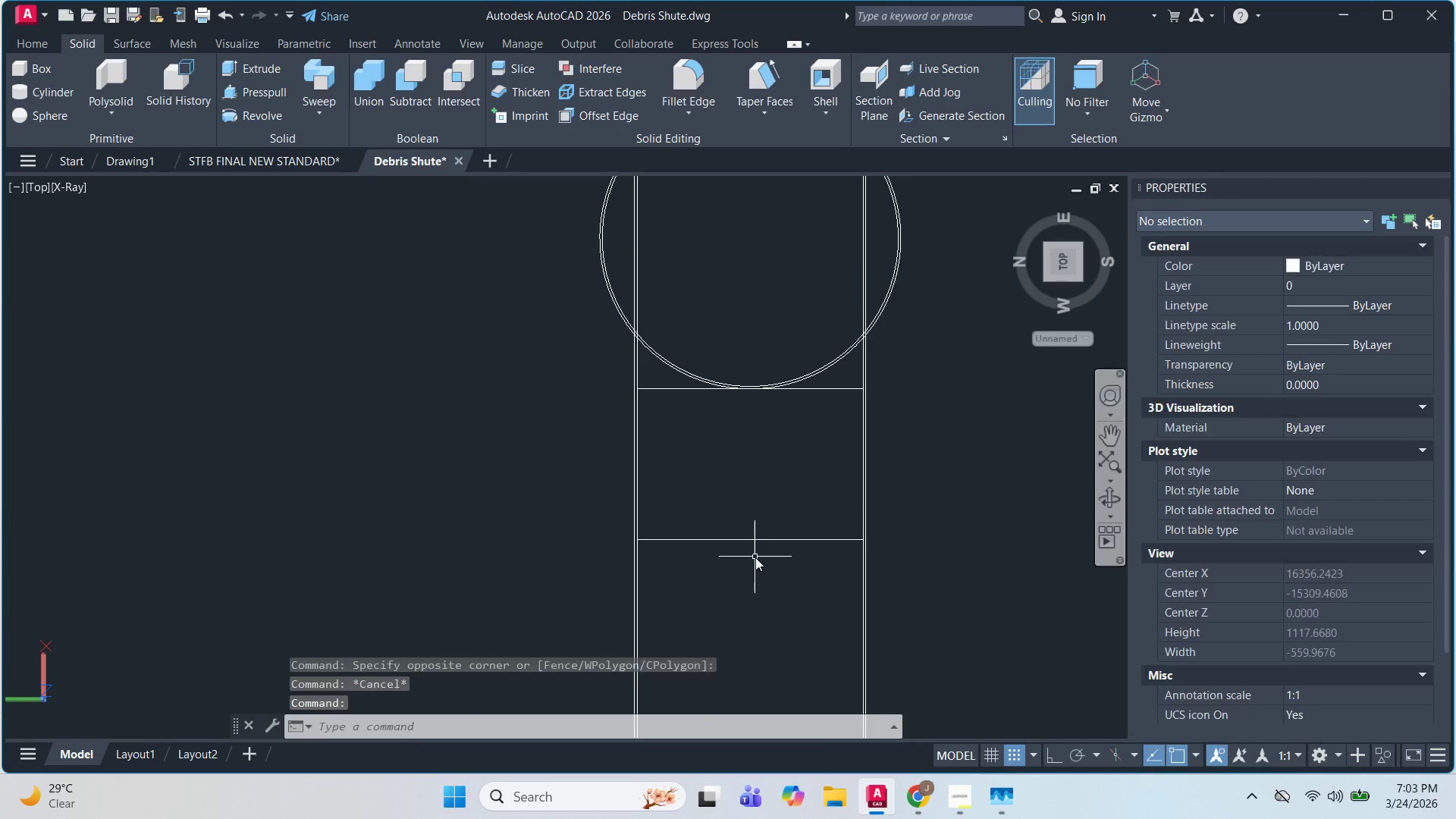 
type(XL H )
key(Escape)
type( H )
key(Escape)
type( V )
 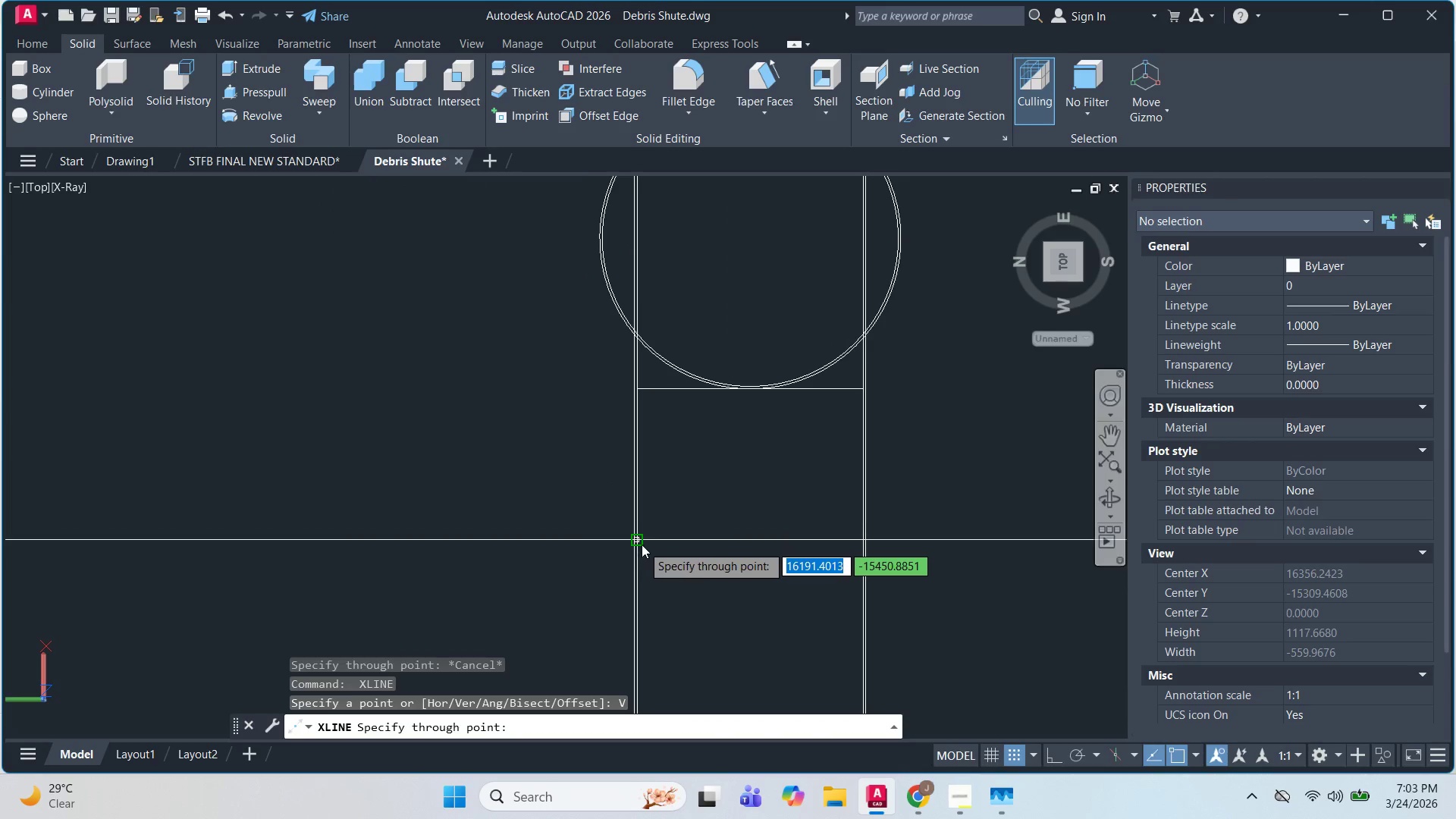 
left_click([642, 544])
 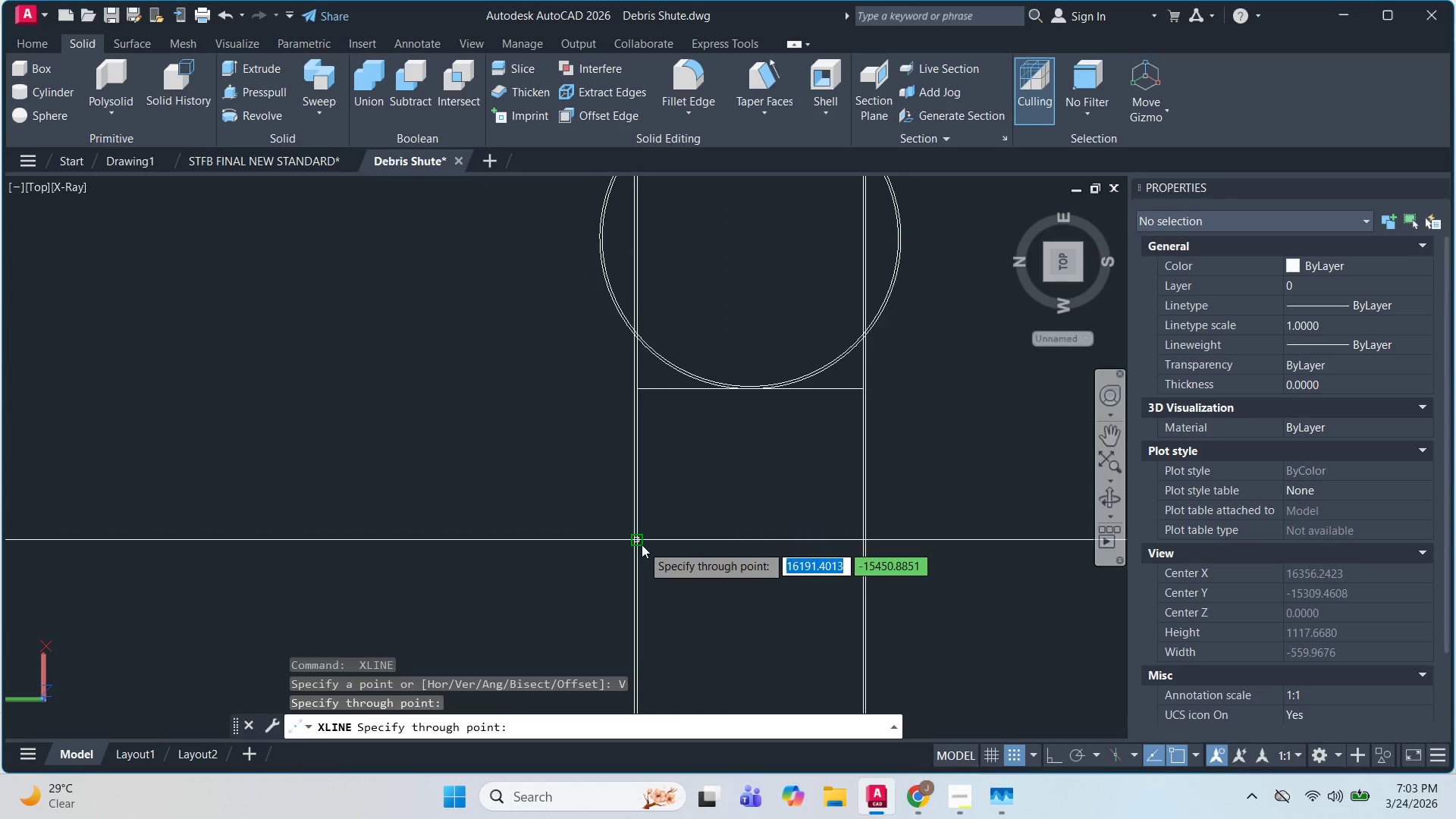 
key(Escape)
 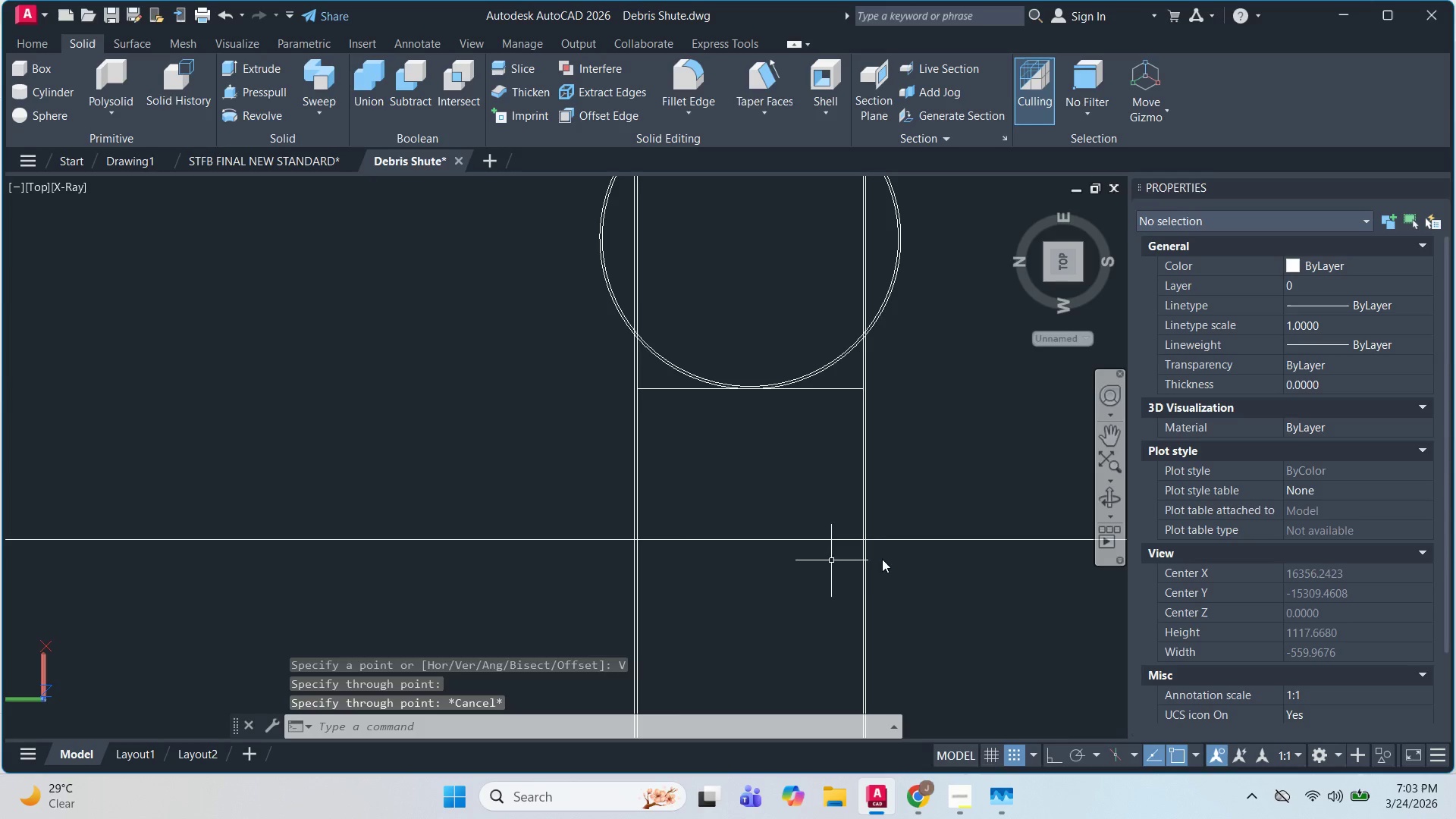 
key(Escape)
 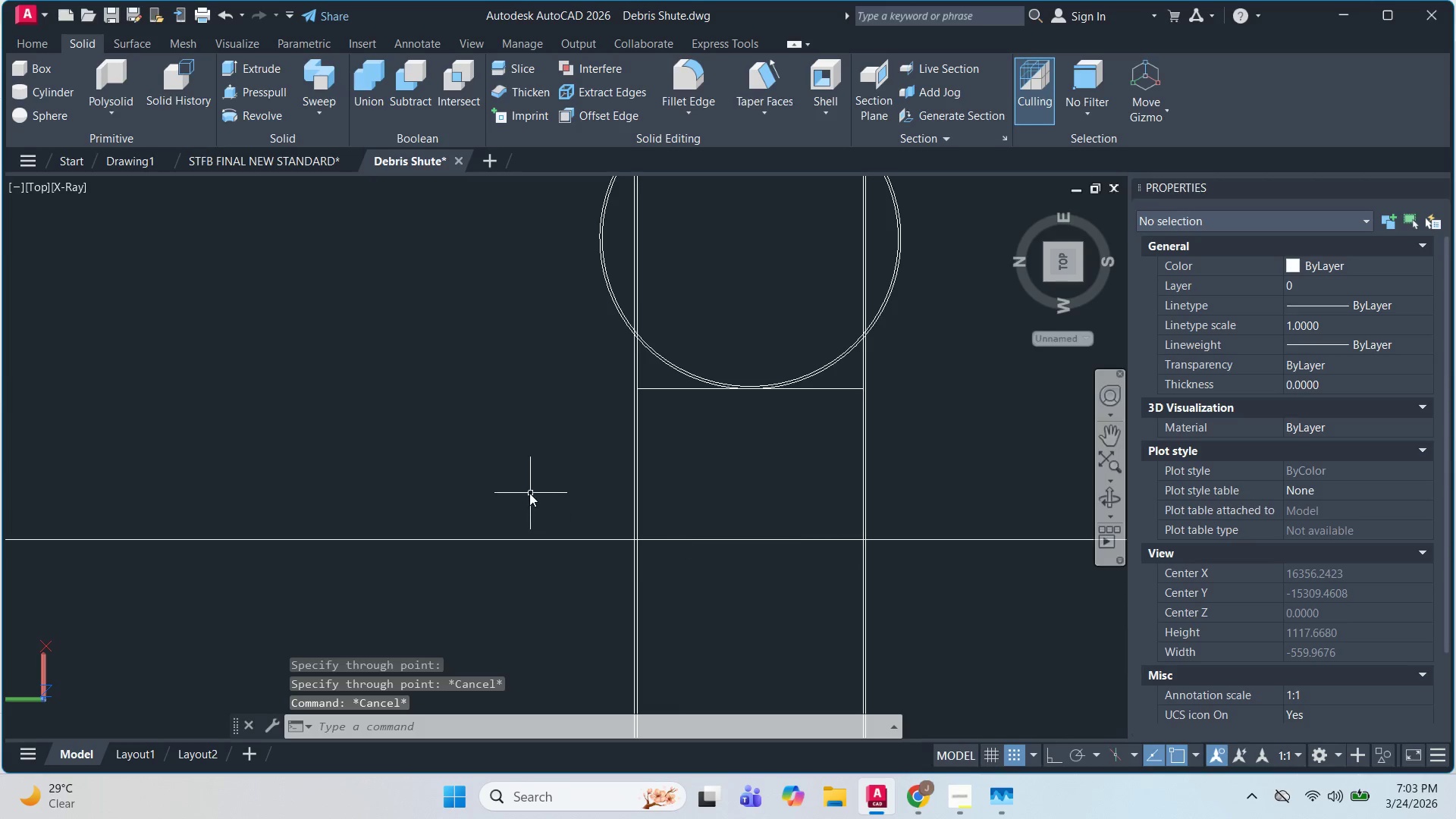 
left_click_drag(start_coordinate=[529, 493], to_coordinate=[534, 494])
 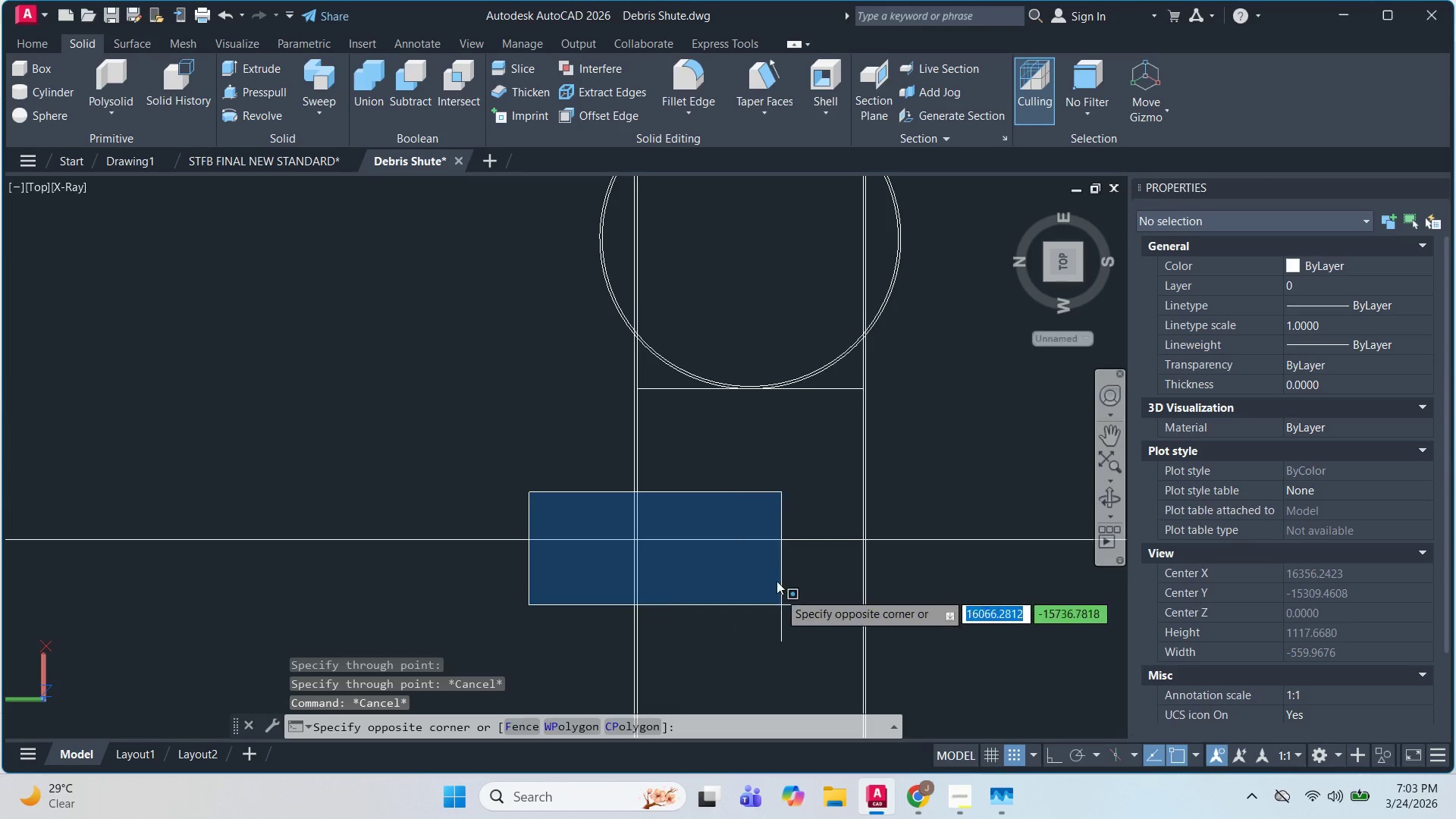 
key(Escape)
 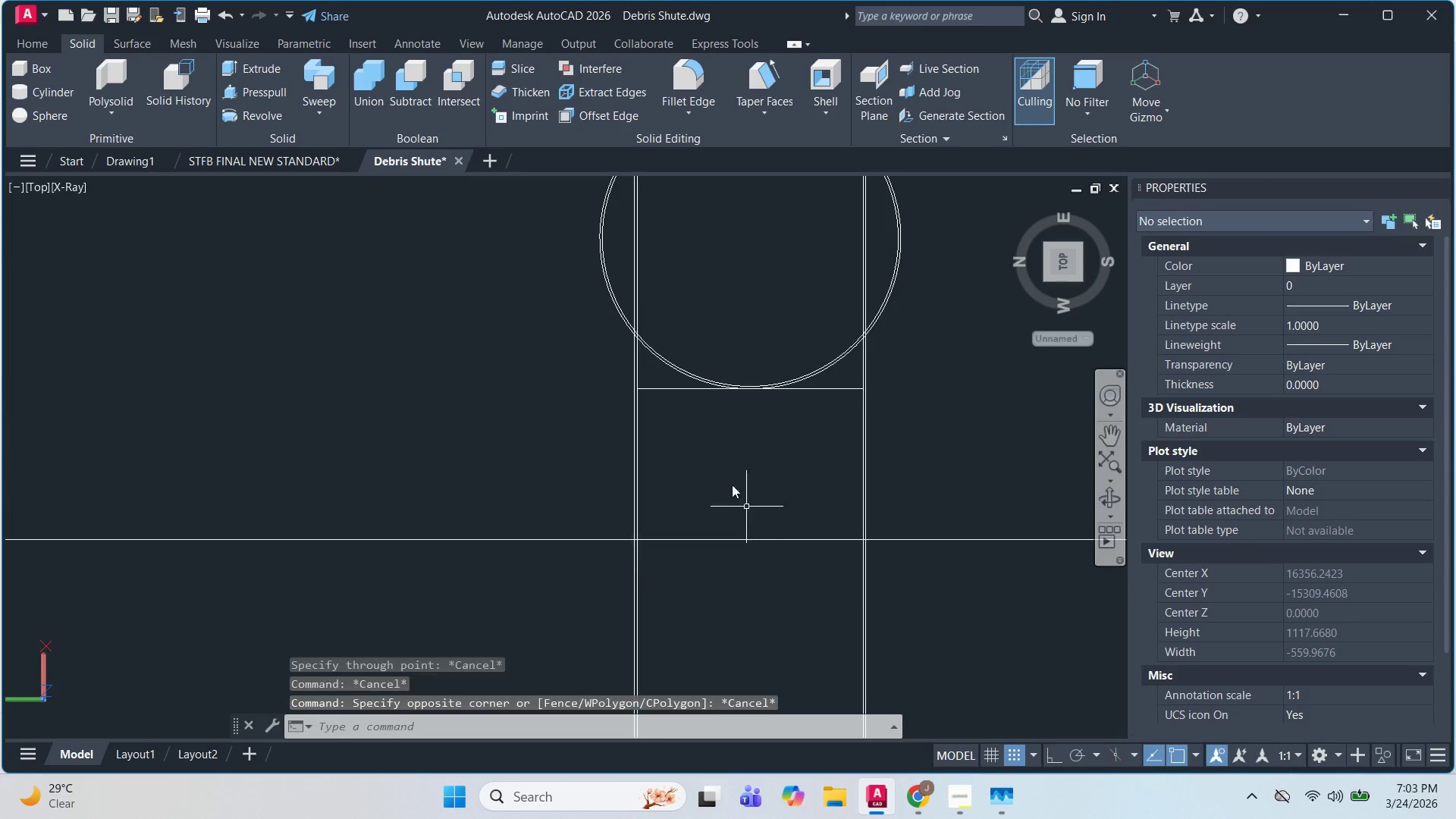 
key(Escape)
 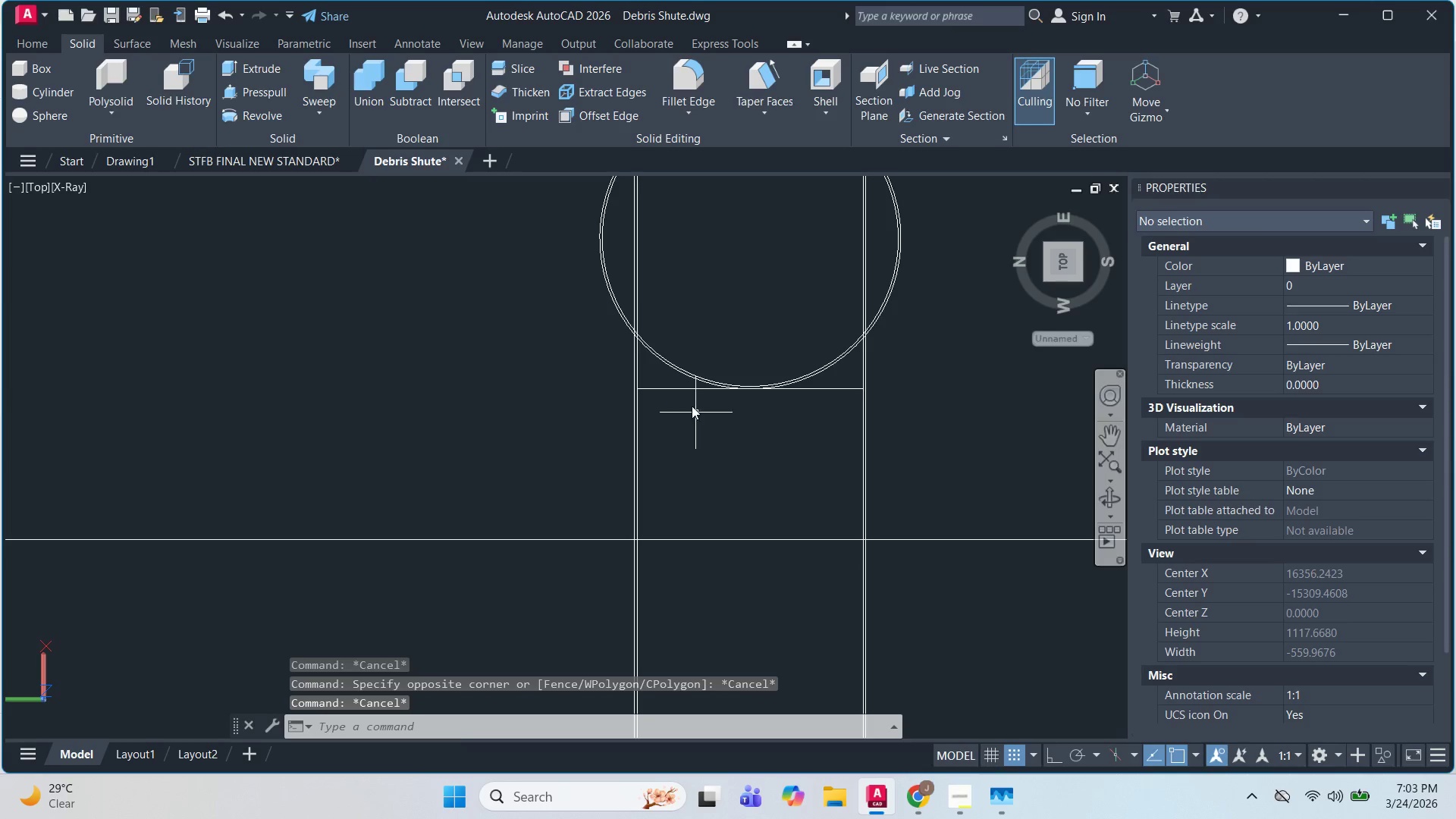 
left_click_drag(start_coordinate=[692, 406], to_coordinate=[688, 400])
 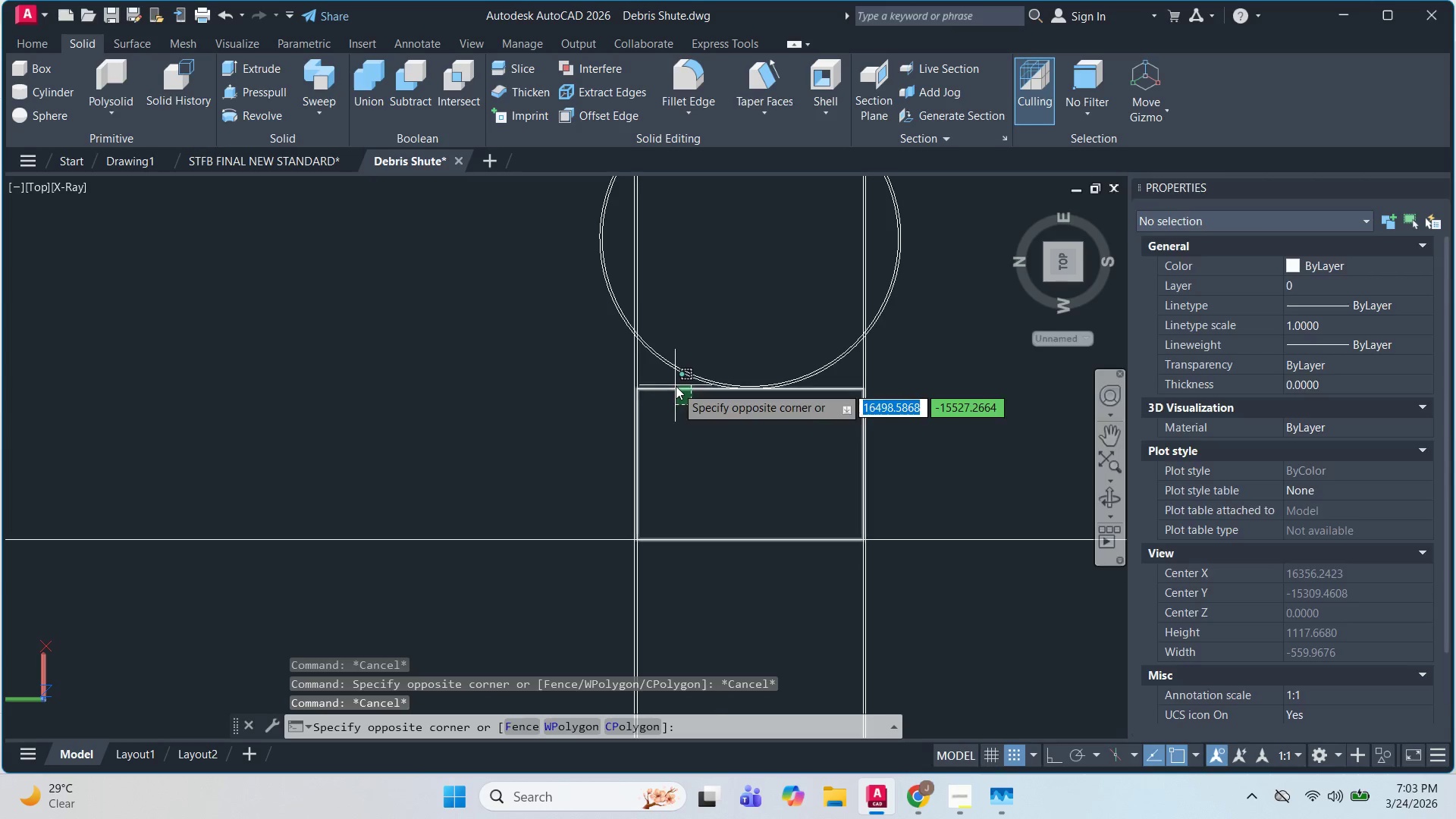 
double_click([676, 386])
 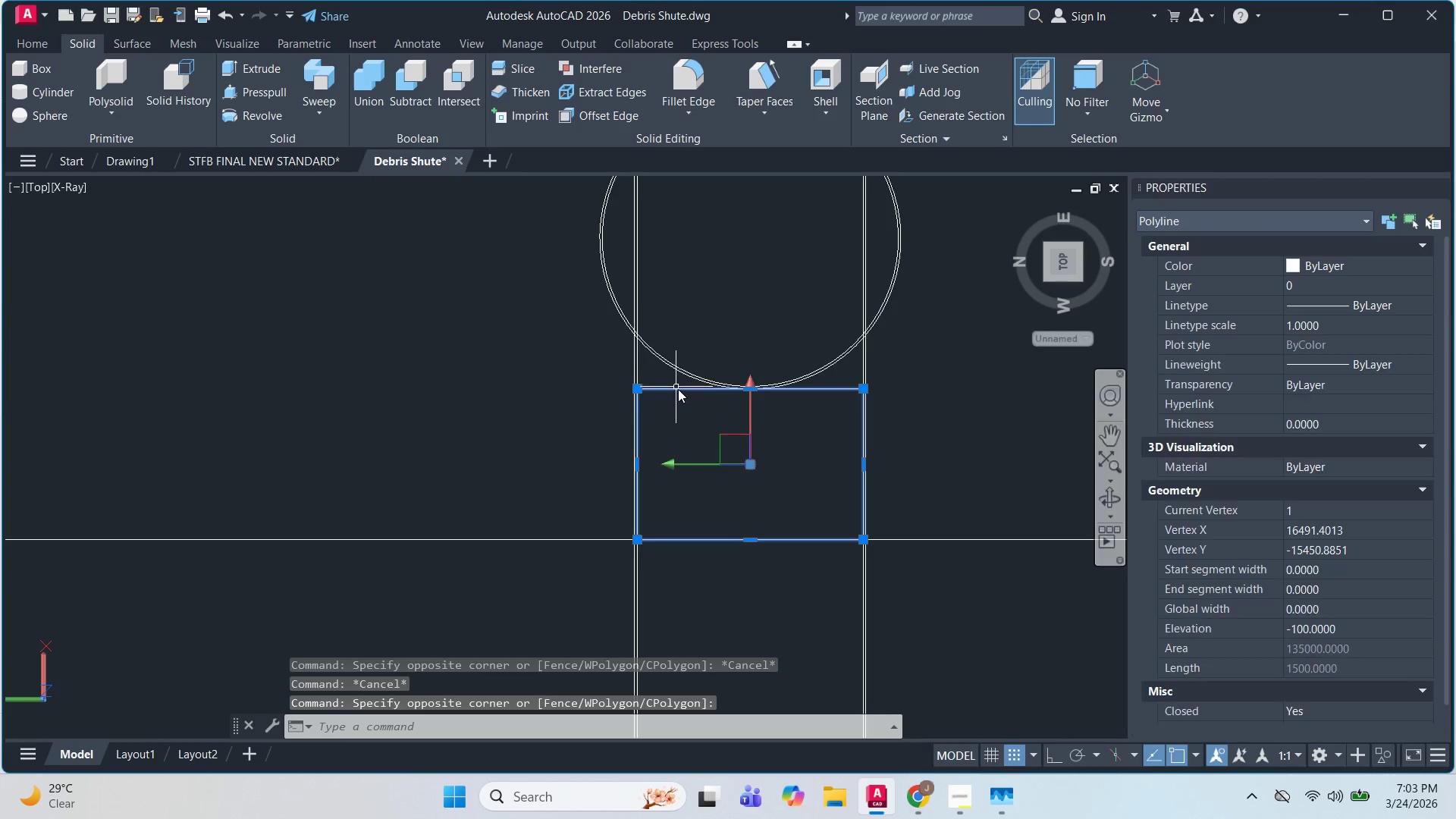 
key(E)
 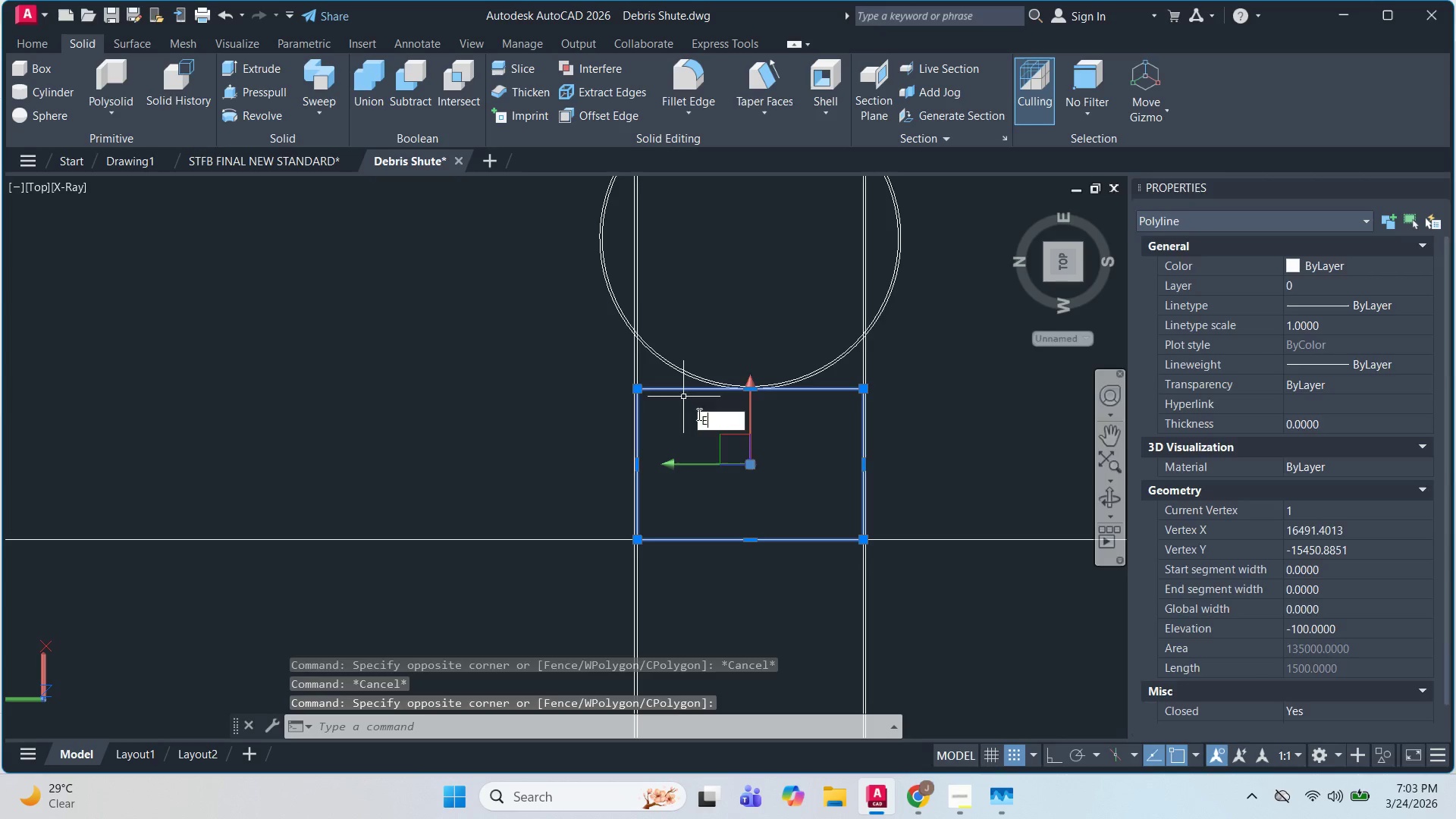 
key(Space)
 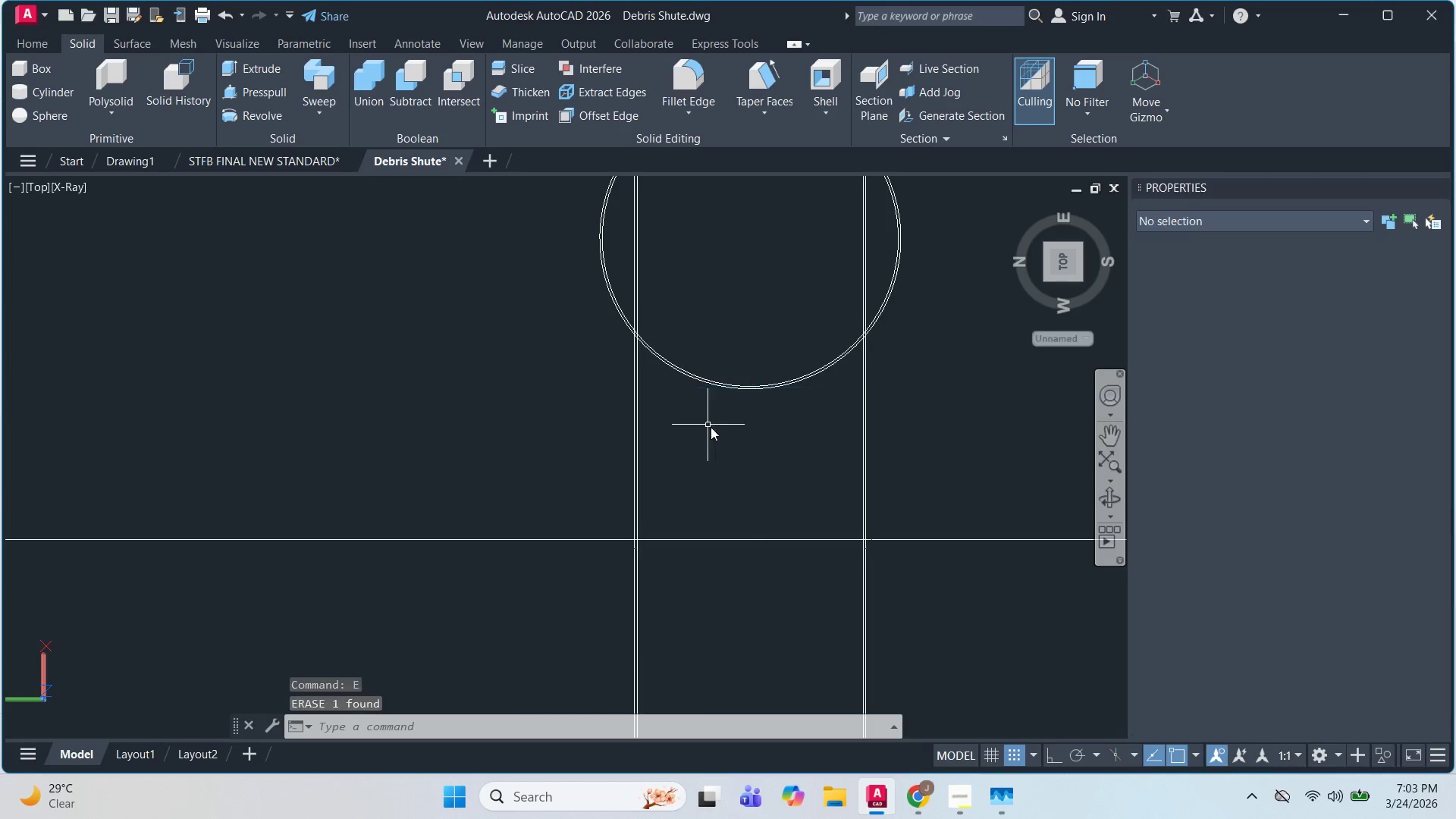 
key(Escape)
 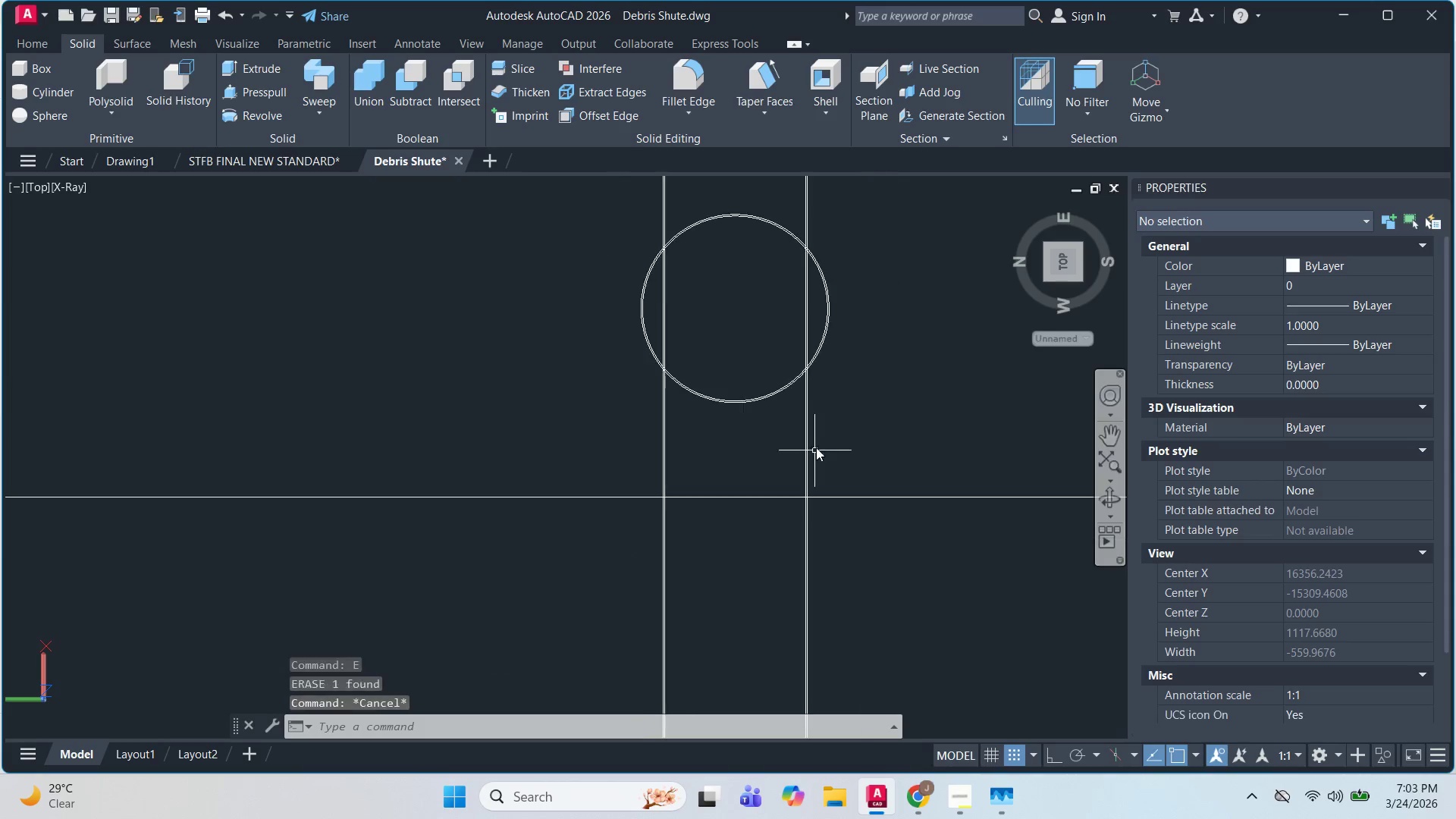 
key(Escape)
 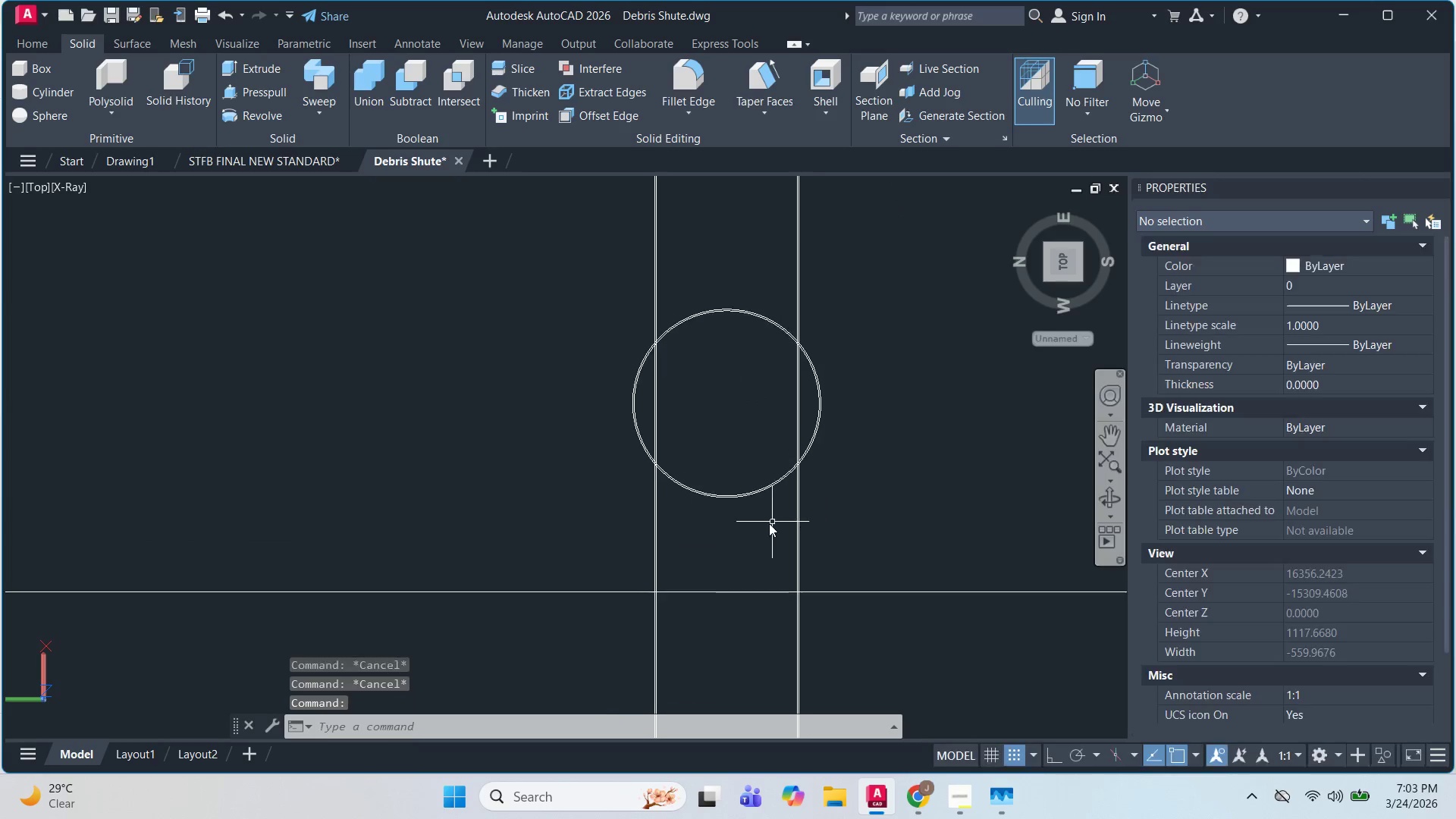 
scroll: coordinate [717, 431], scroll_direction: down, amount: 1.0
 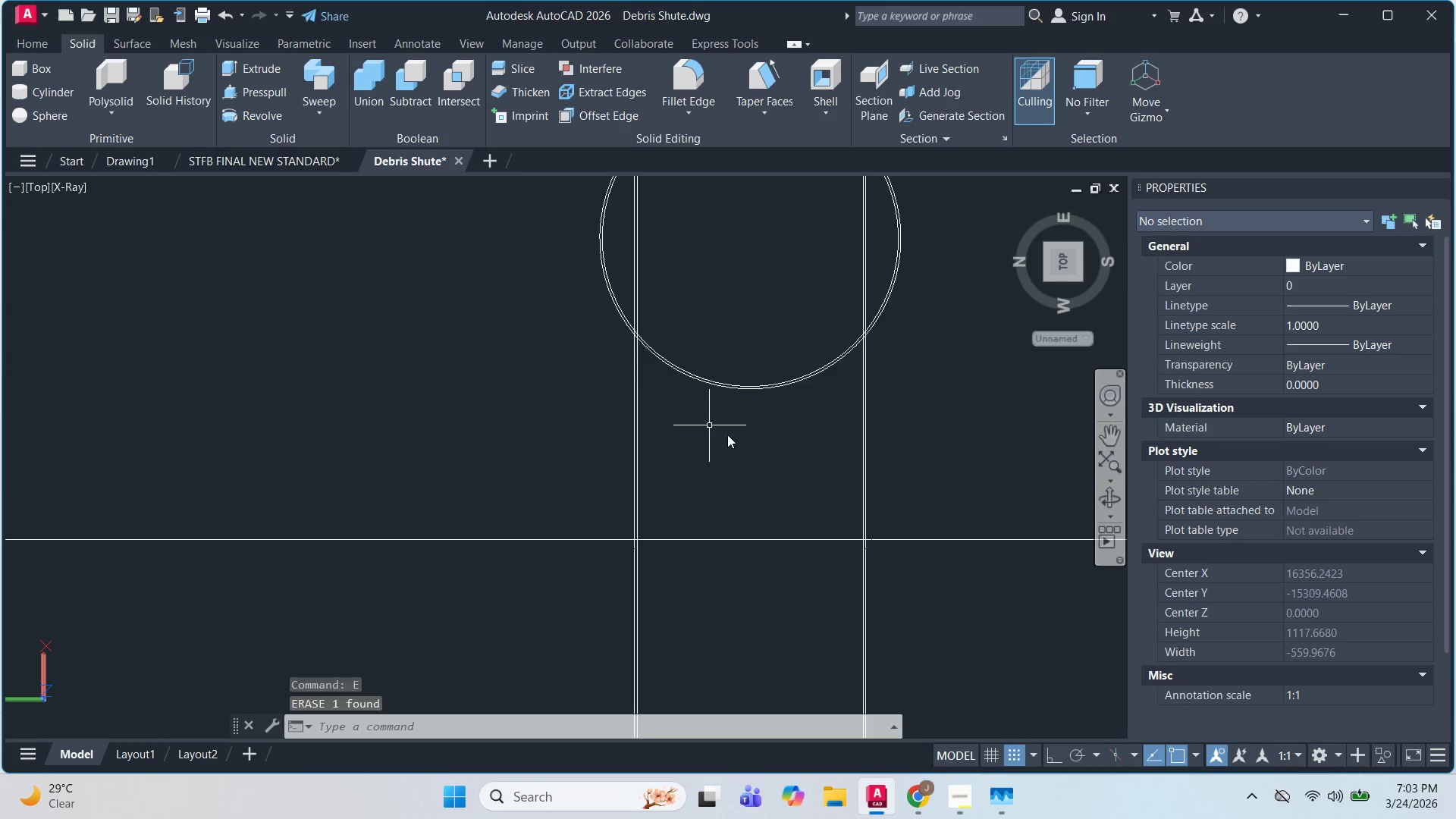 
scroll: coordinate [769, 523], scroll_direction: up, amount: 1.0
 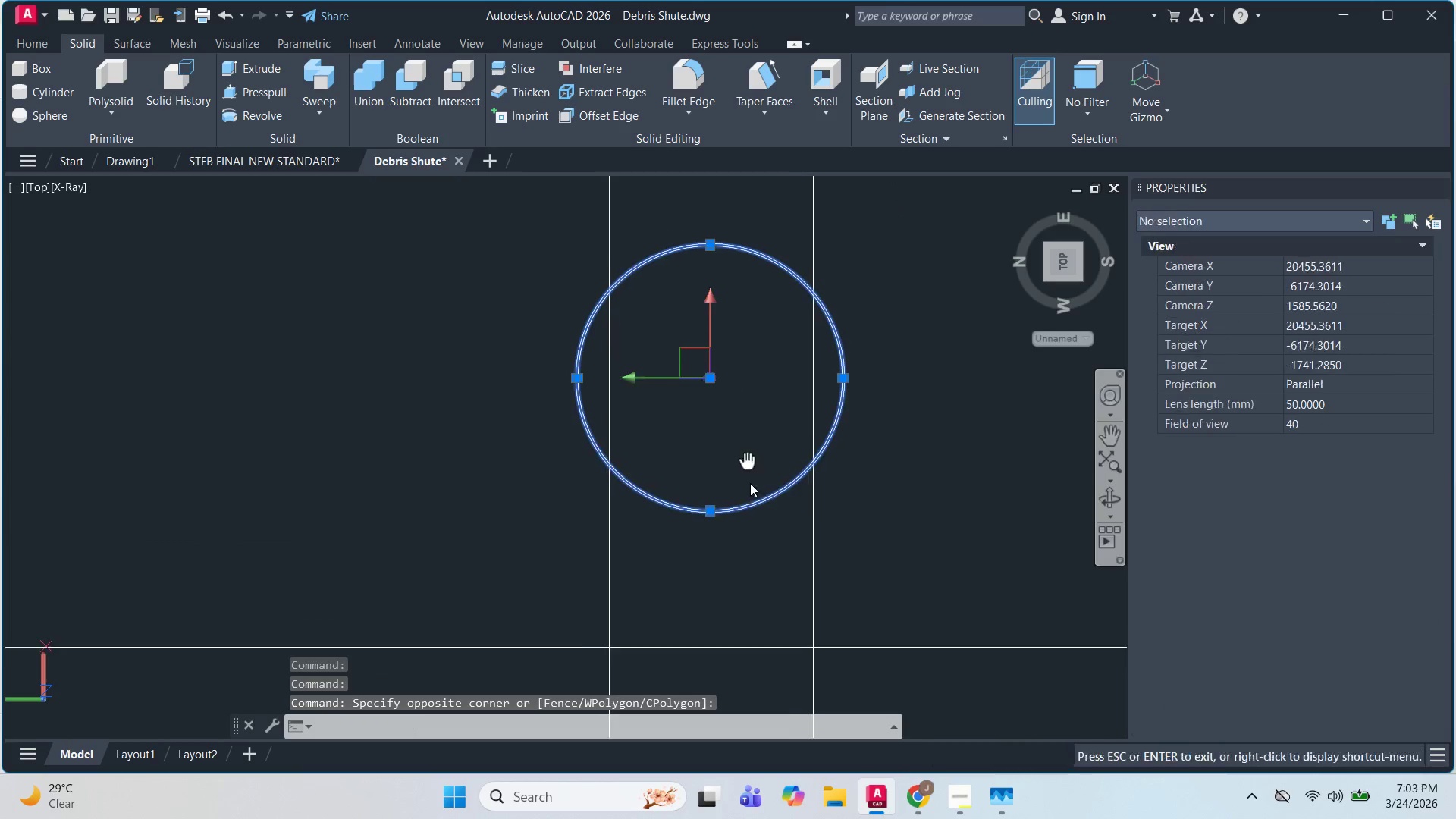 
type(TR )
 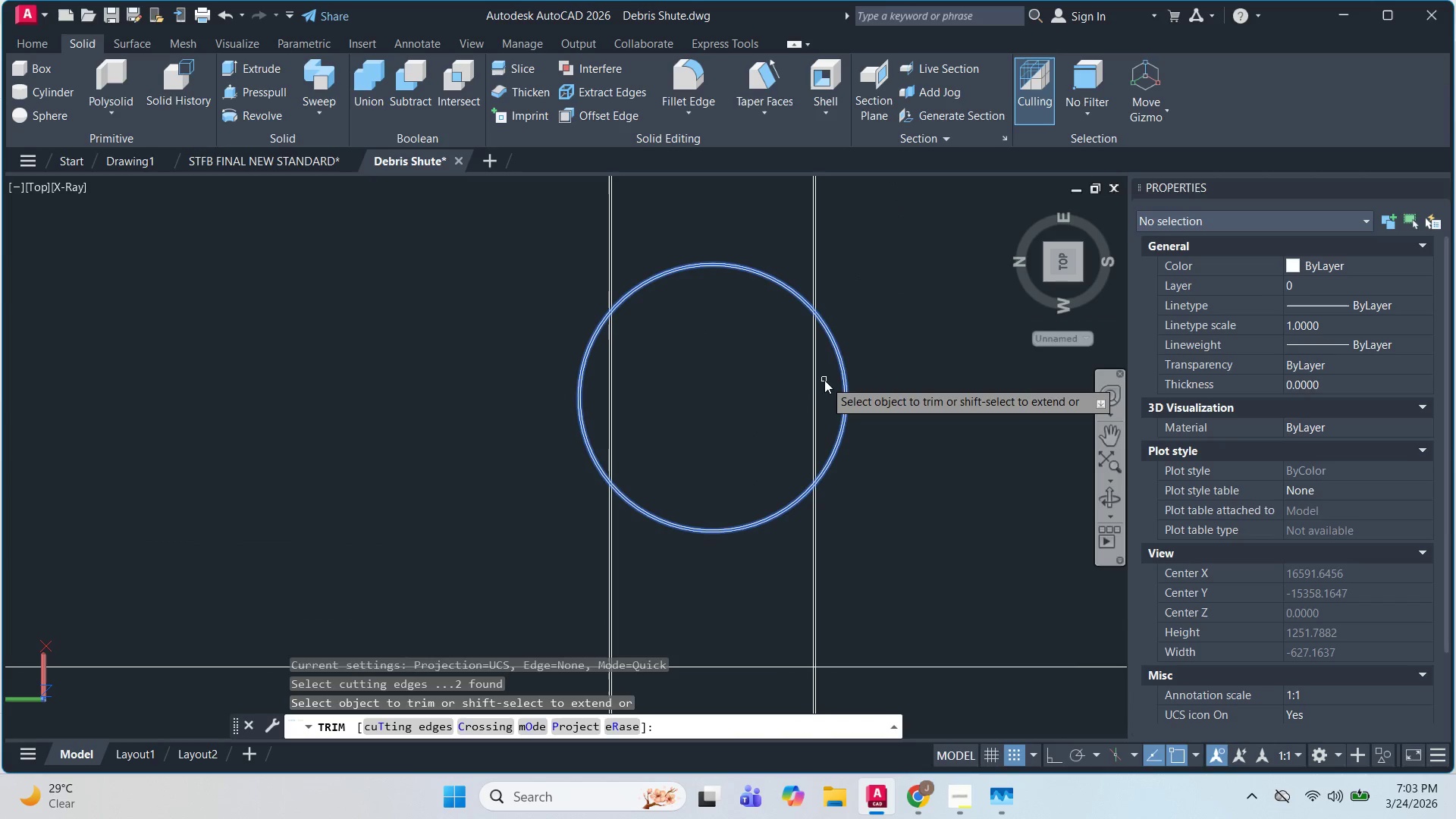 
left_click([824, 380])
 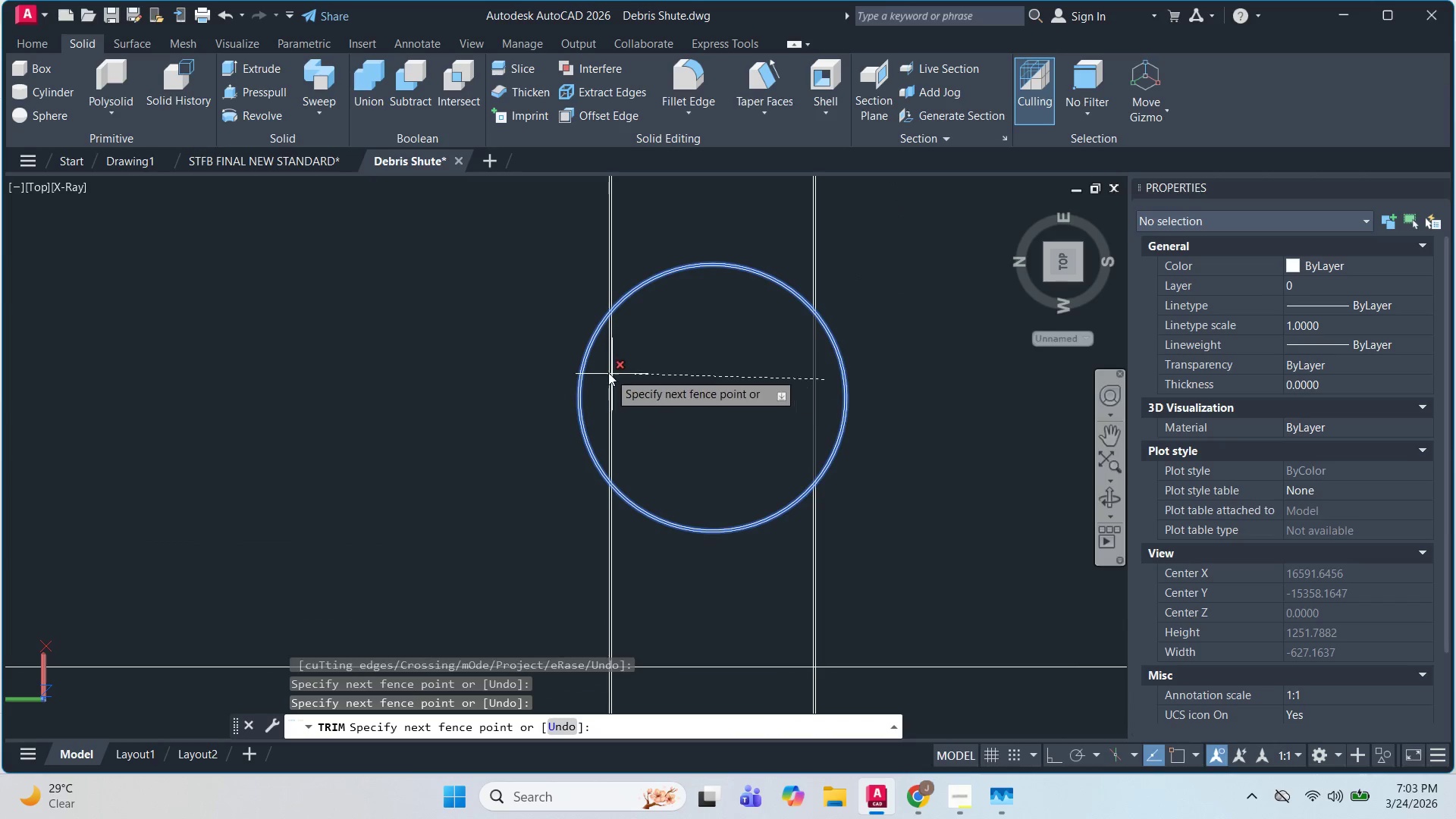 
left_click([598, 367])
 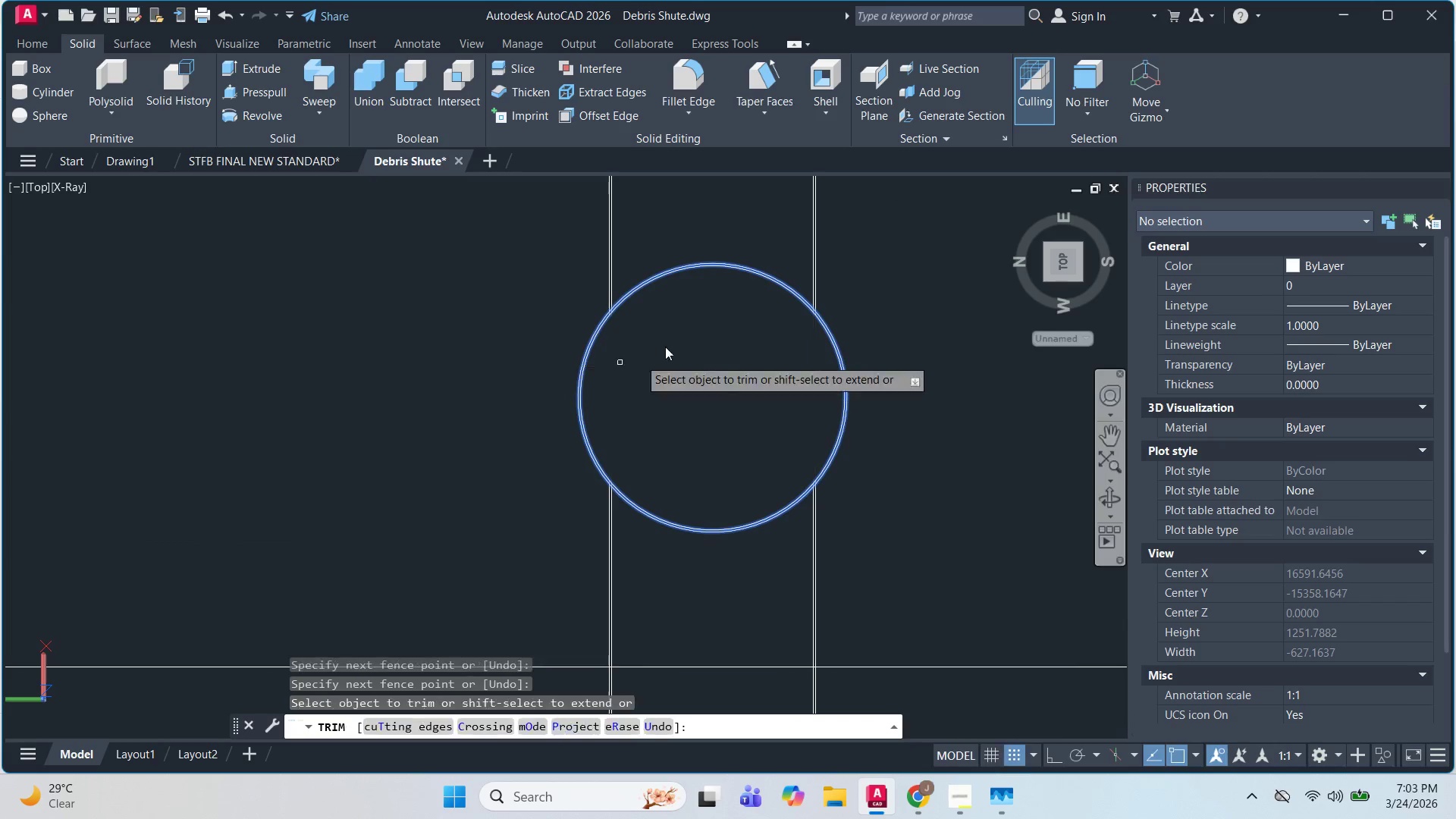 
key(Escape)
 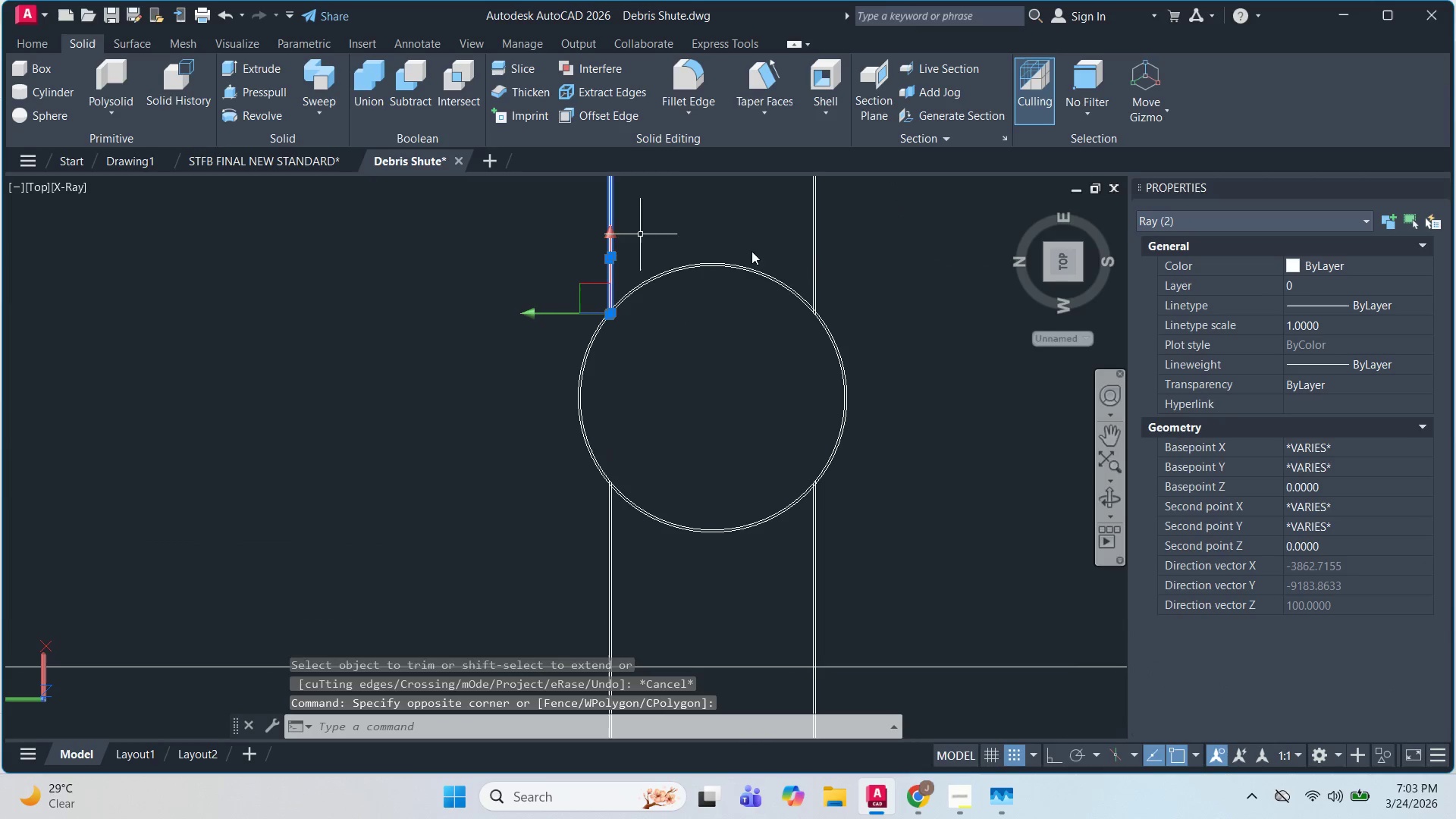 
left_click_drag(start_coordinate=[770, 237], to_coordinate=[765, 235])
 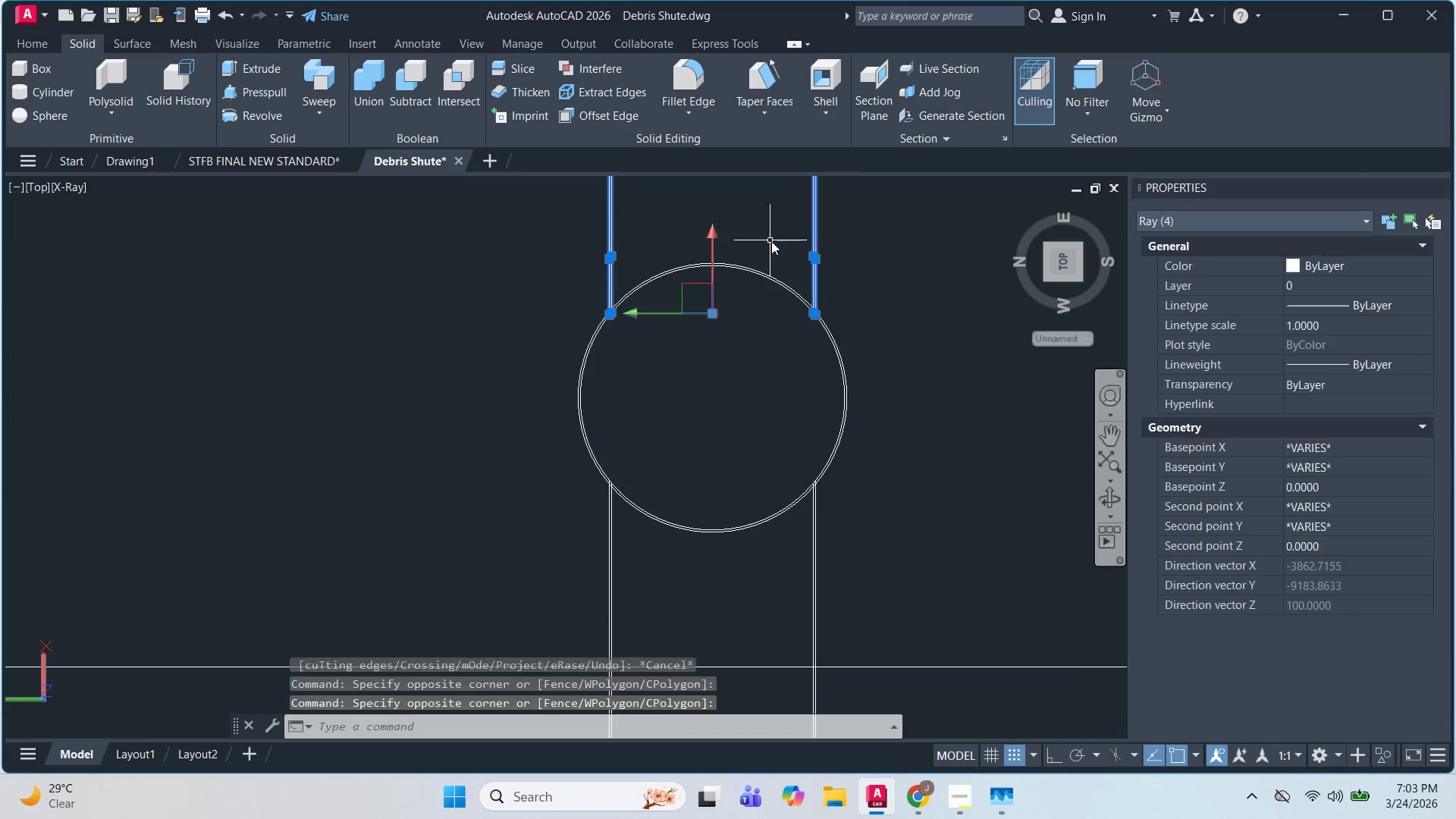 
key(E)
 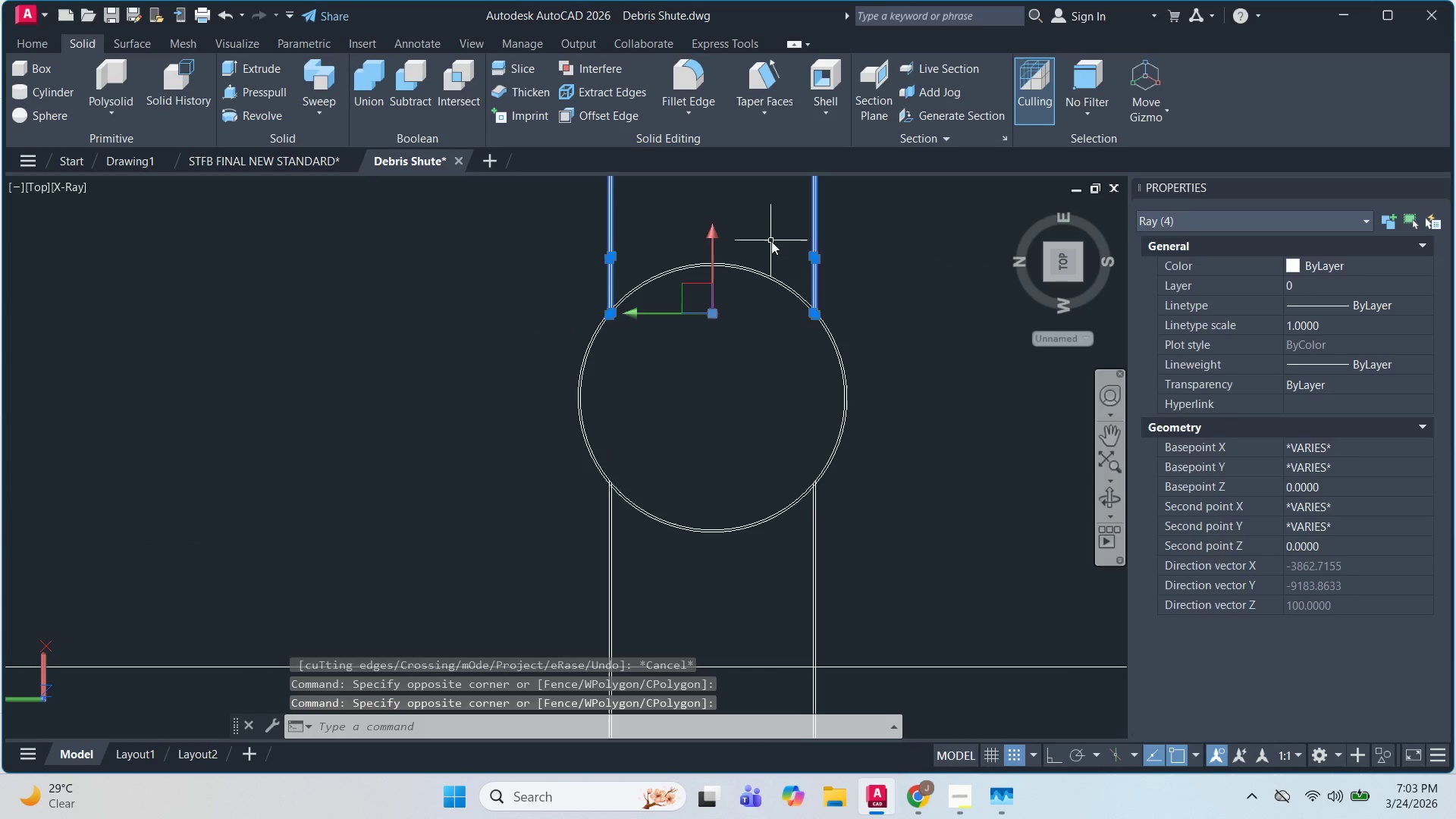 
key(Space)
 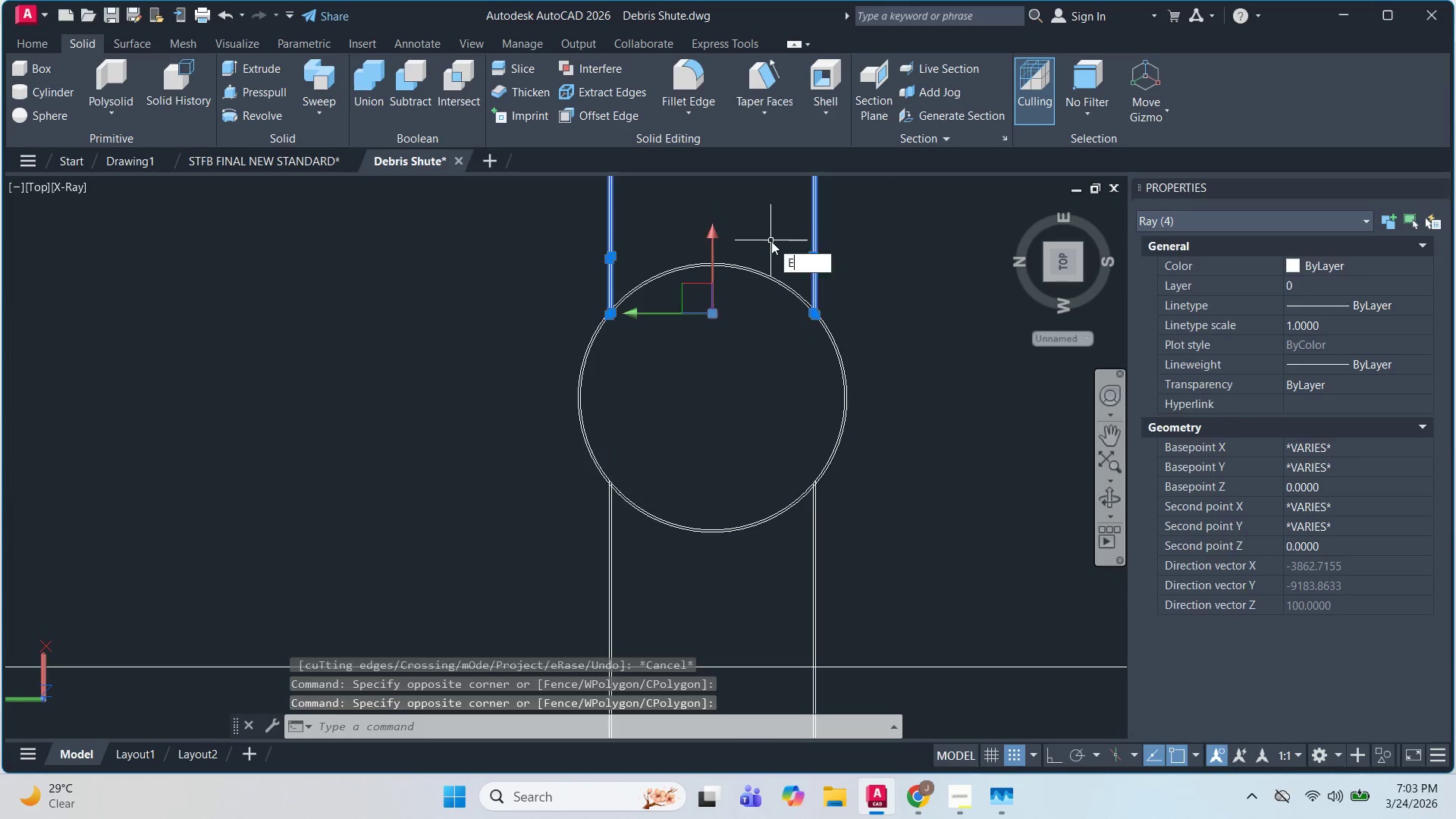 
key(Escape)
 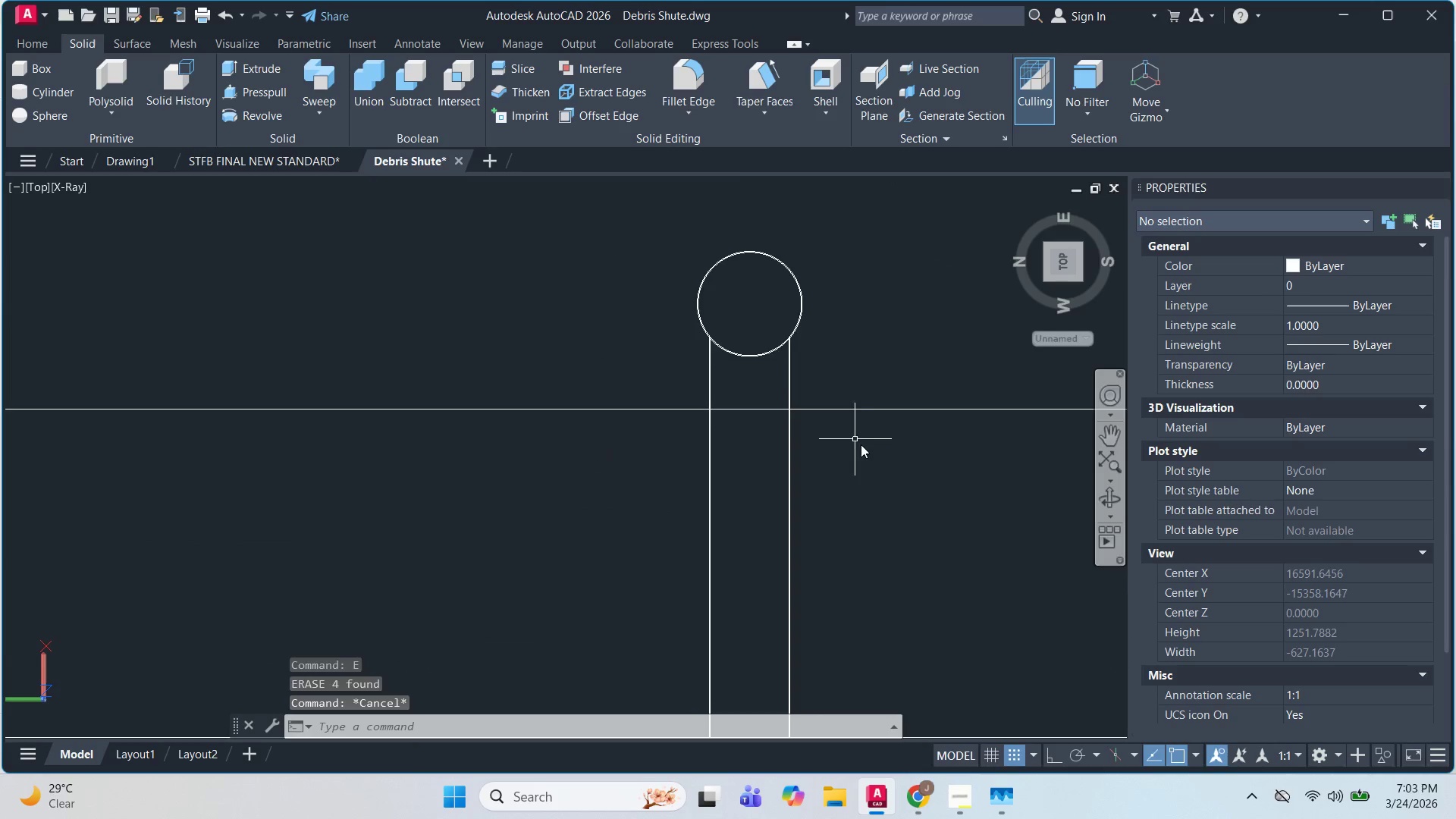 
key(Escape)
 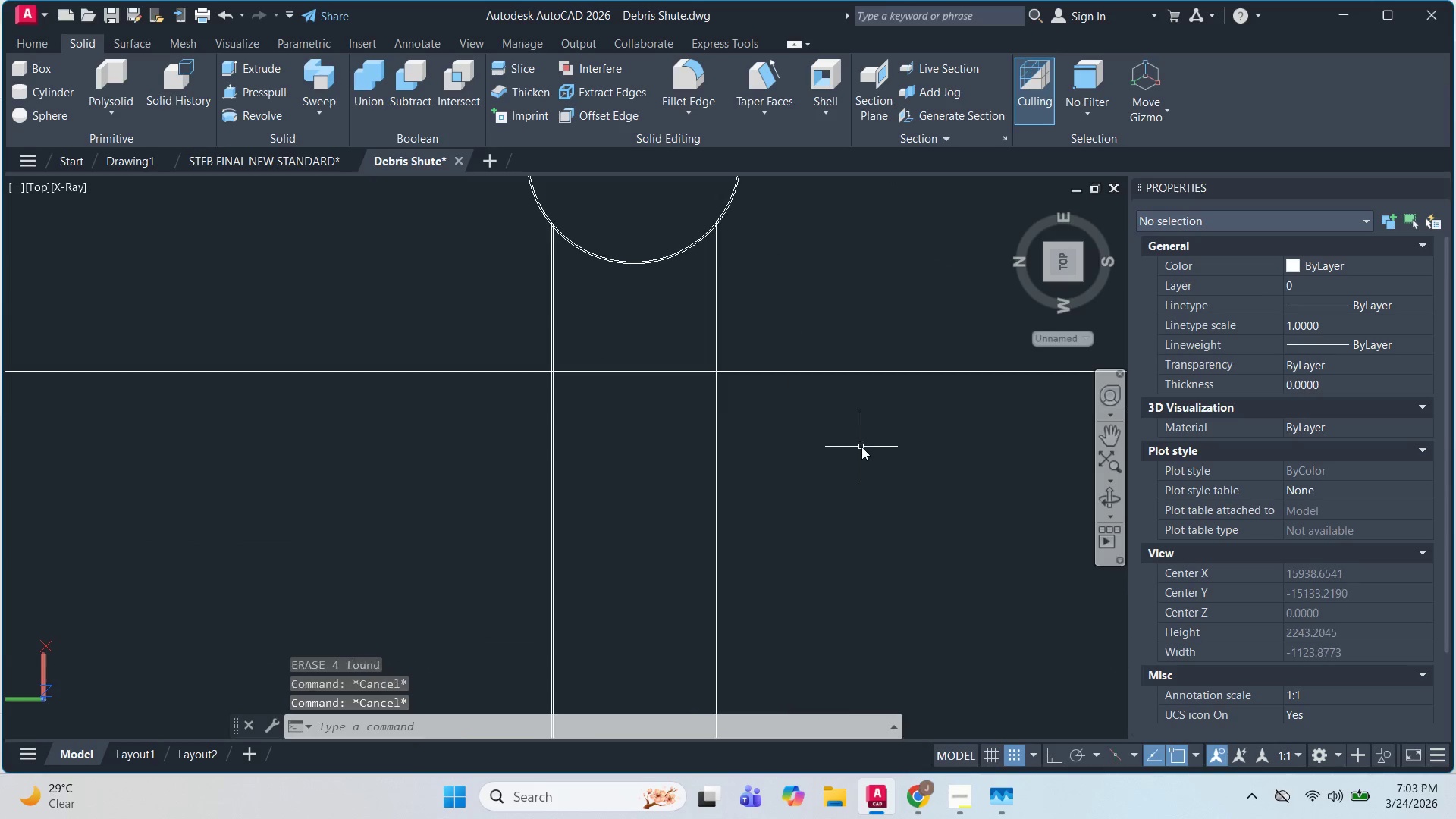 
left_click_drag(start_coordinate=[861, 447], to_coordinate=[855, 444])
 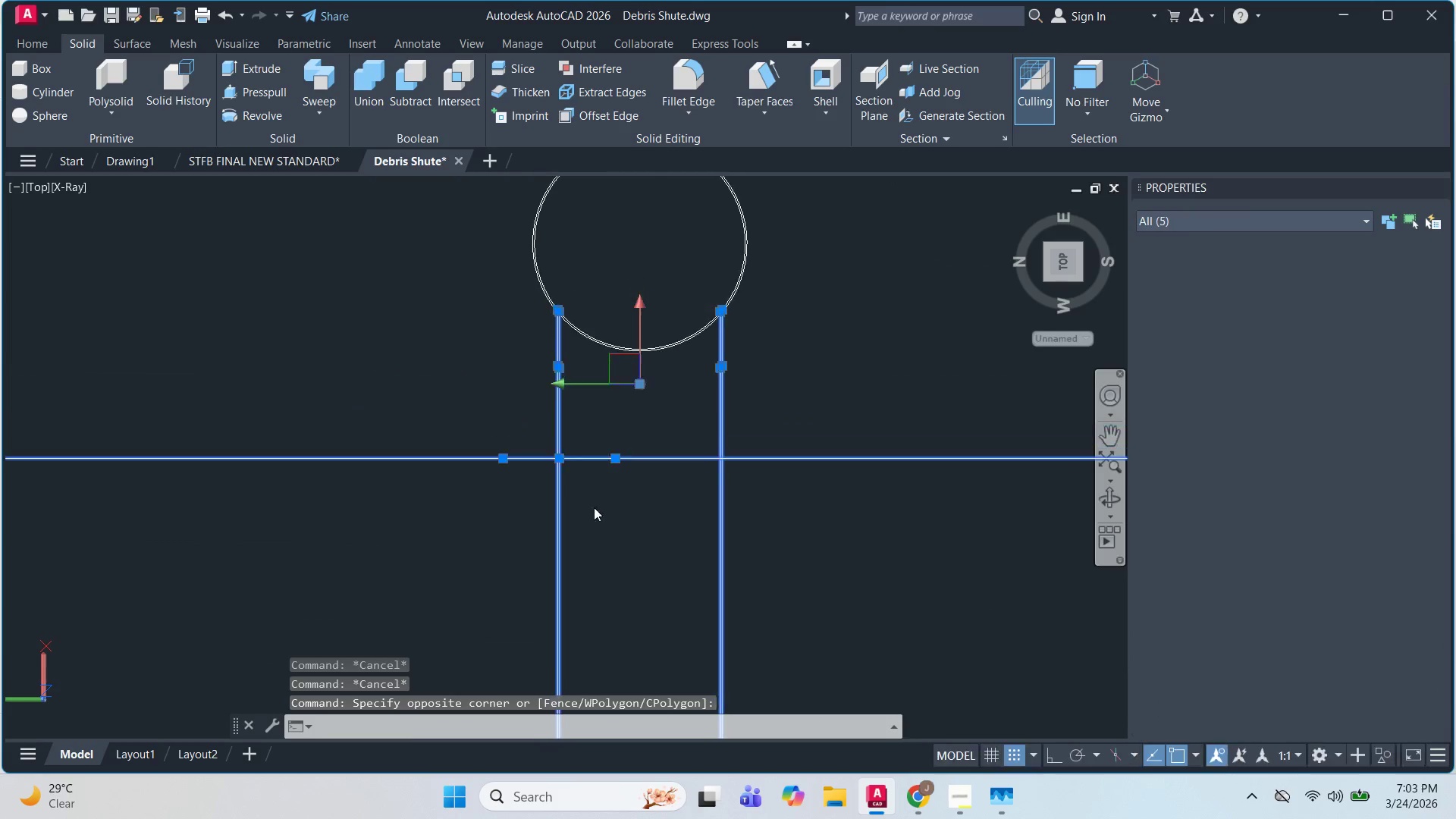 
scroll: coordinate [861, 447], scroll_direction: none, amount: 0.0
 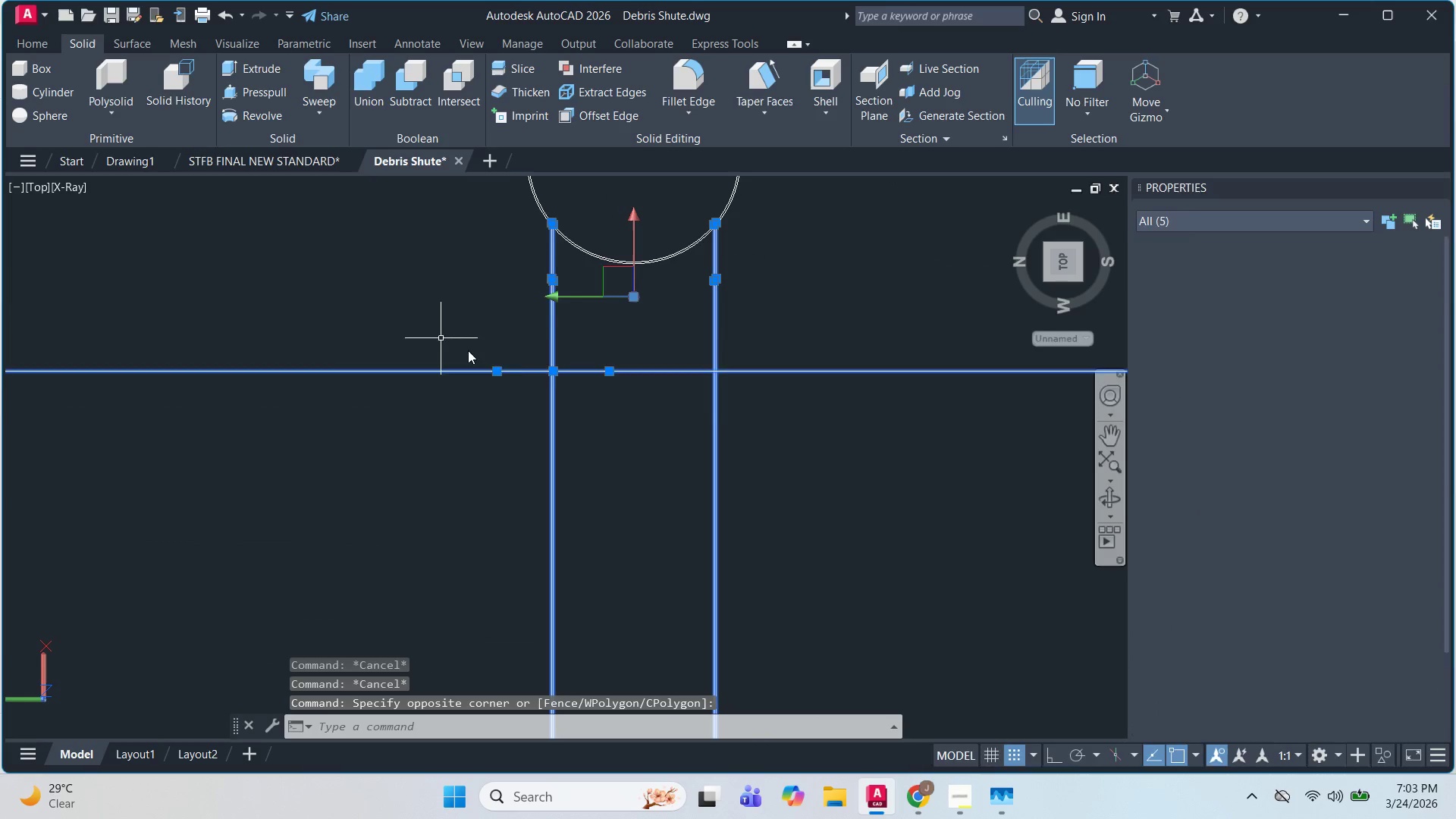 
key(T)
 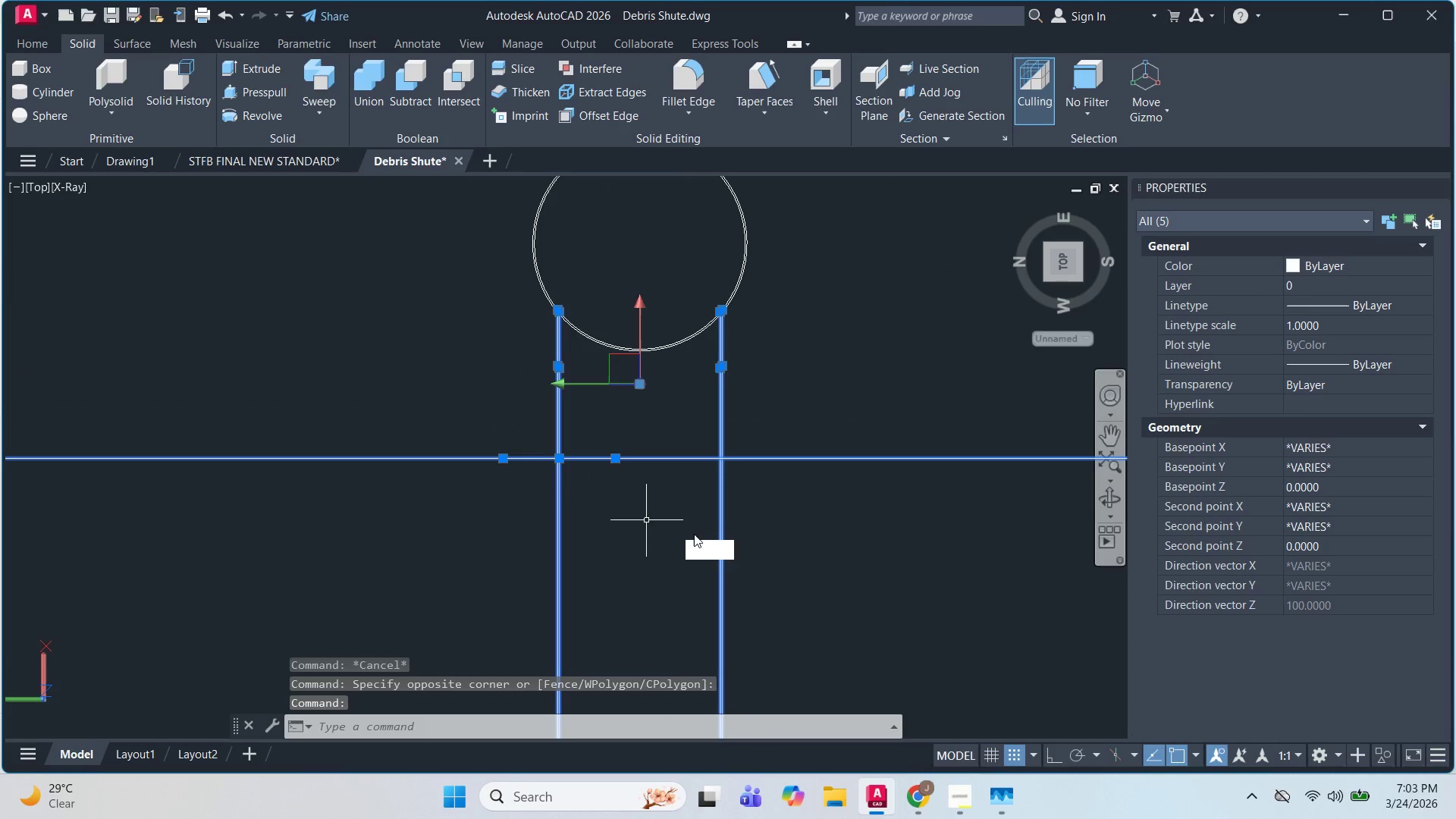 
hold_key(key=R, duration=0.31)
 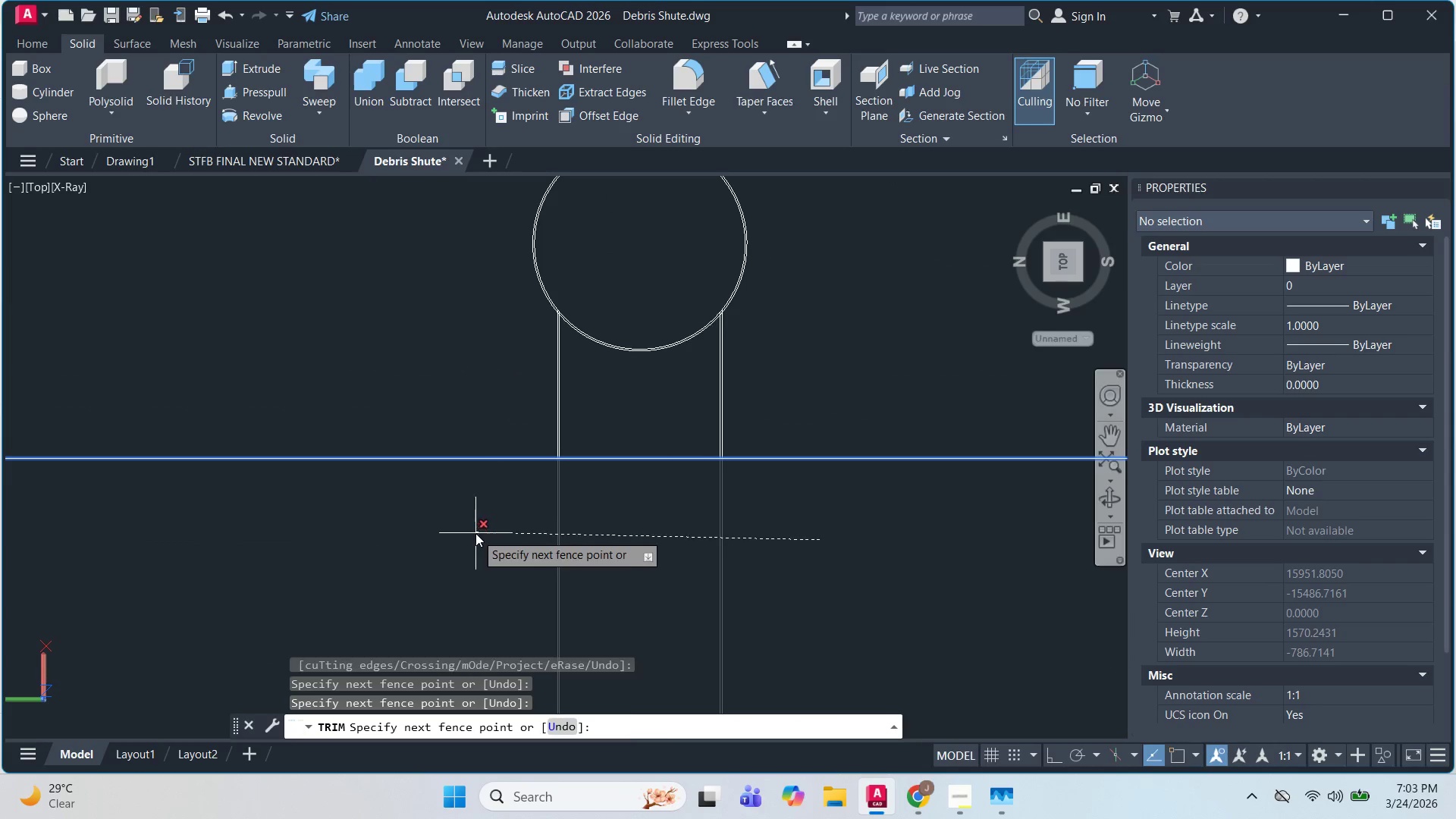 
key(Space)
 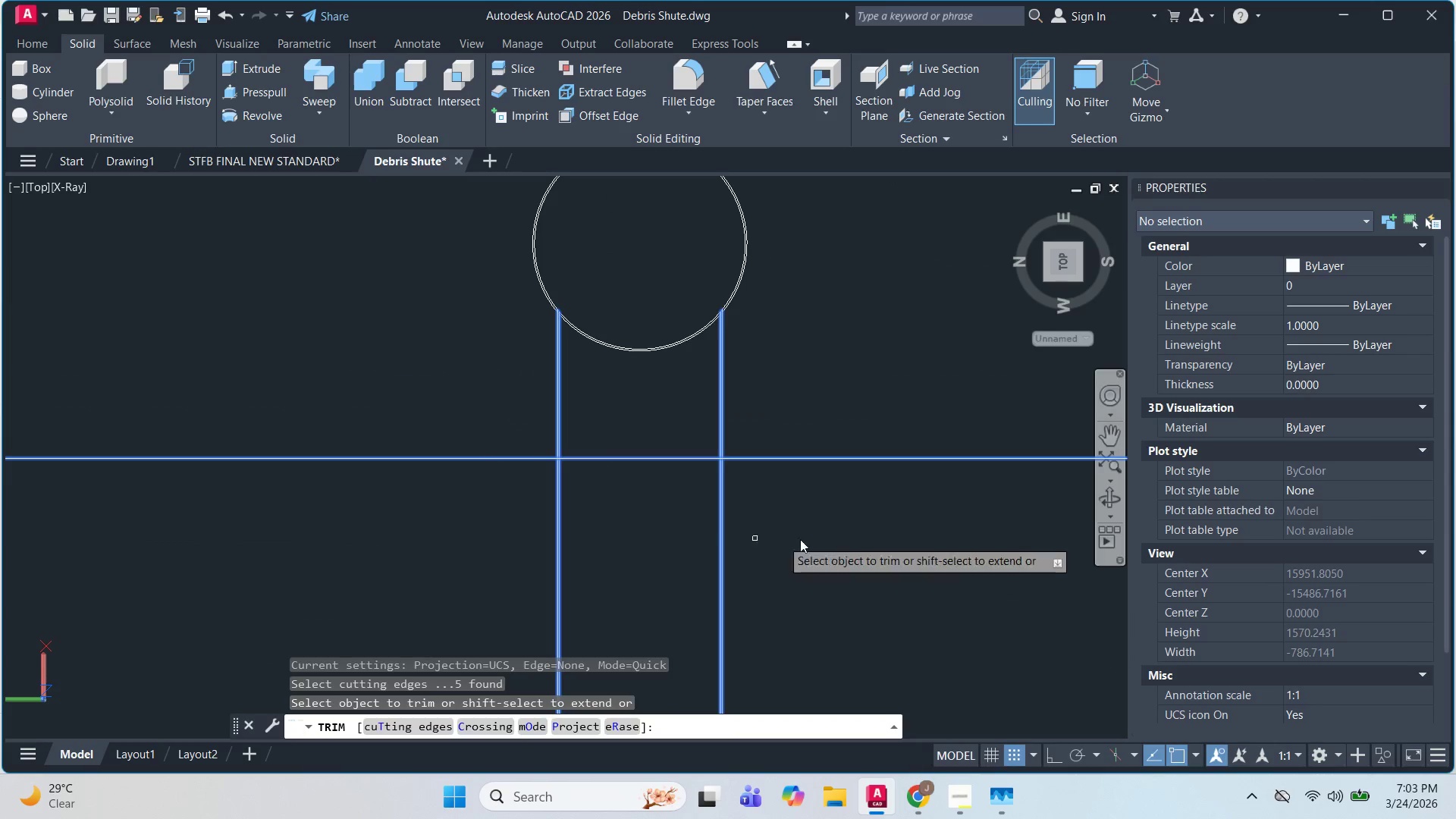 
left_click_drag(start_coordinate=[820, 541], to_coordinate=[816, 537])
 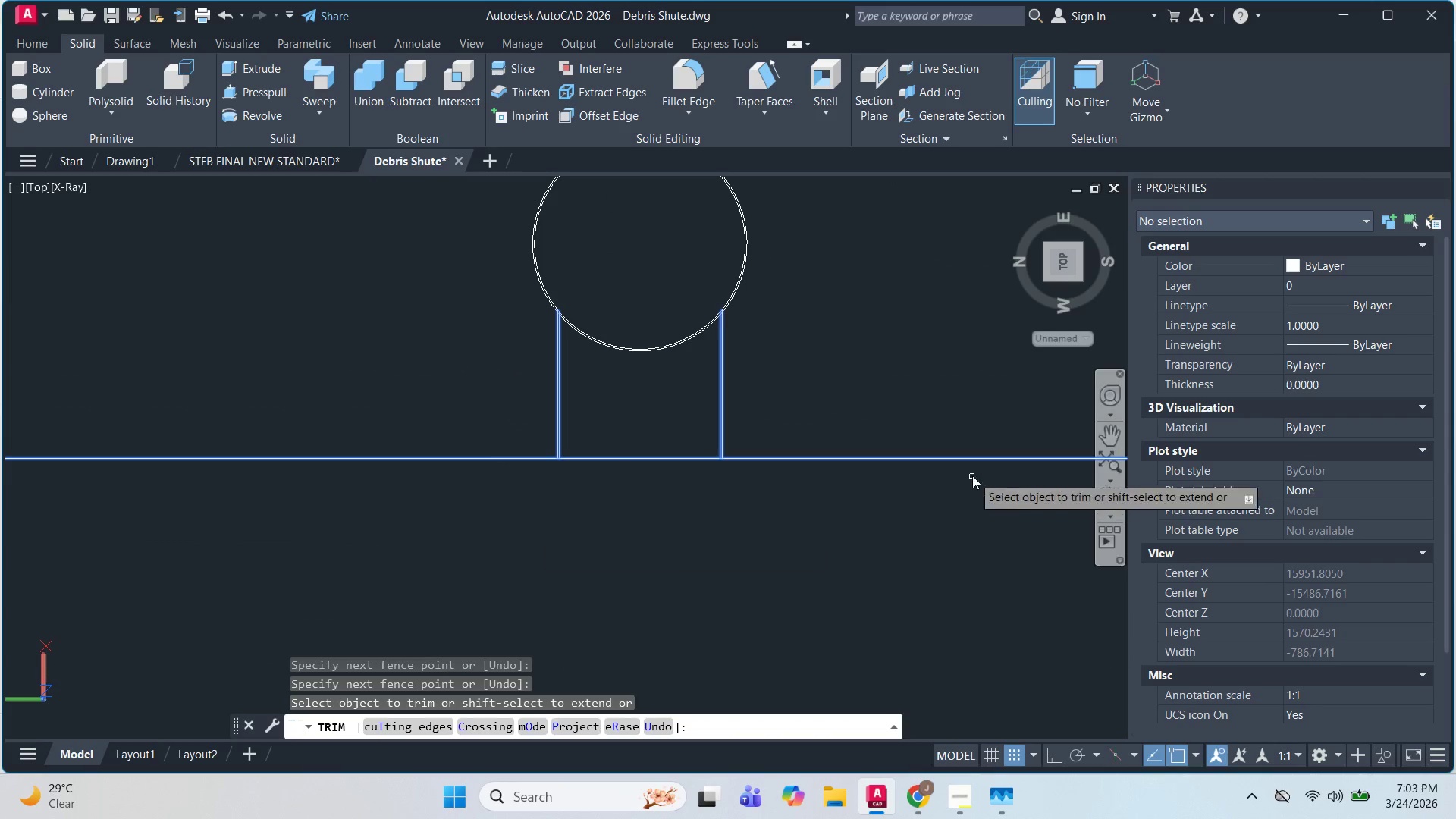 
left_click_drag(start_coordinate=[951, 477], to_coordinate=[933, 467])
 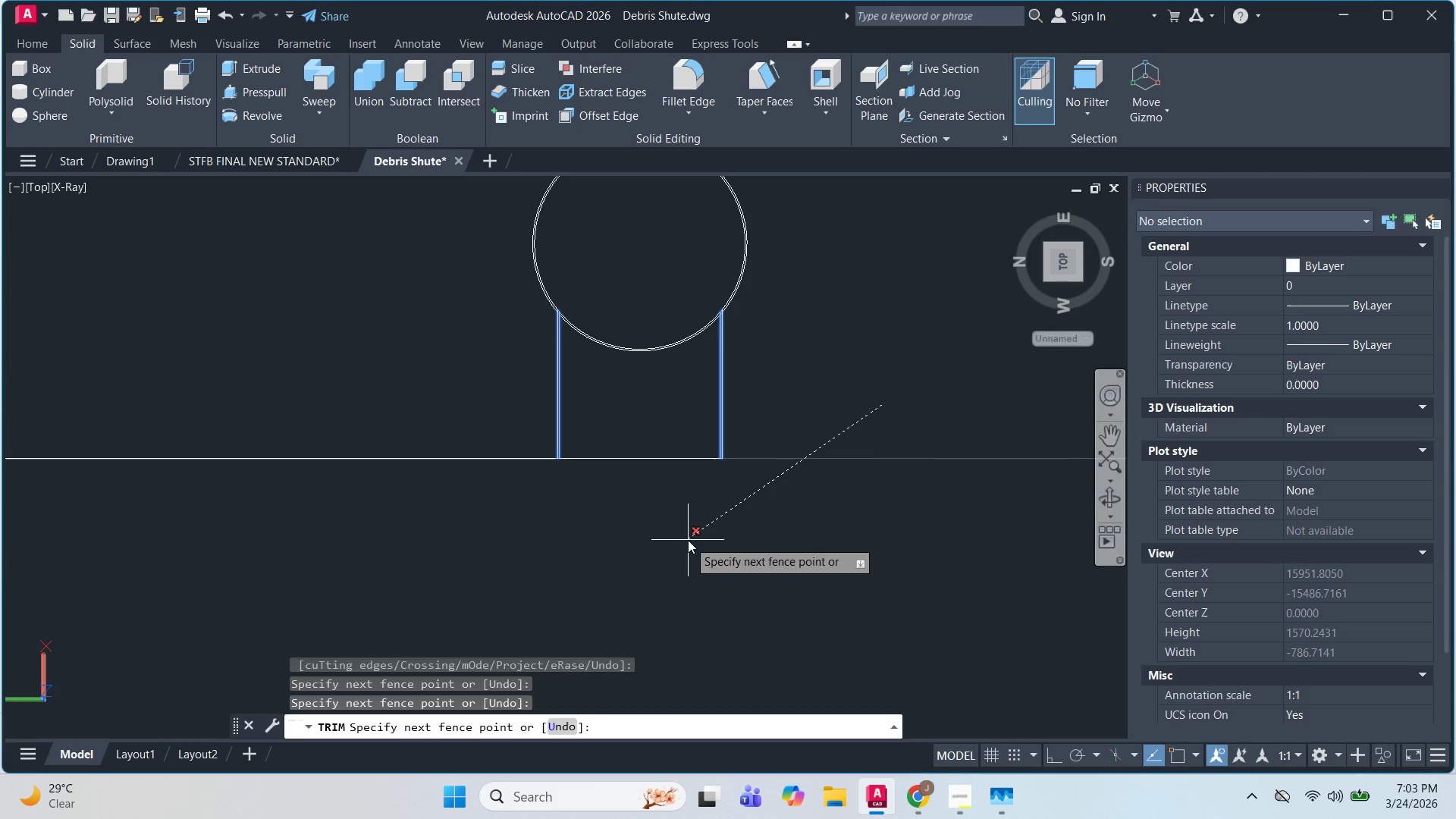 
triple_click([688, 546])
 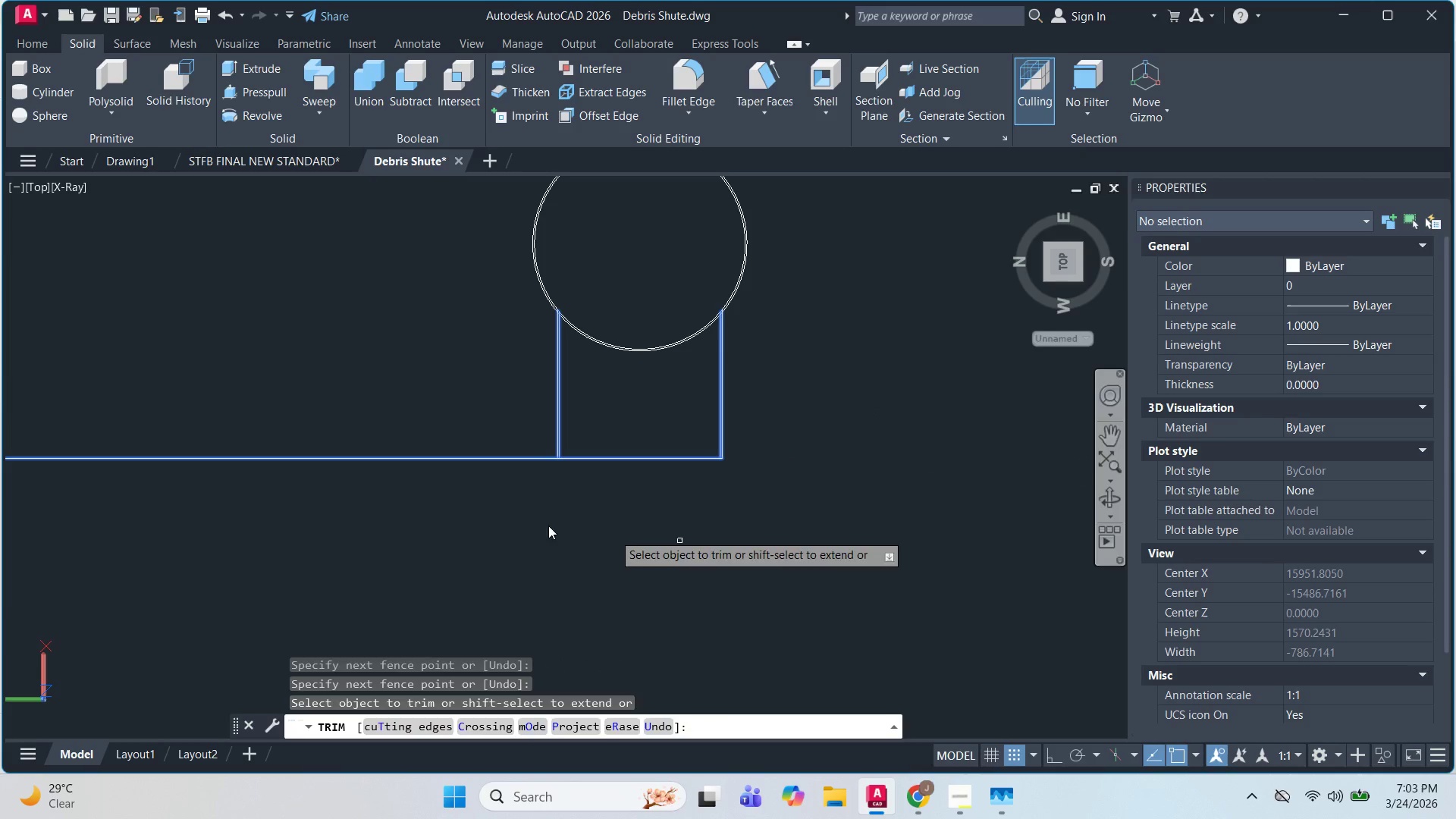 
left_click_drag(start_coordinate=[466, 507], to_coordinate=[464, 501])
 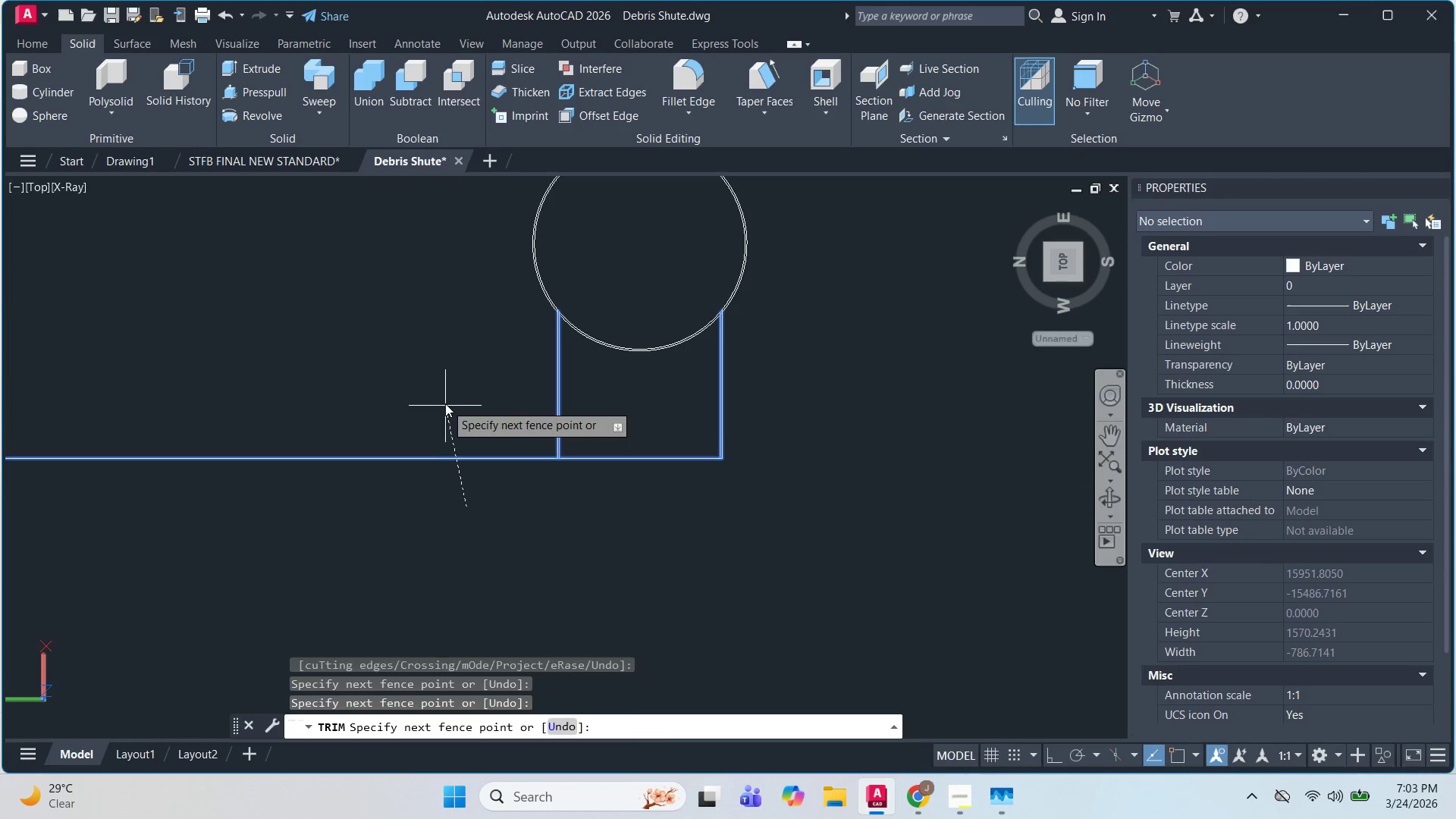 
triple_click([445, 403])
 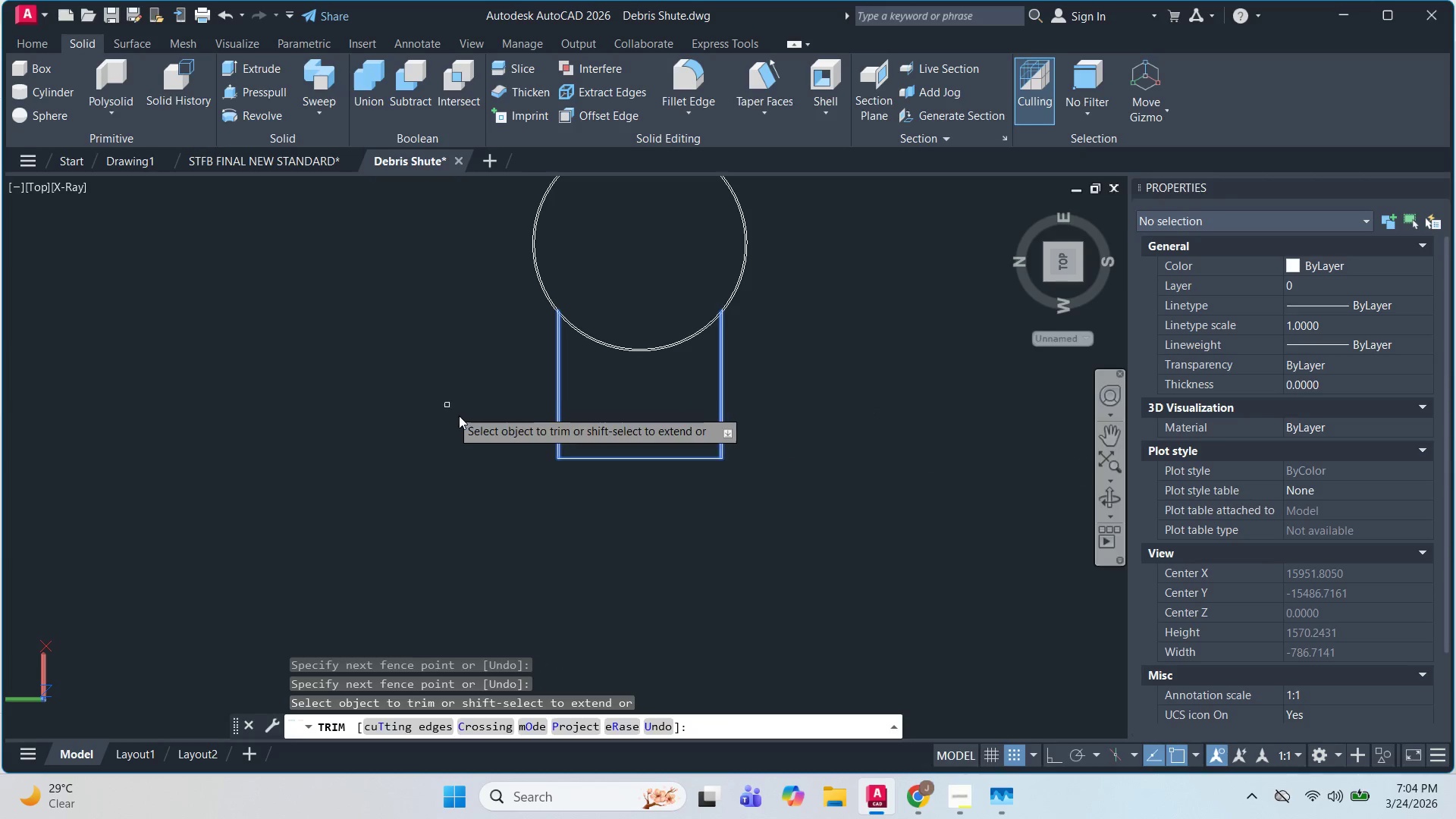 
key(Escape)
 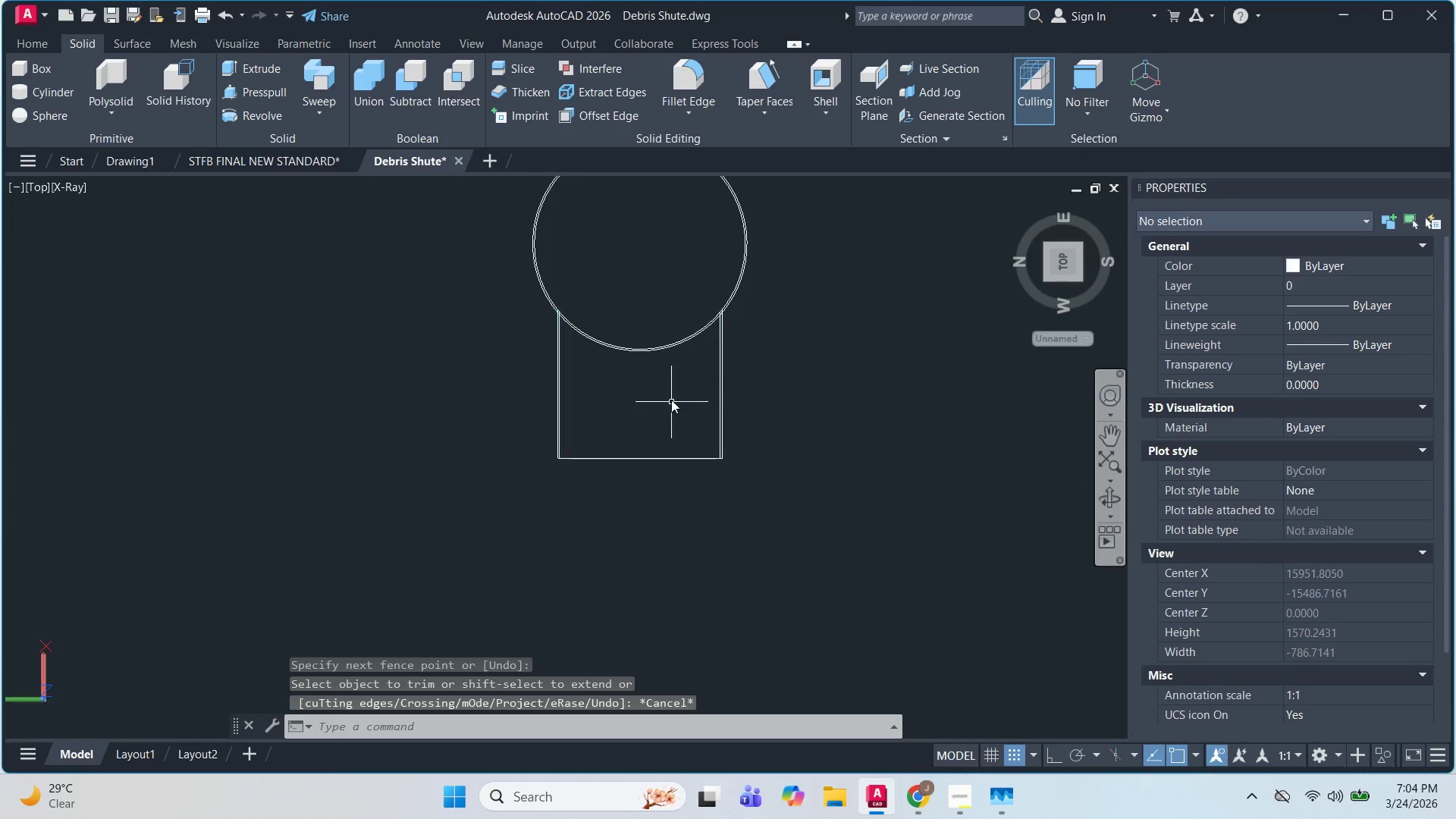 
key(Escape)
 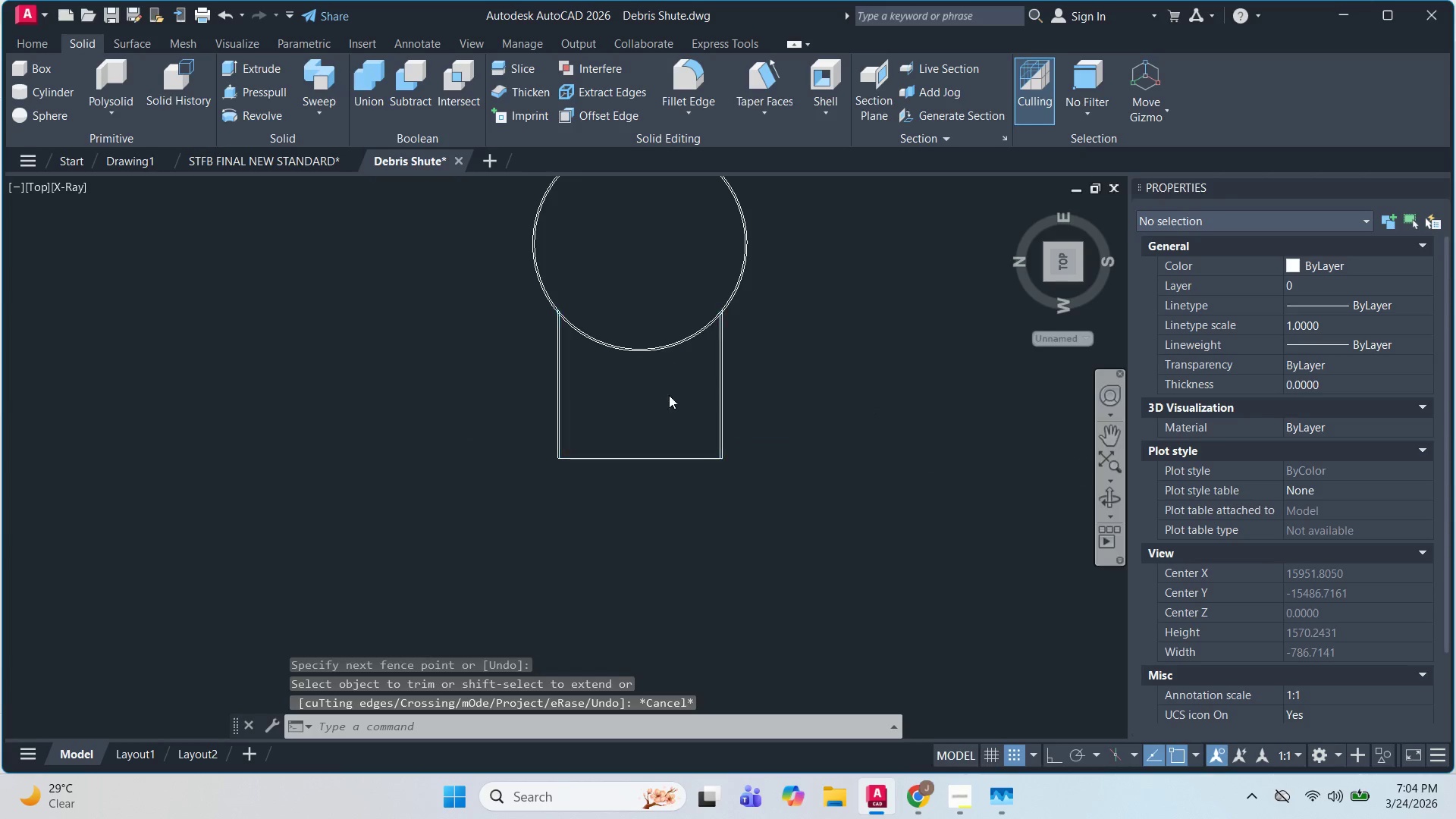 
scroll: coordinate [675, 472], scroll_direction: up, amount: 3.0
 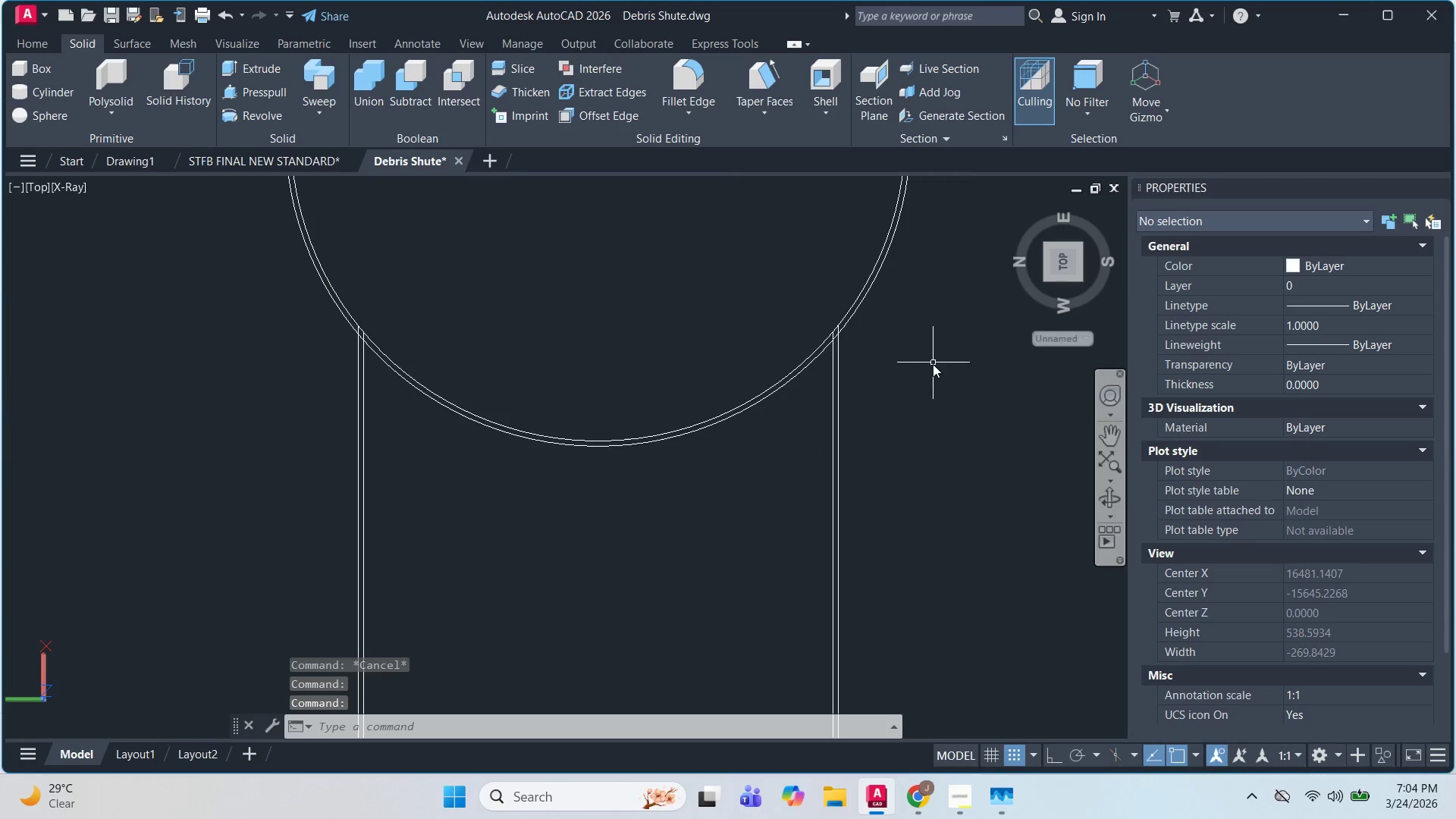 
scroll: coordinate [875, 364], scroll_direction: down, amount: 1.0
 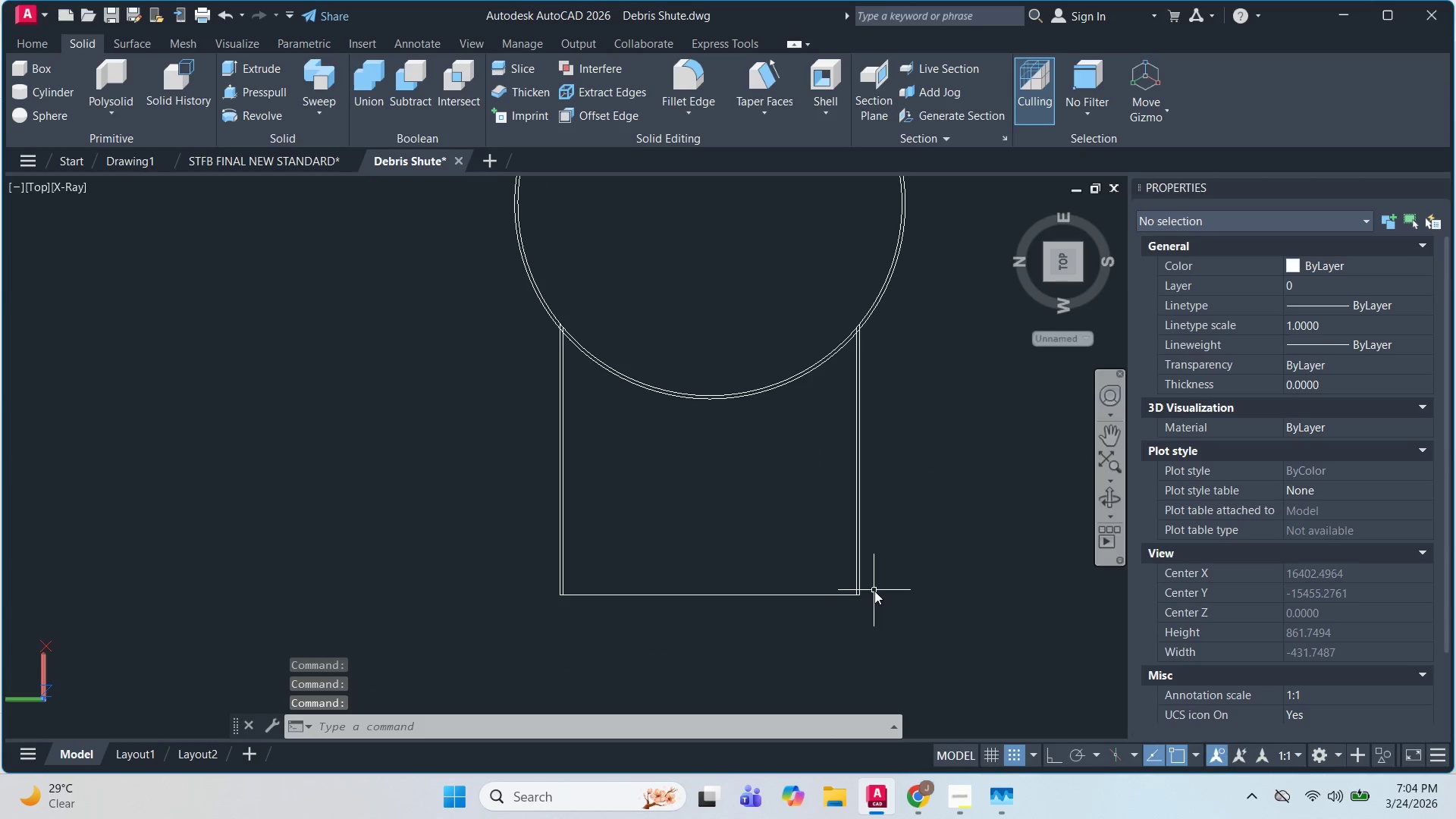 
scroll: coordinate [802, 422], scroll_direction: up, amount: 6.0
 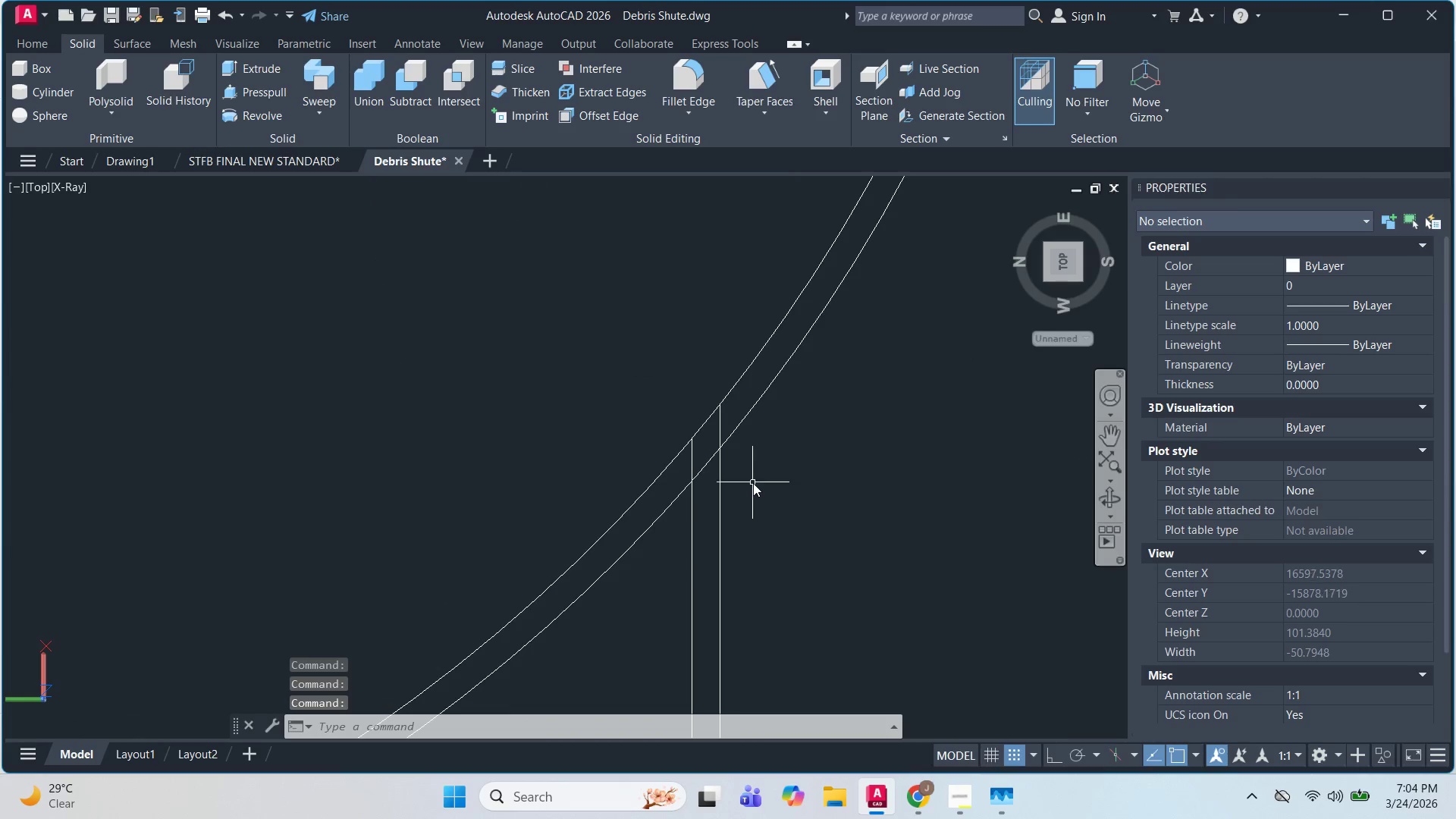 
key(F)
 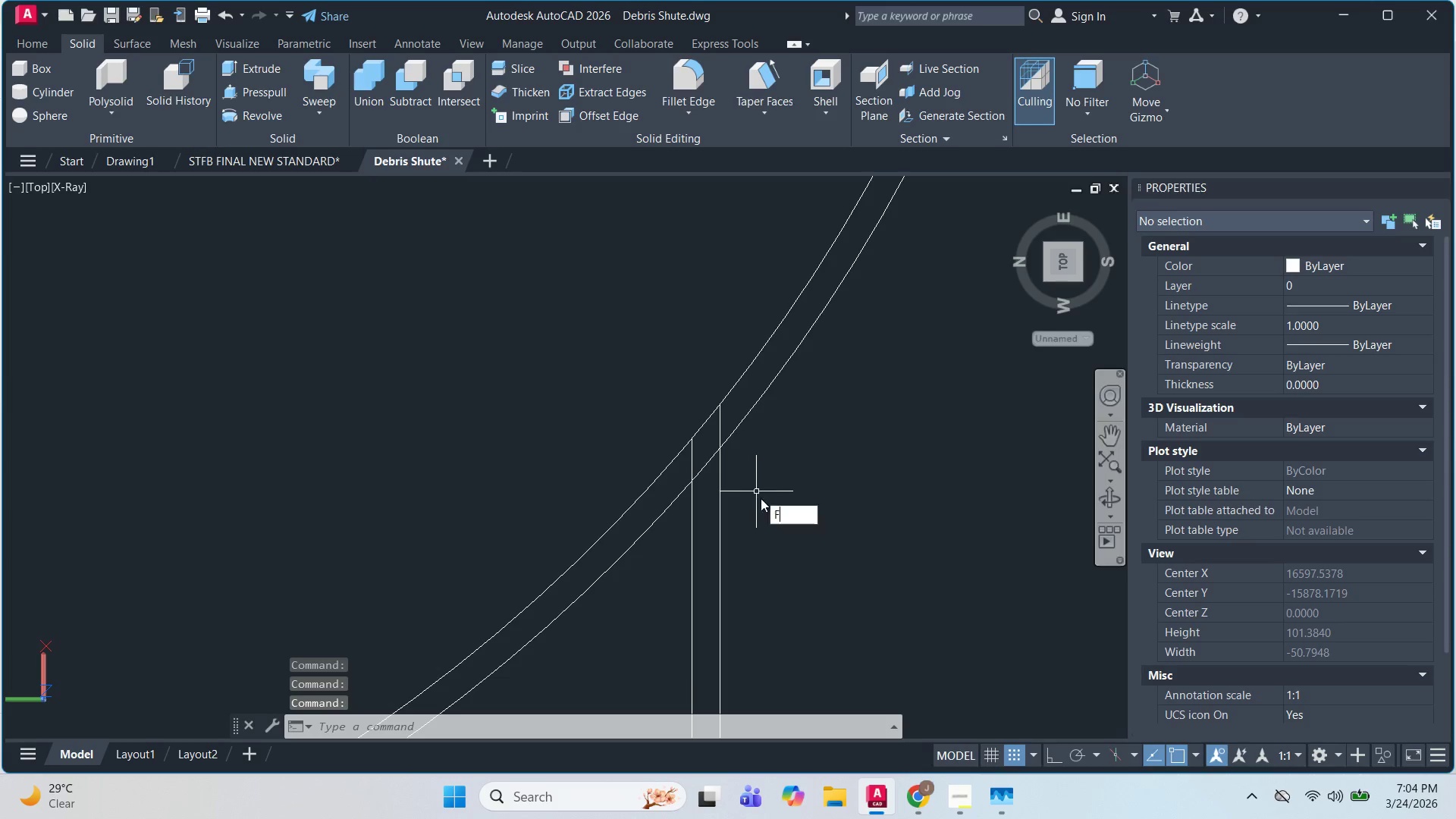 
key(Space)
 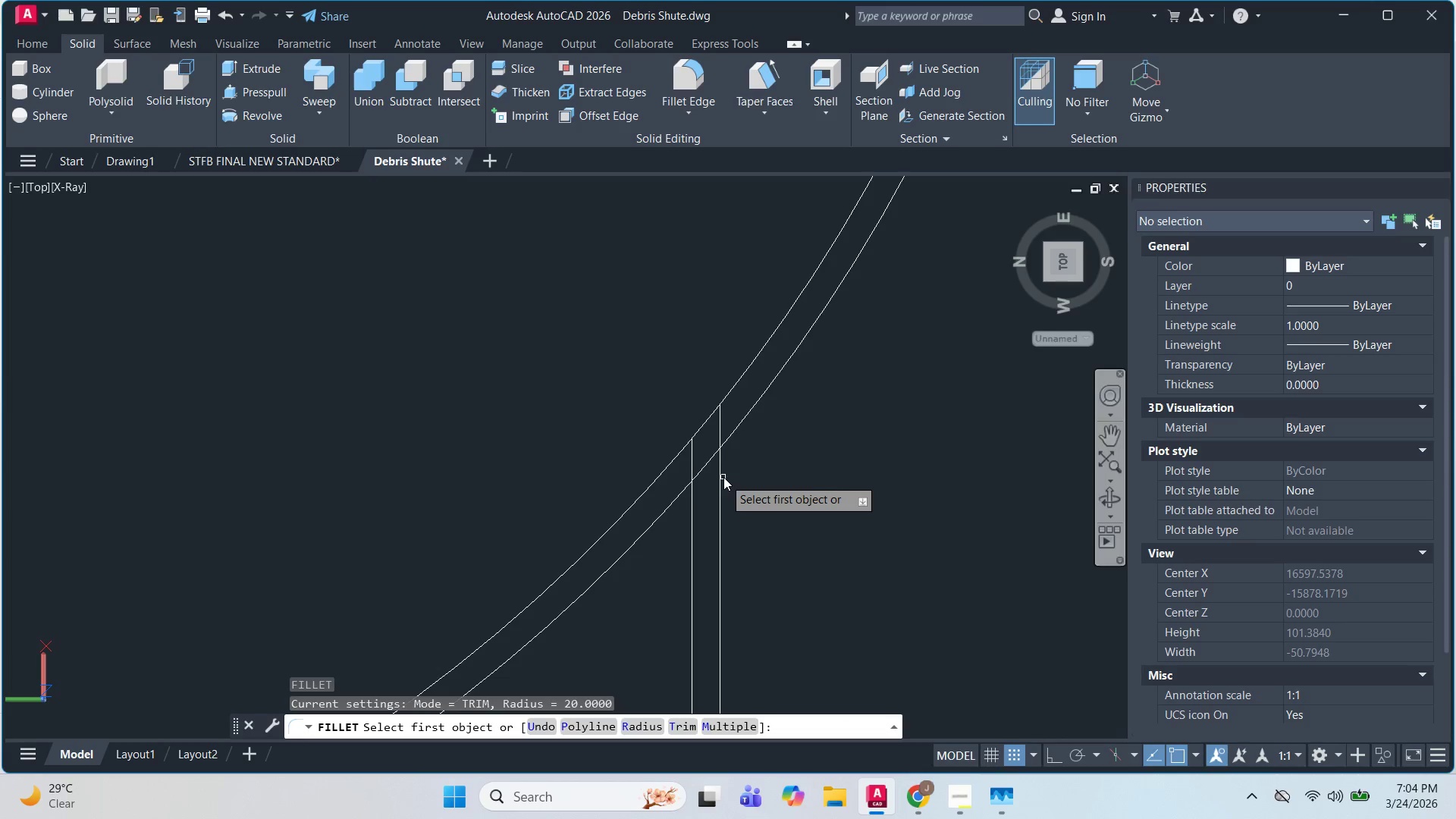 
left_click([723, 474])
 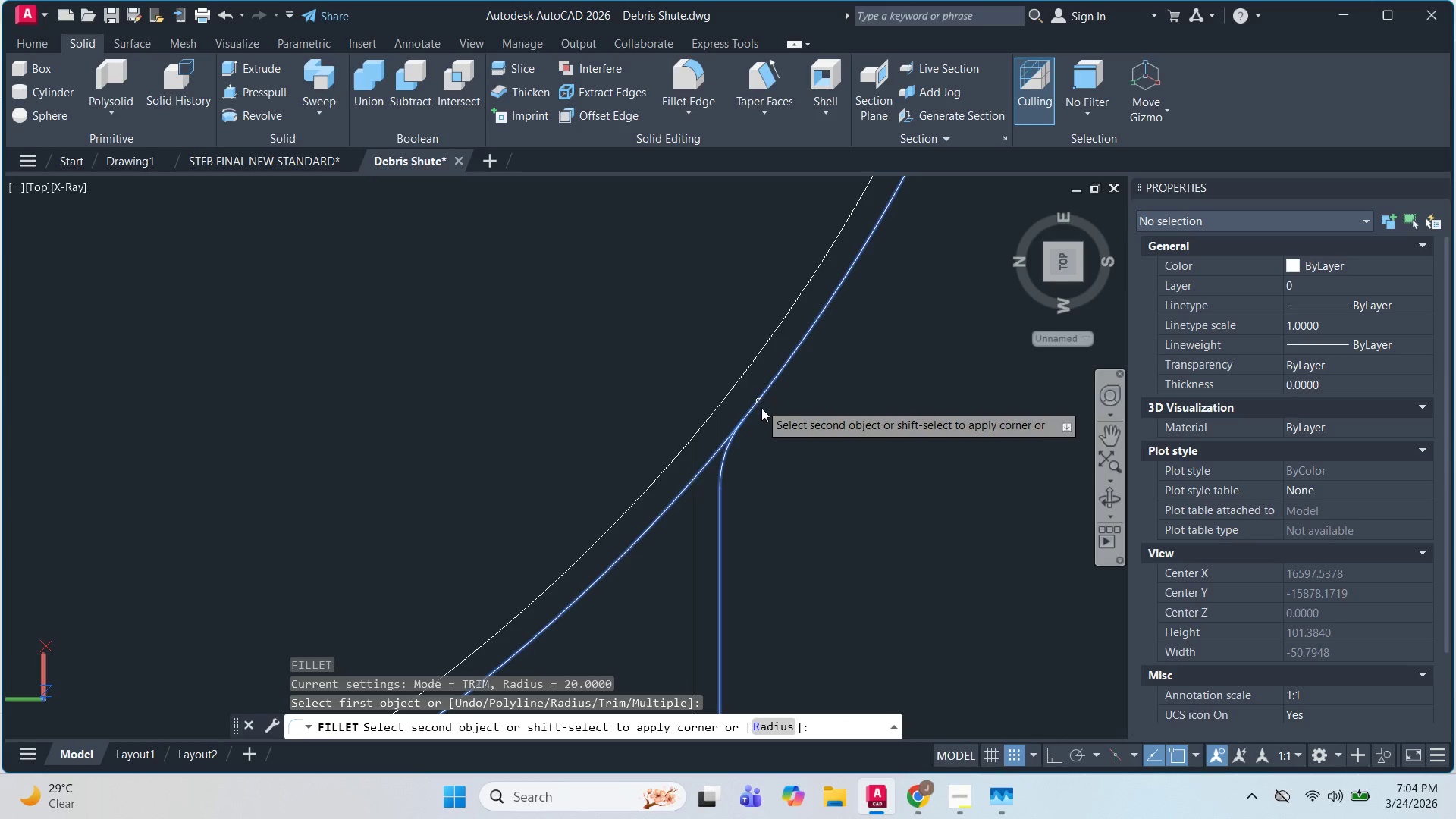 
key(R)
 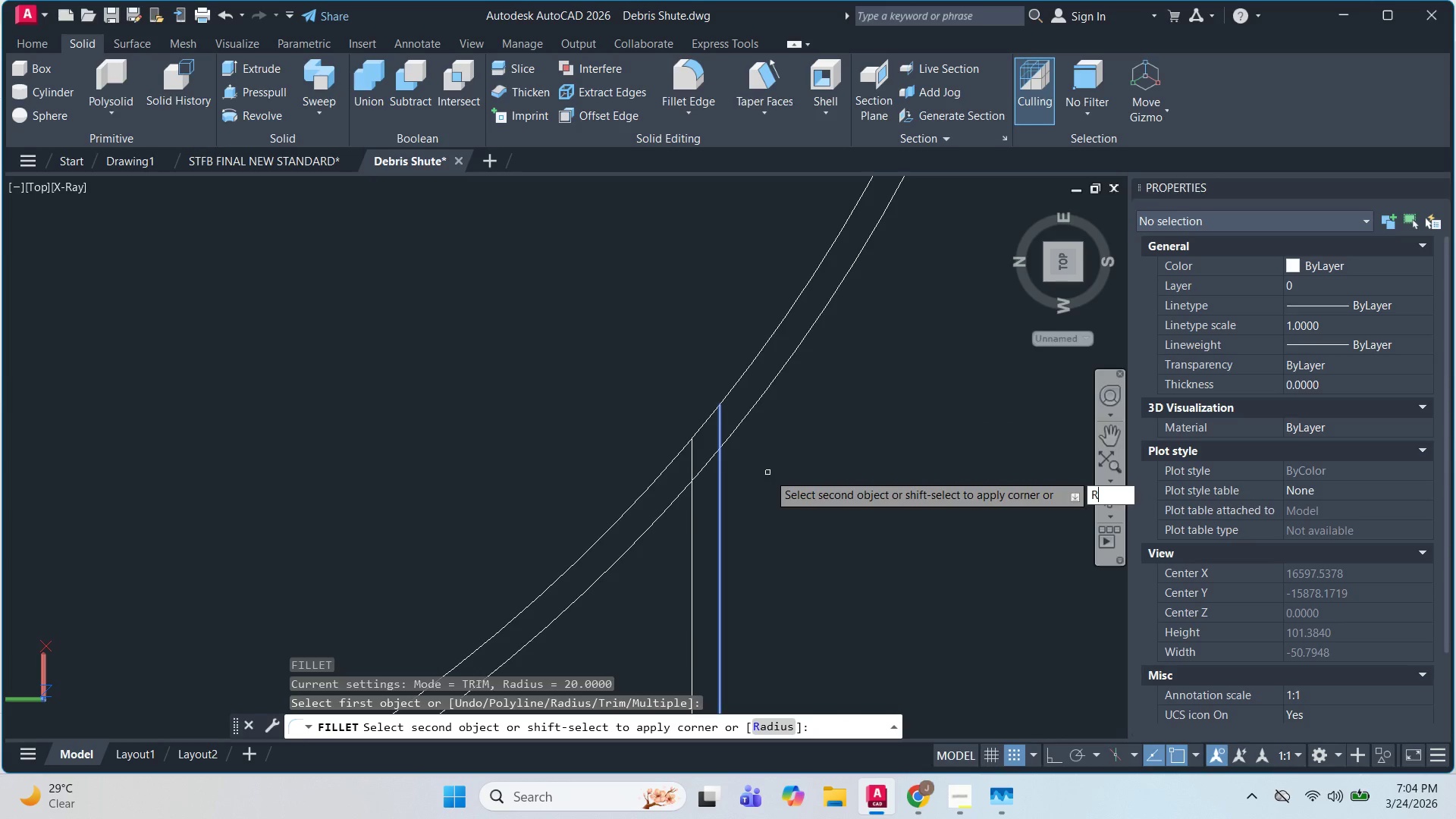 
key(Space)
 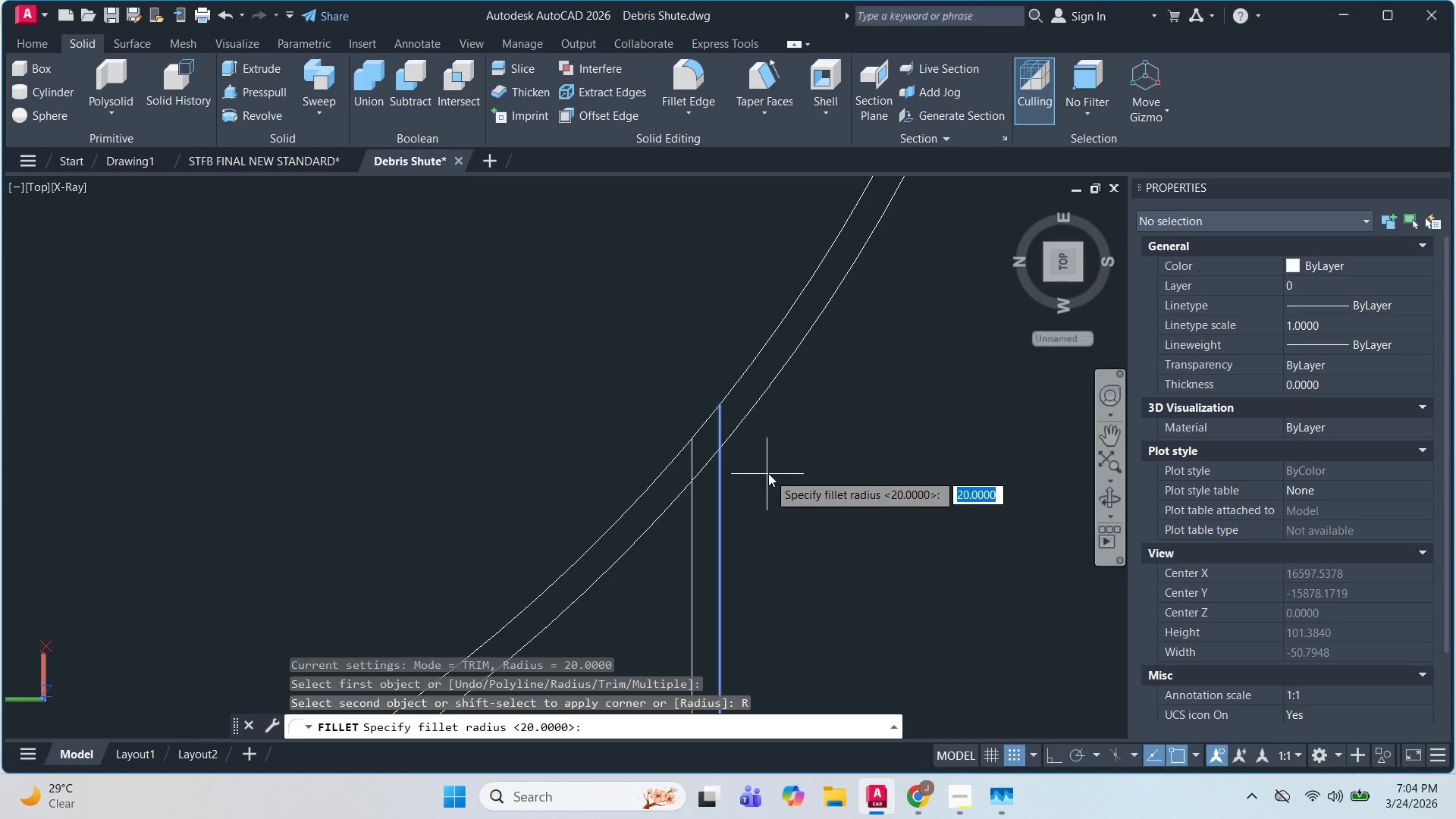 
key(Numpad3)
 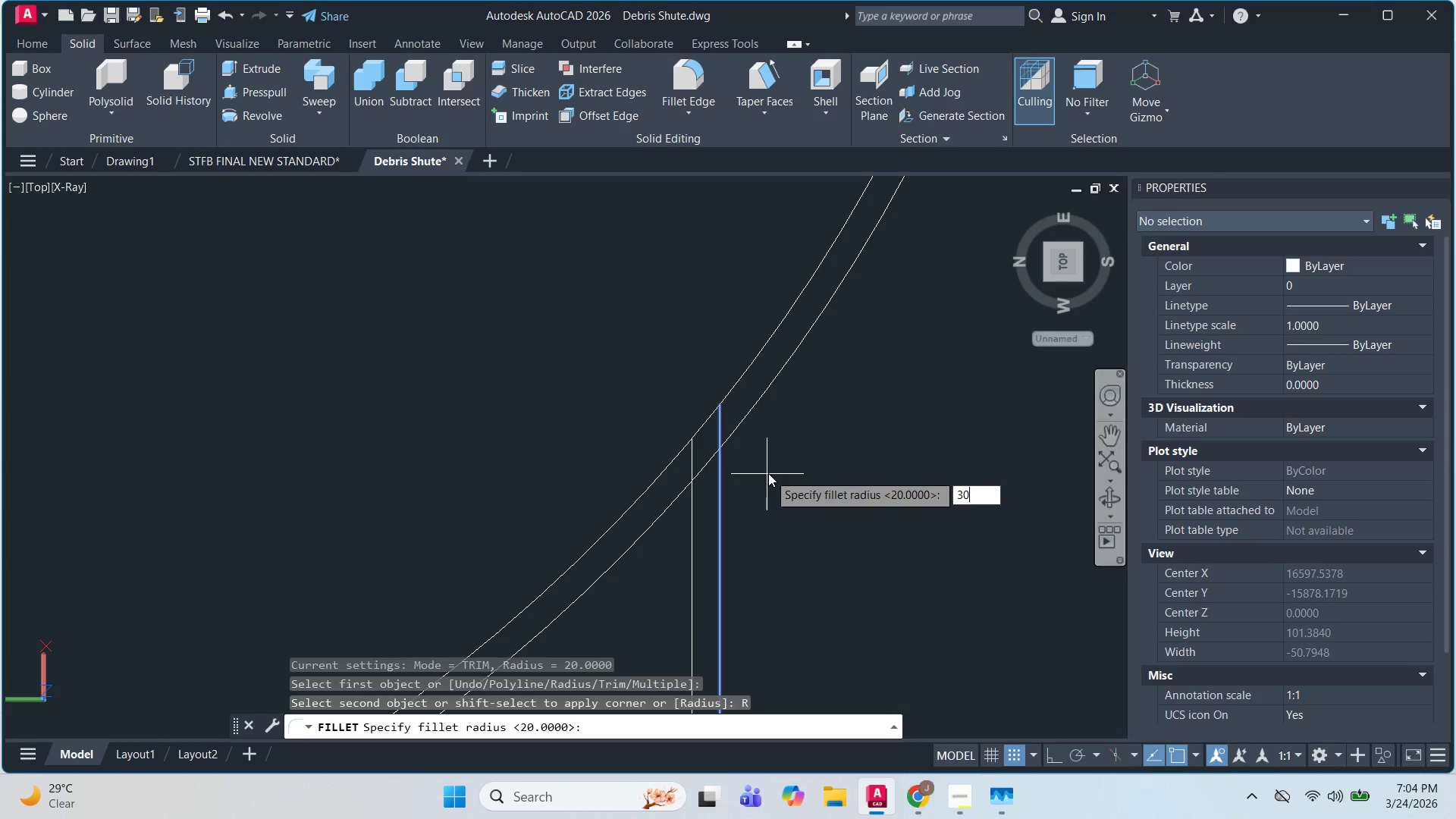 
key(Numpad0)
 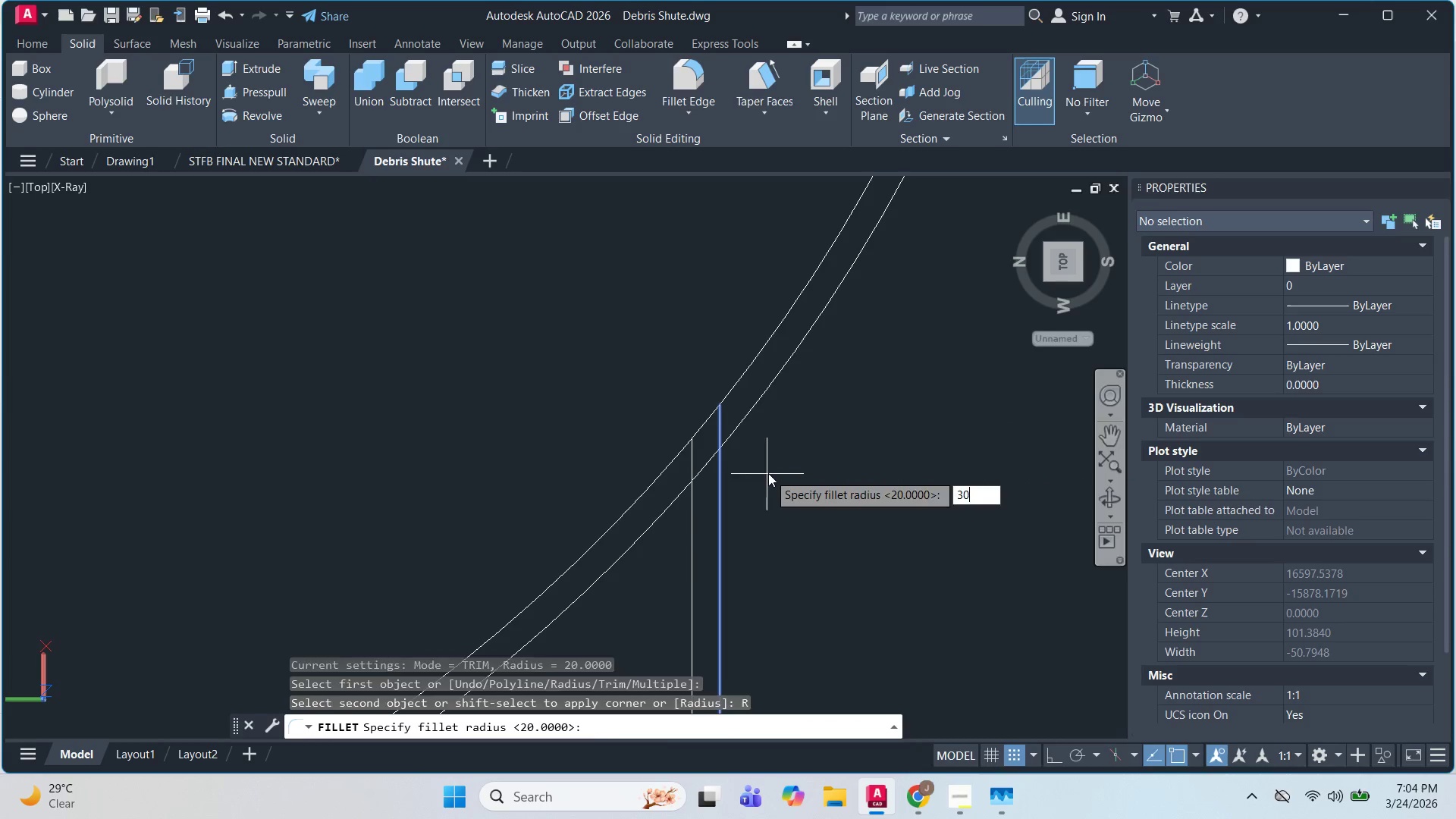 
key(NumpadEnter)
 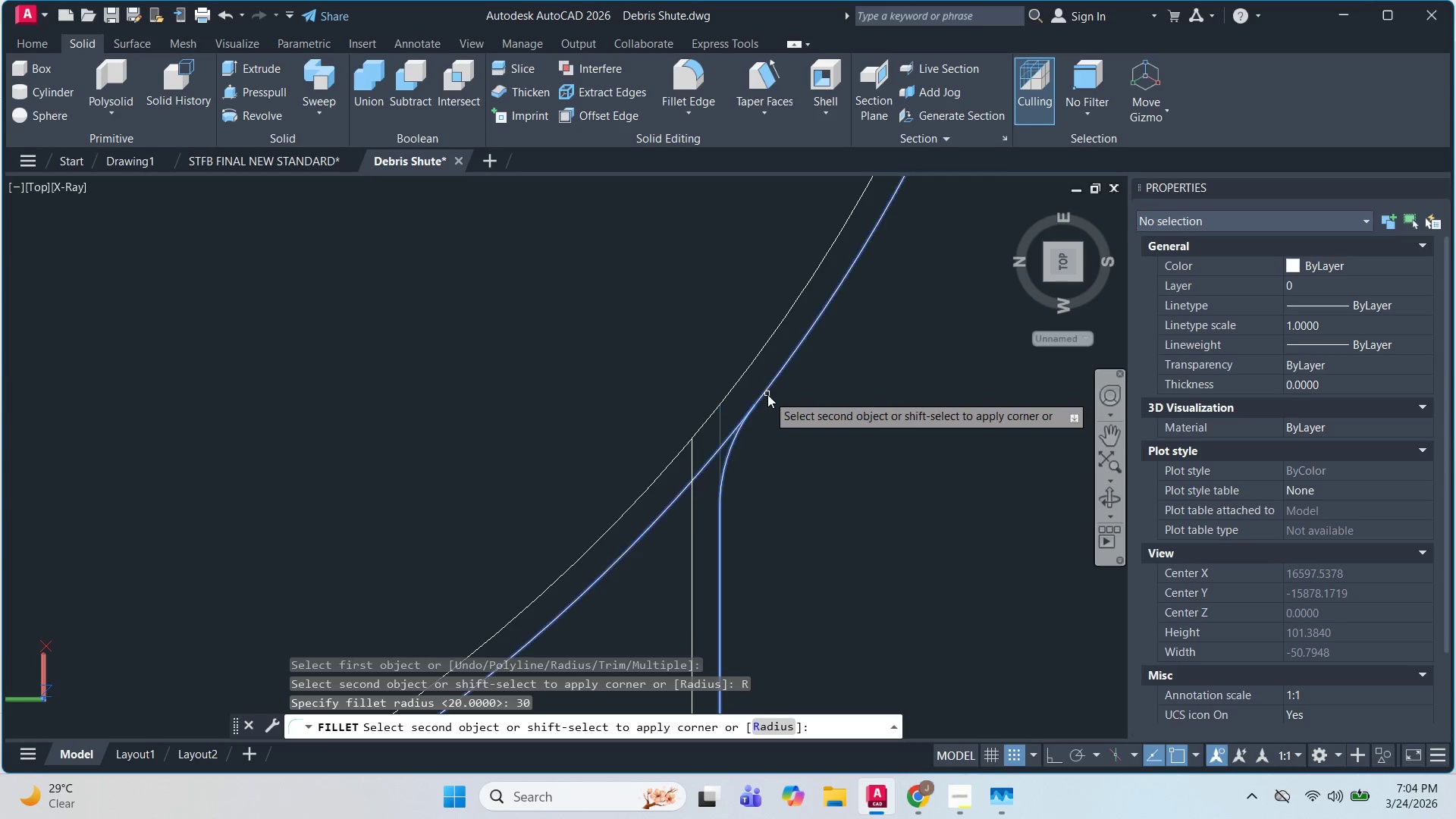 
left_click([767, 394])
 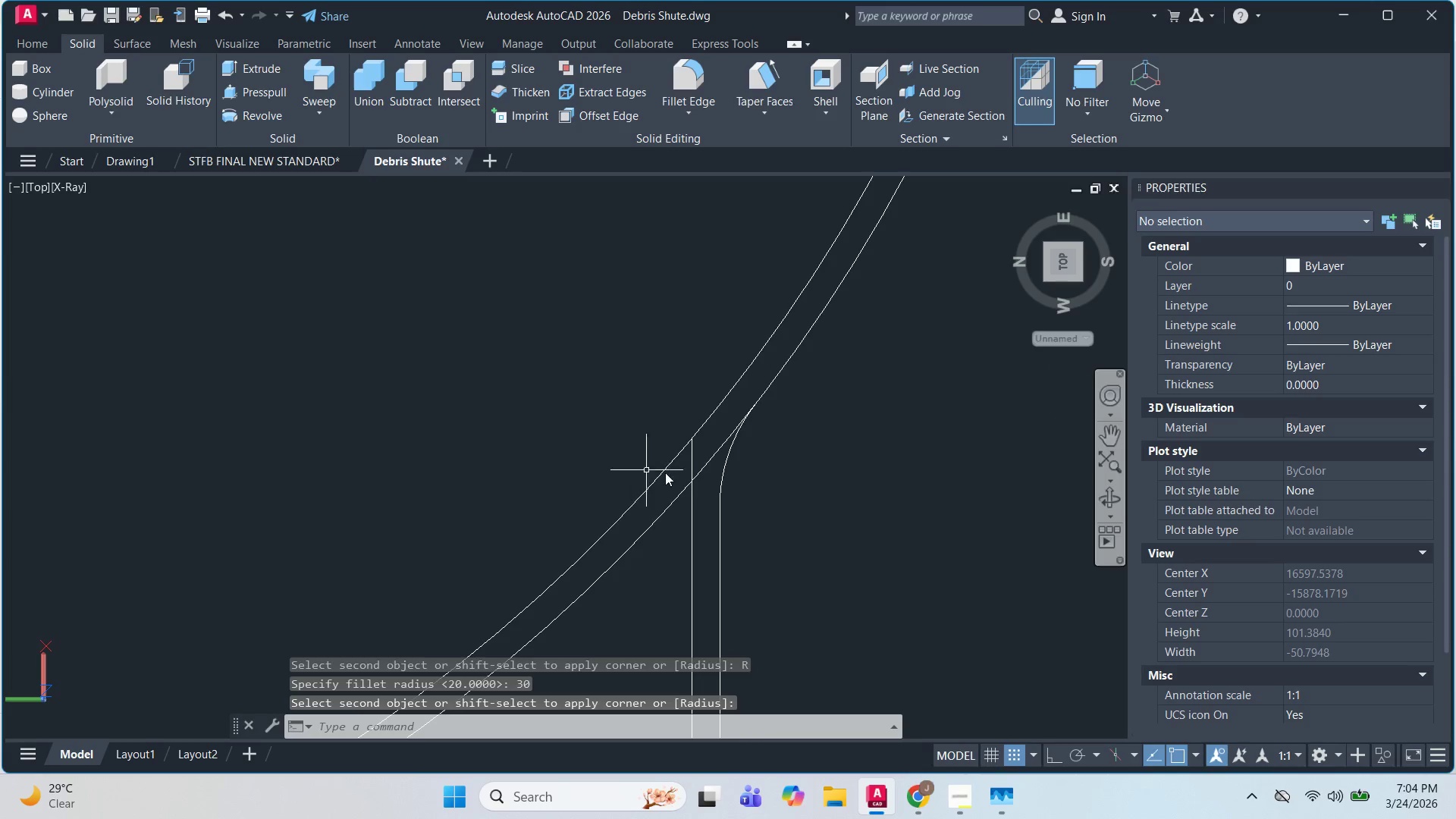 
key(Space)
 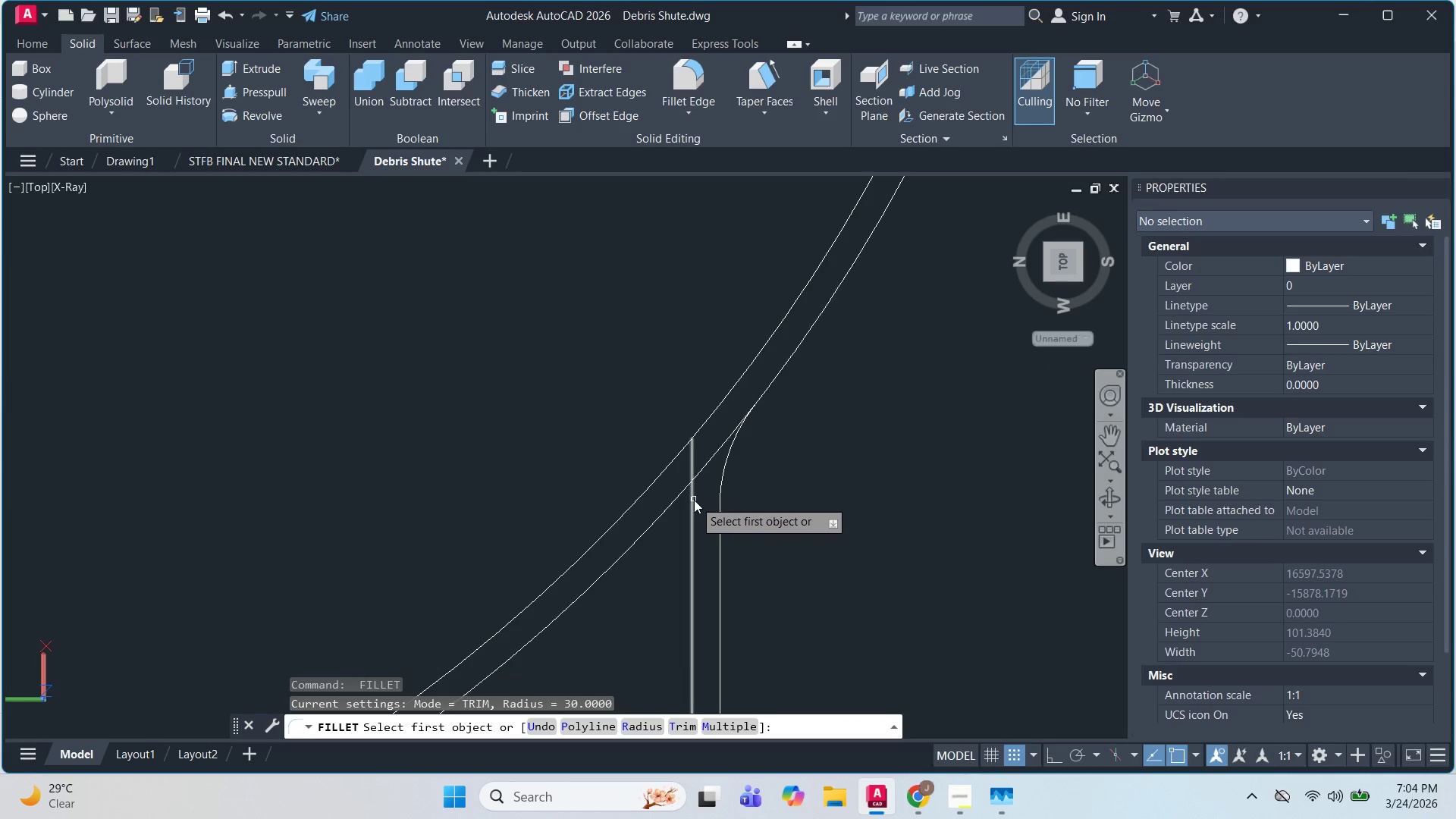 
left_click([694, 500])
 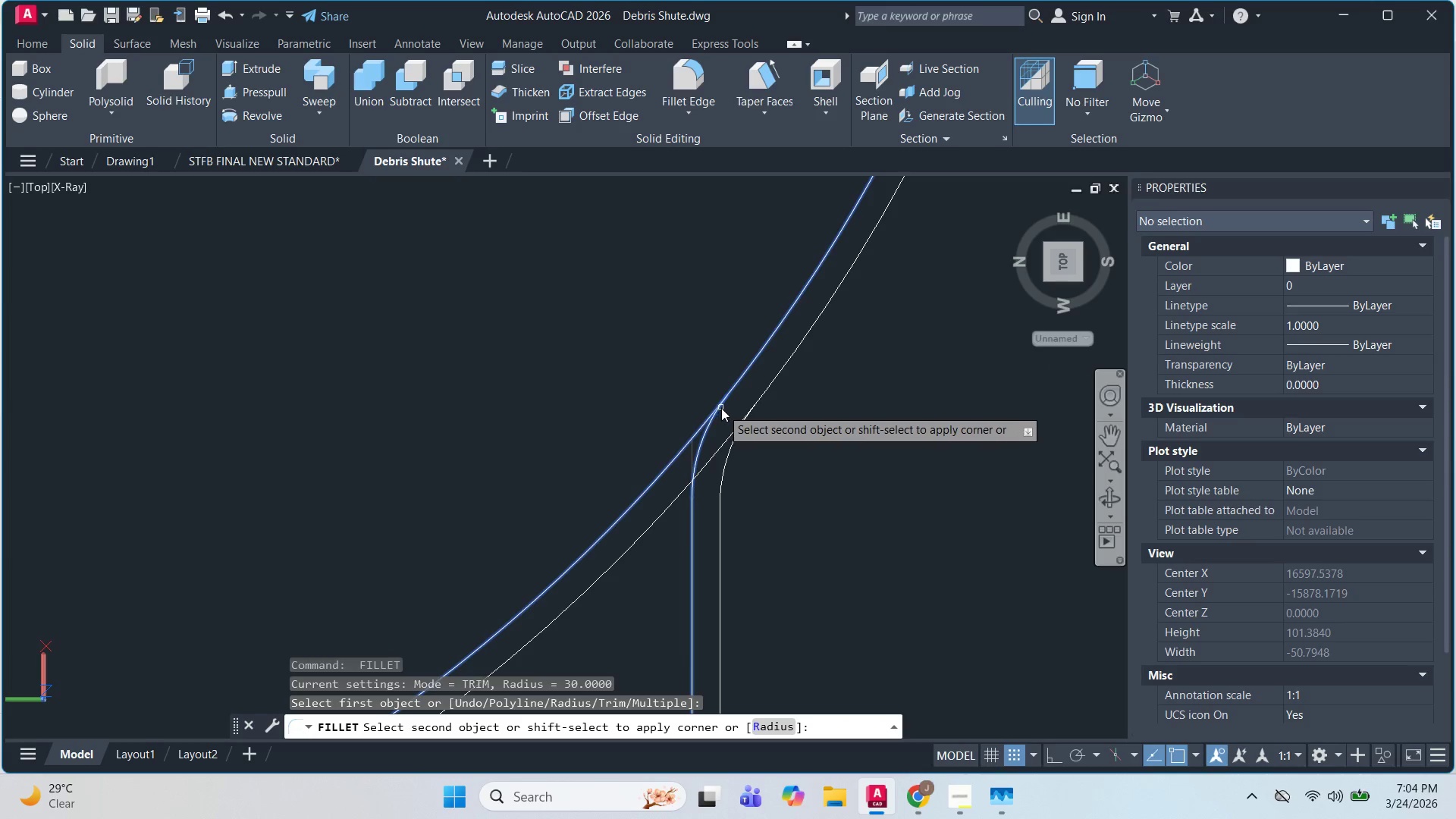 
left_click([721, 408])
 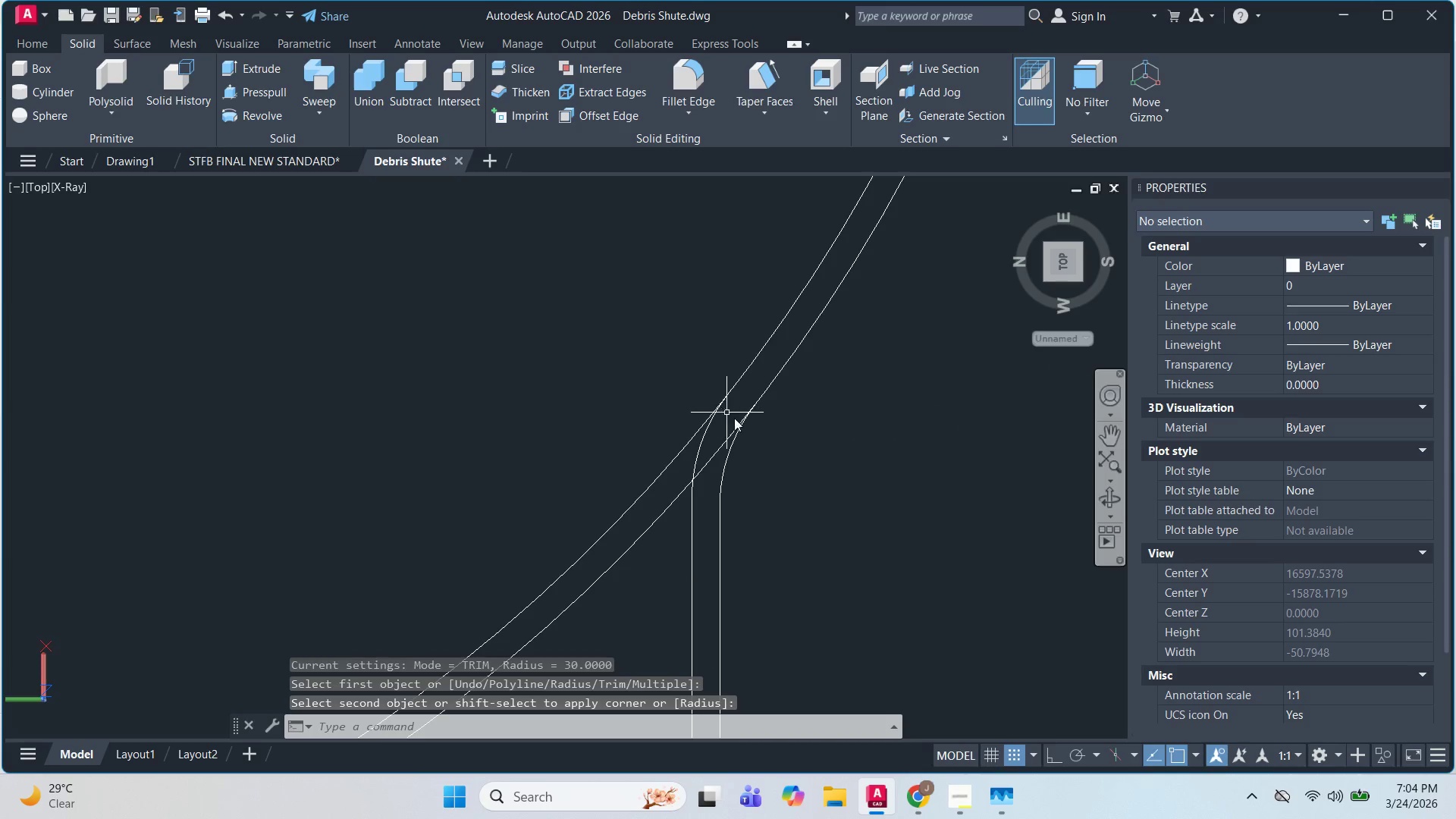 
scroll: coordinate [652, 582], scroll_direction: down, amount: 3.0
 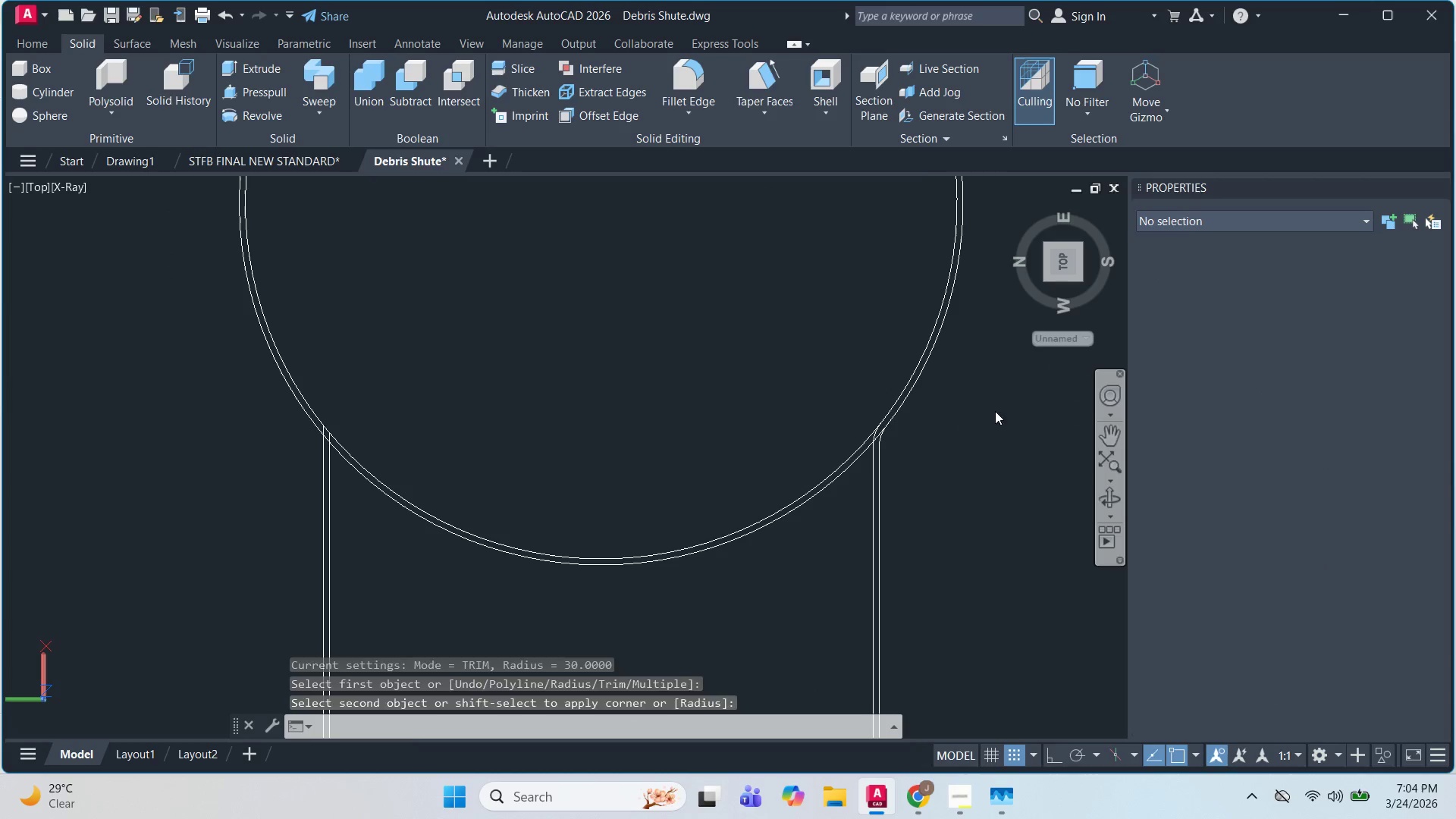 
key(Escape)
 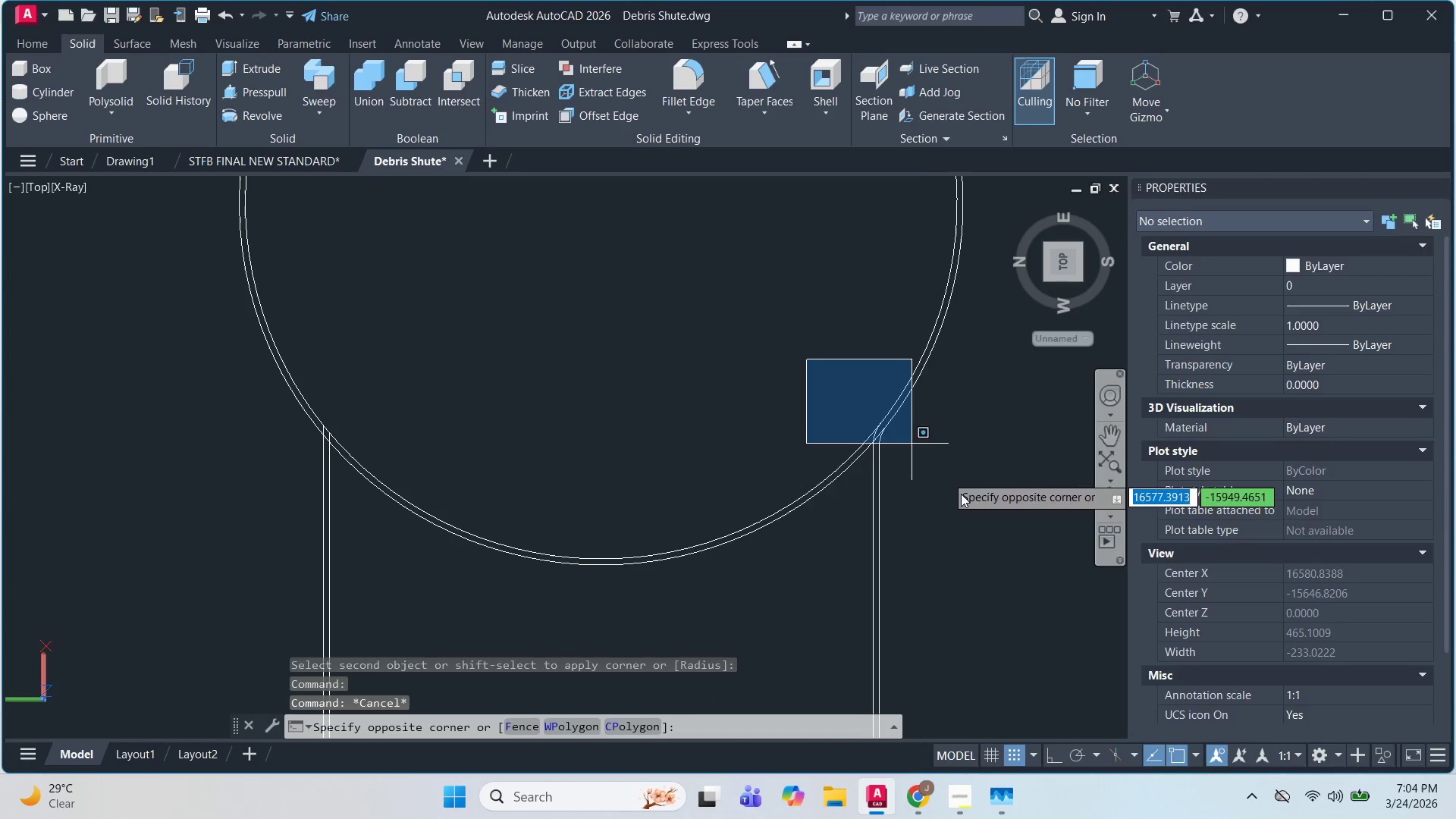 
double_click([959, 506])
 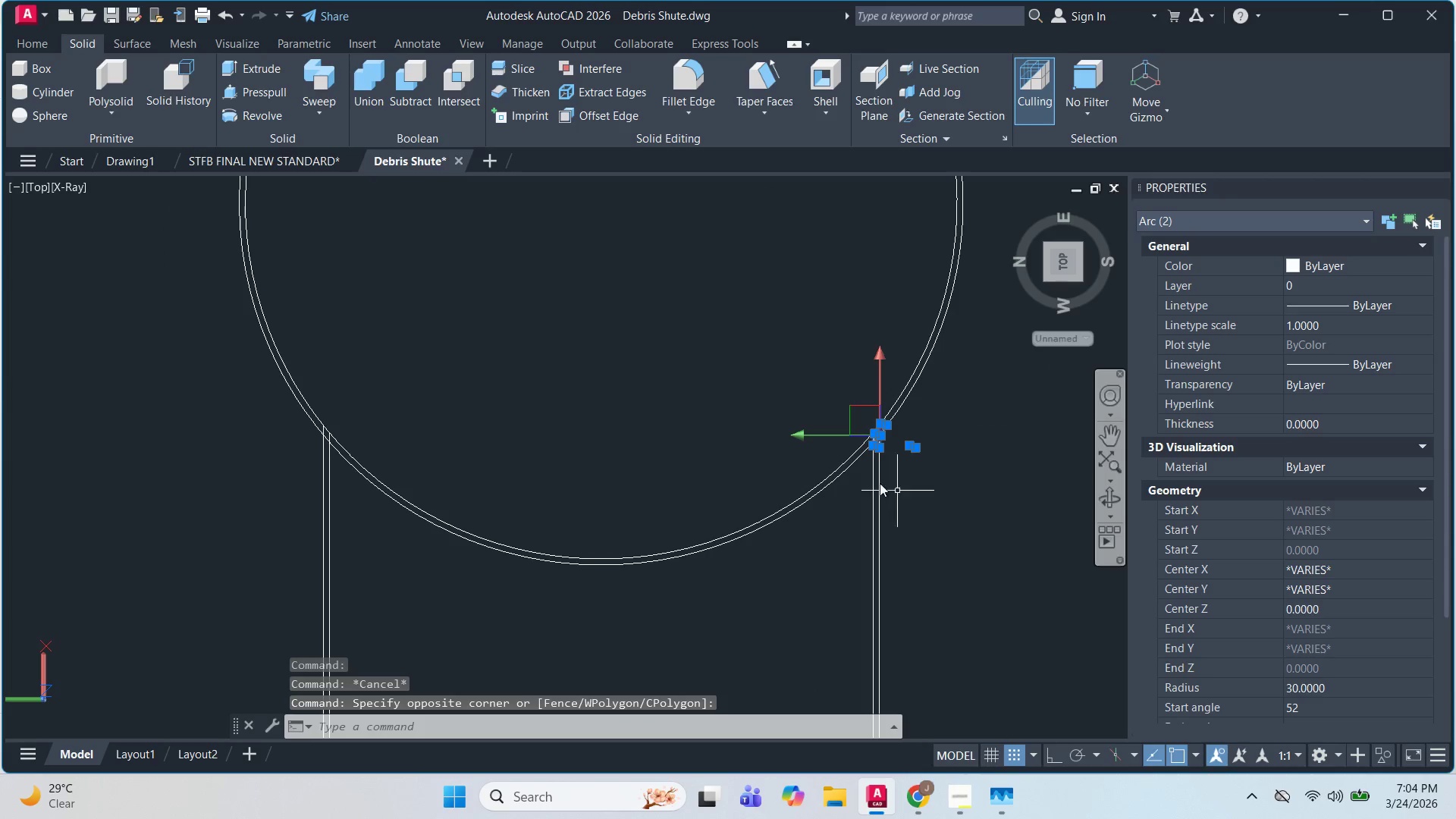 
scroll: coordinate [849, 475], scroll_direction: up, amount: 1.0
 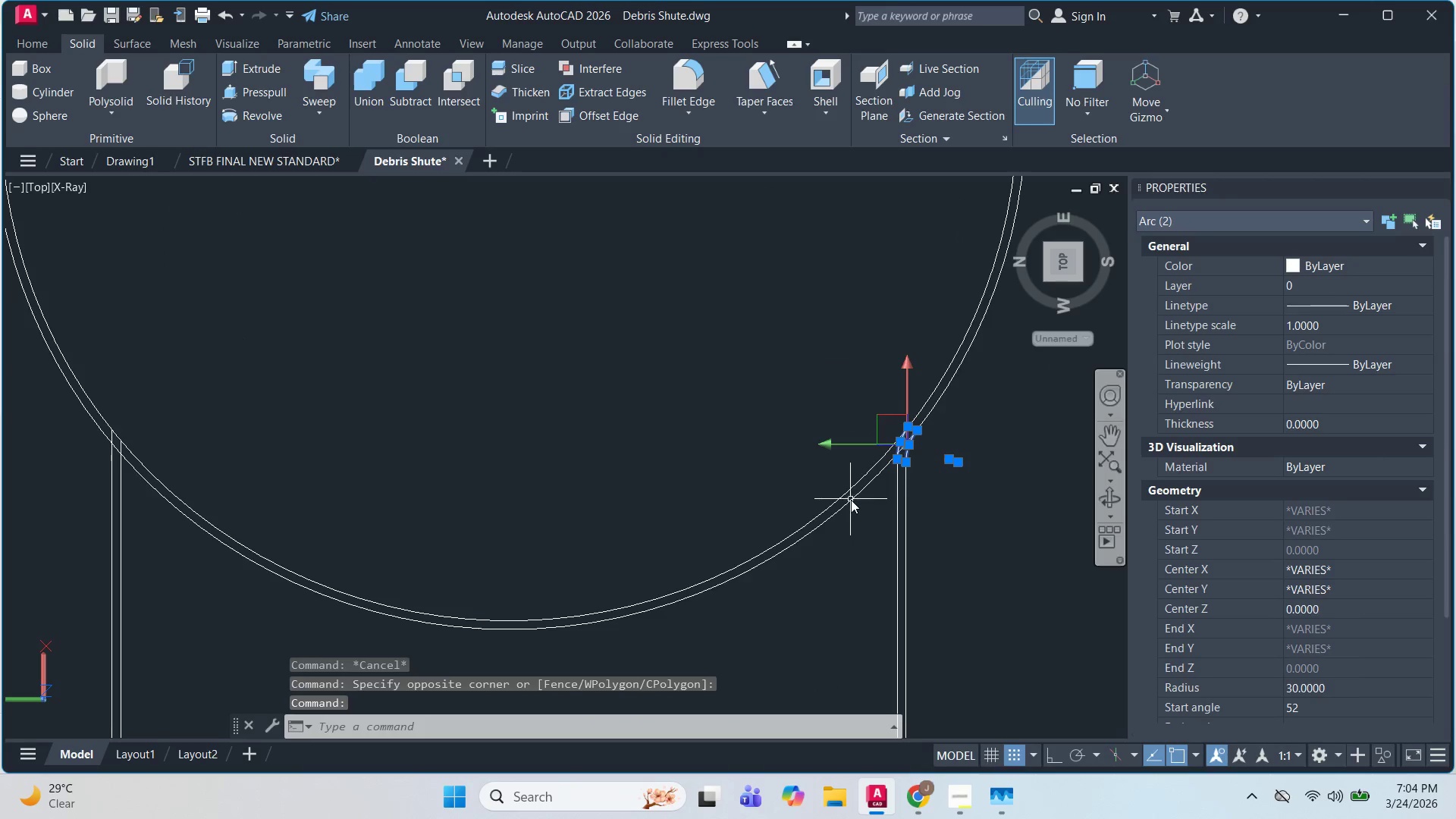 
type(MI )
 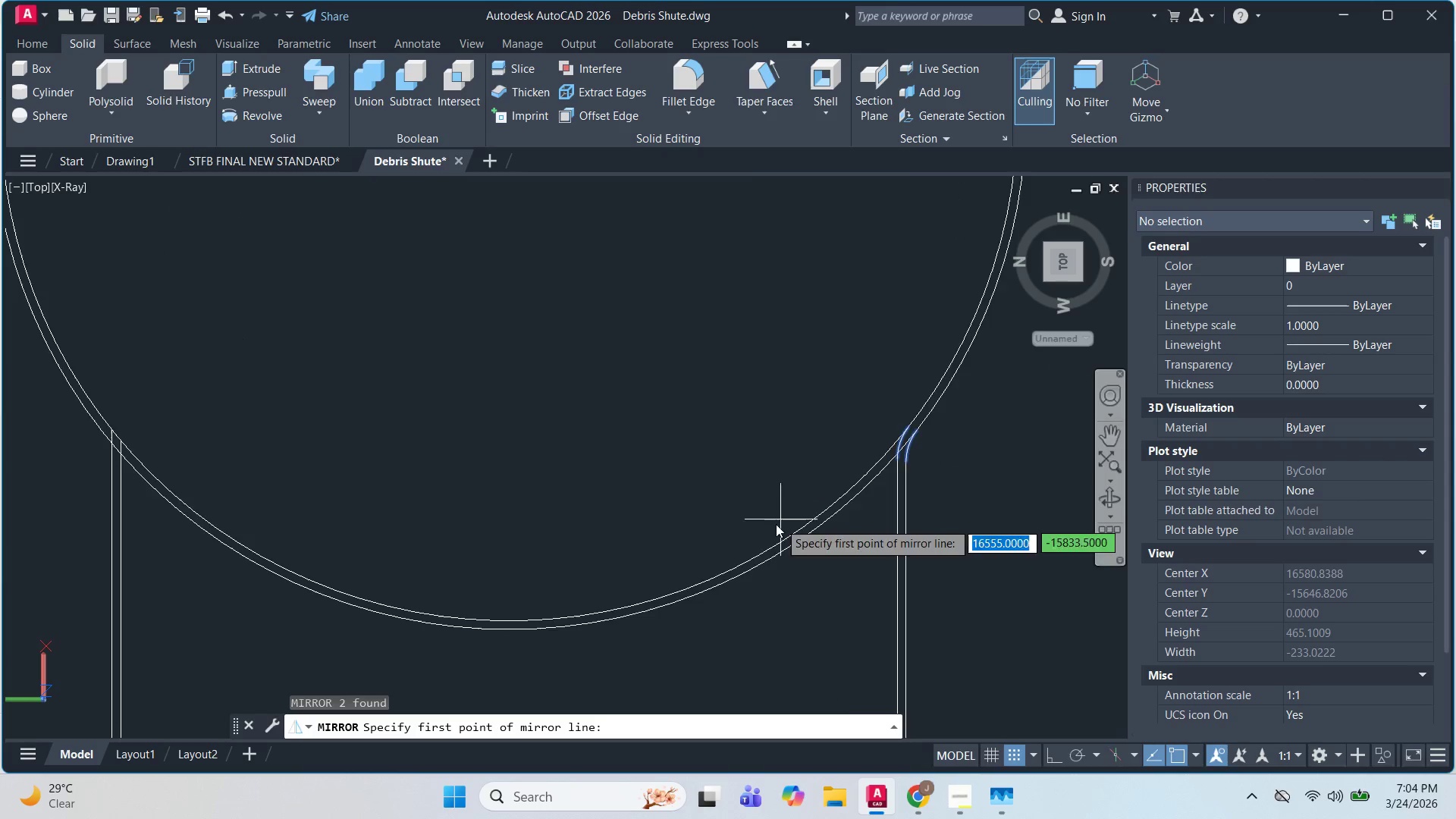 
scroll: coordinate [767, 534], scroll_direction: down, amount: 1.0
 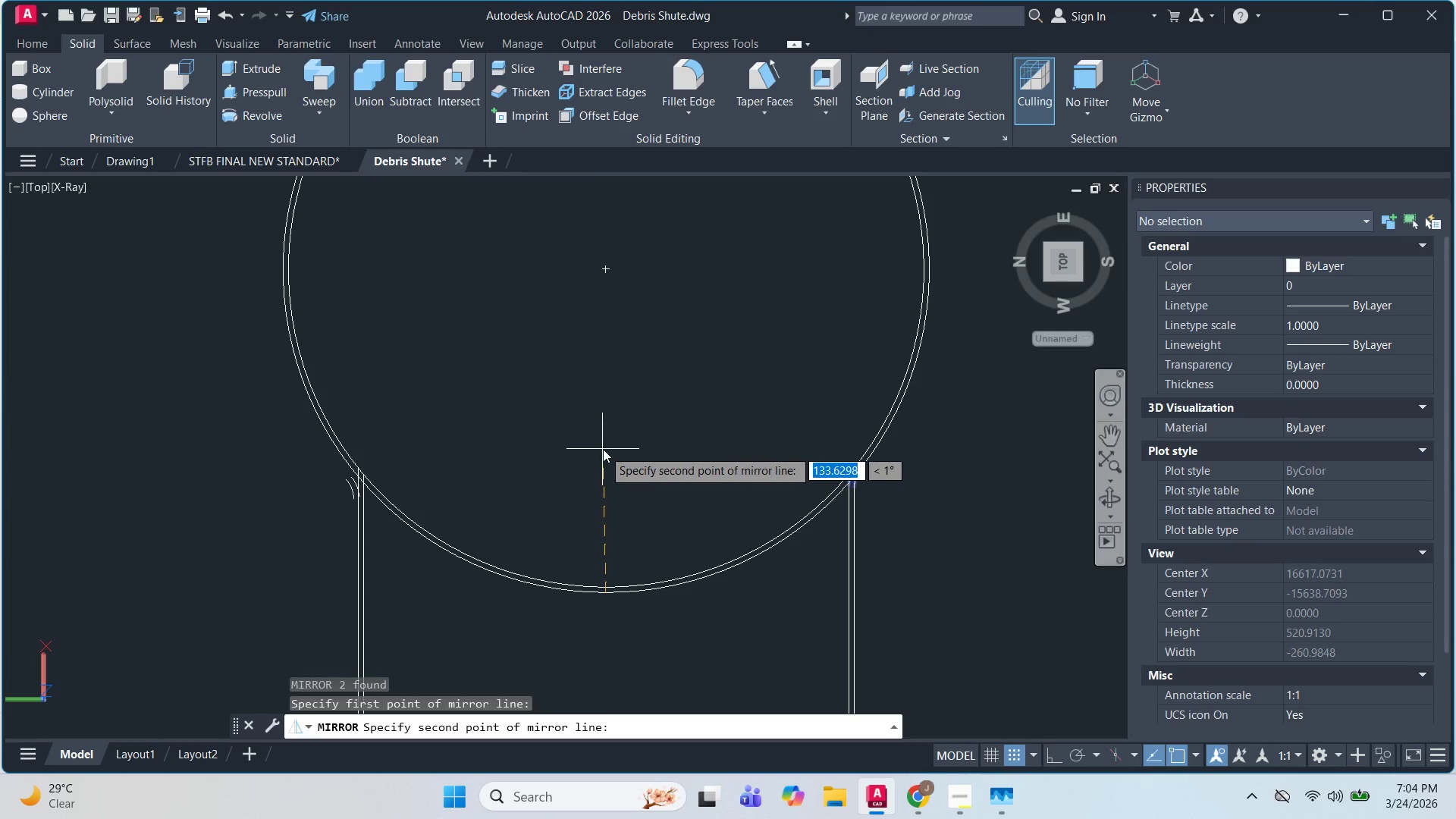 
key(F8)
 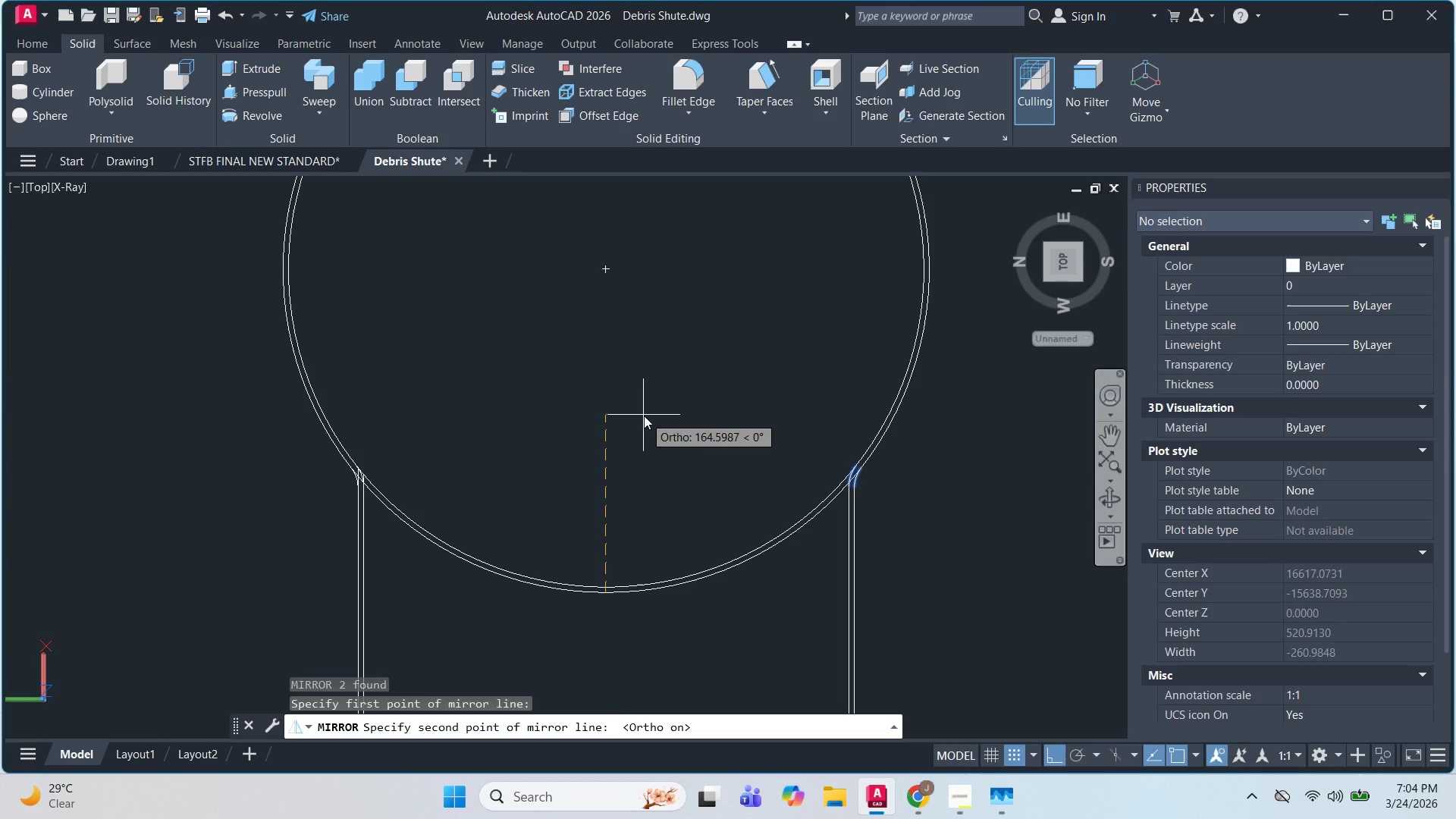 
left_click([644, 416])
 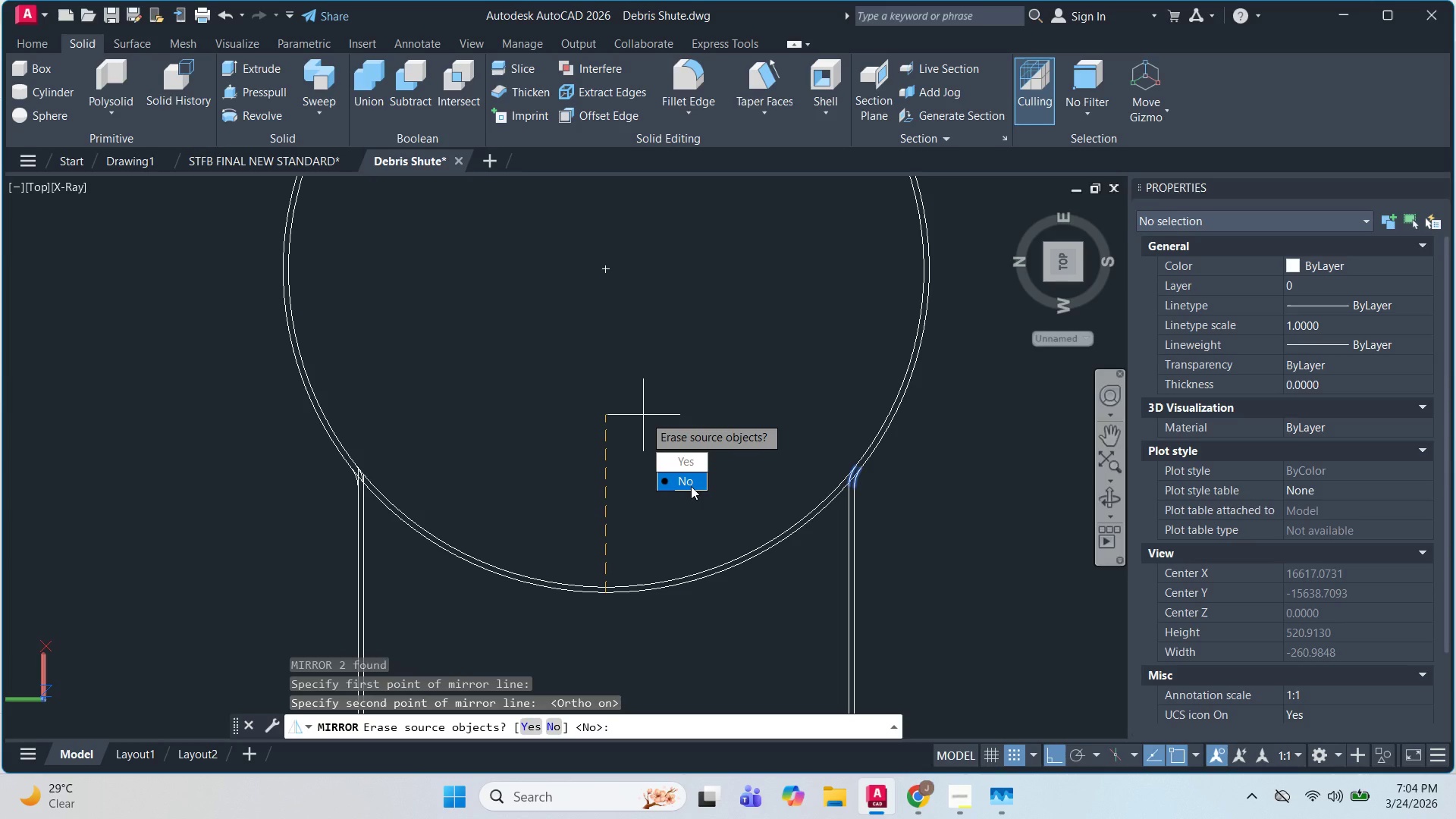 
left_click_drag(start_coordinate=[691, 486], to_coordinate=[644, 416])
 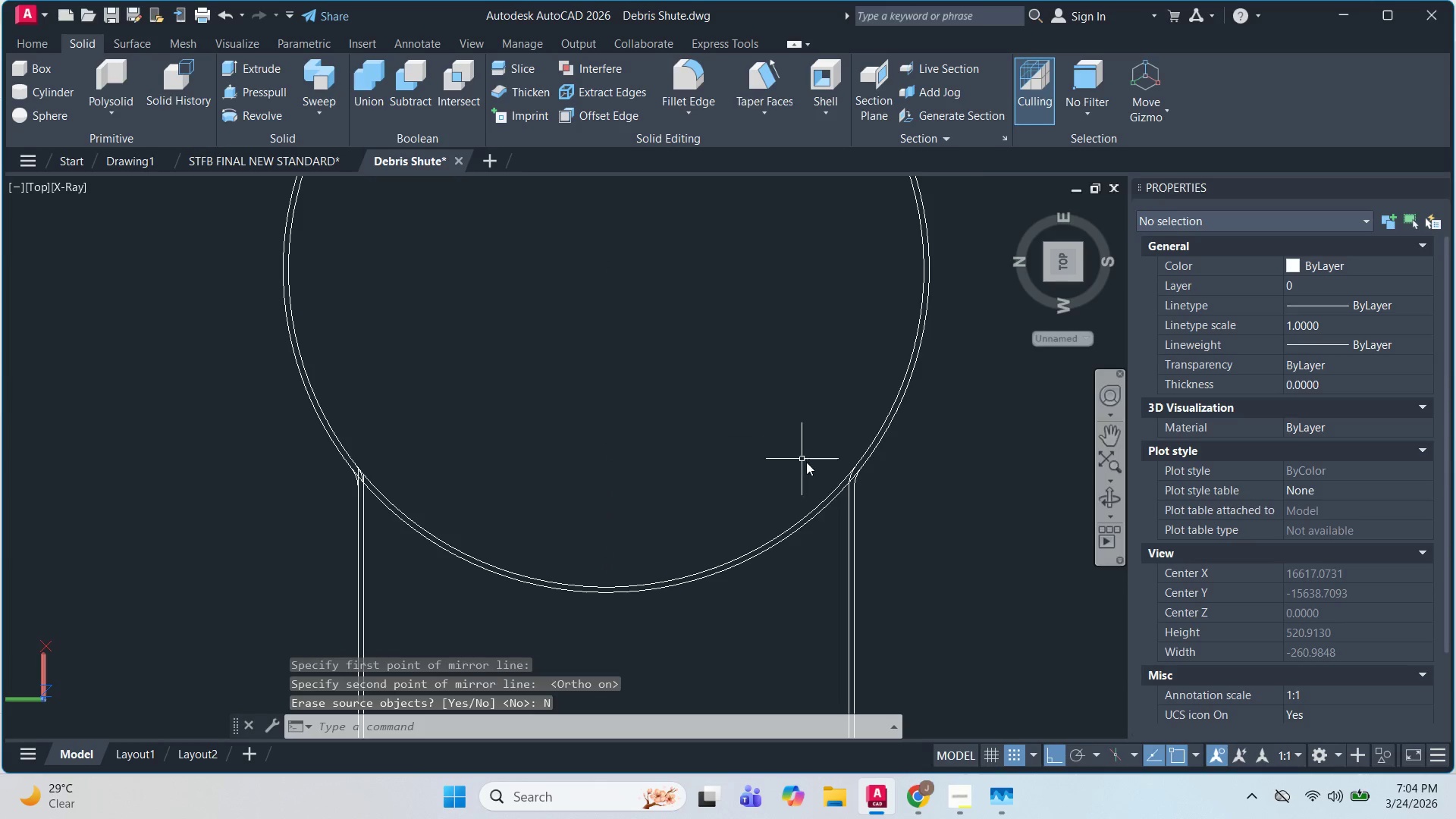 
key(Escape)
 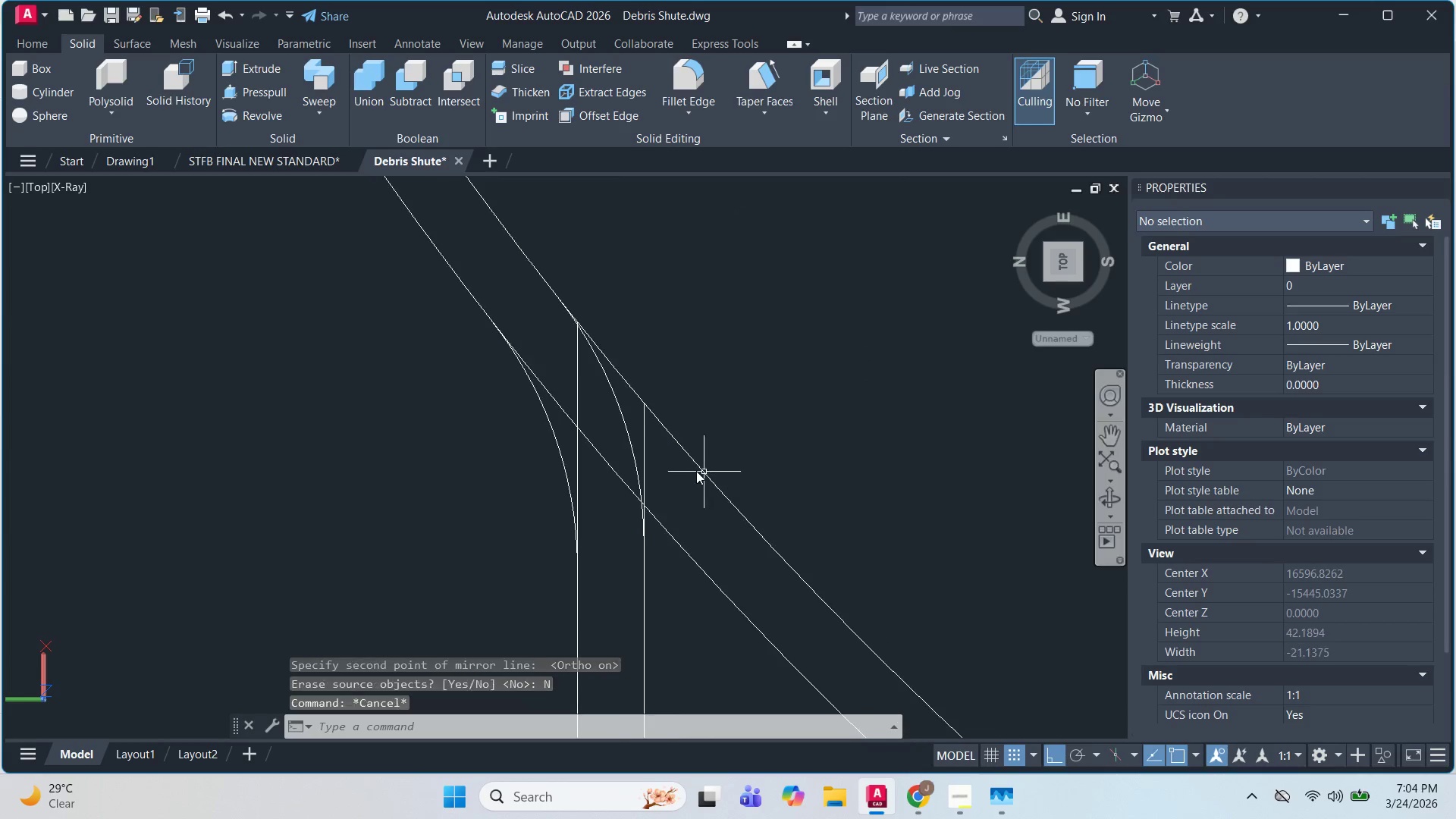 
key(Escape)
 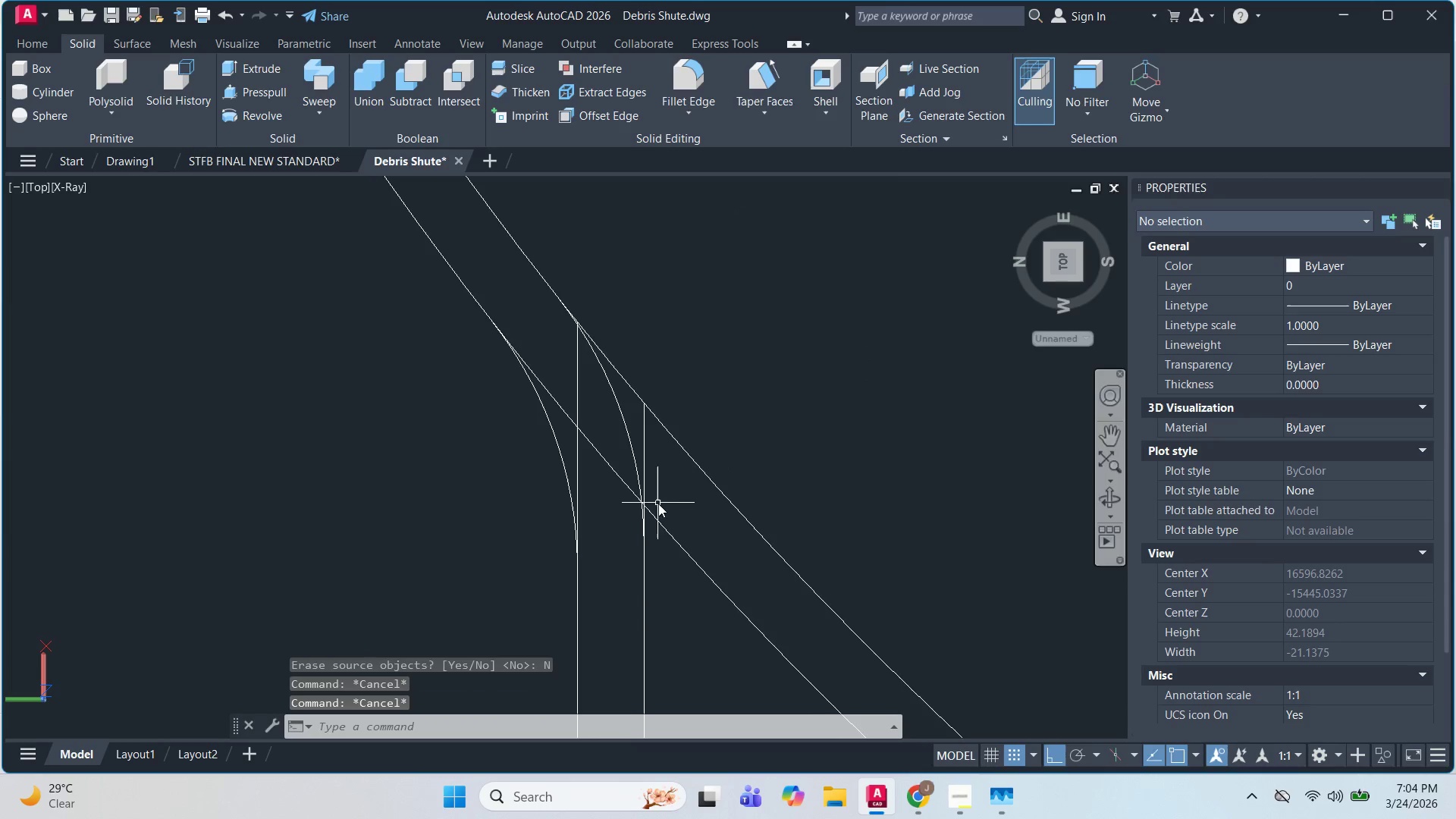 
scroll: coordinate [612, 617], scroll_direction: up, amount: 11.0
 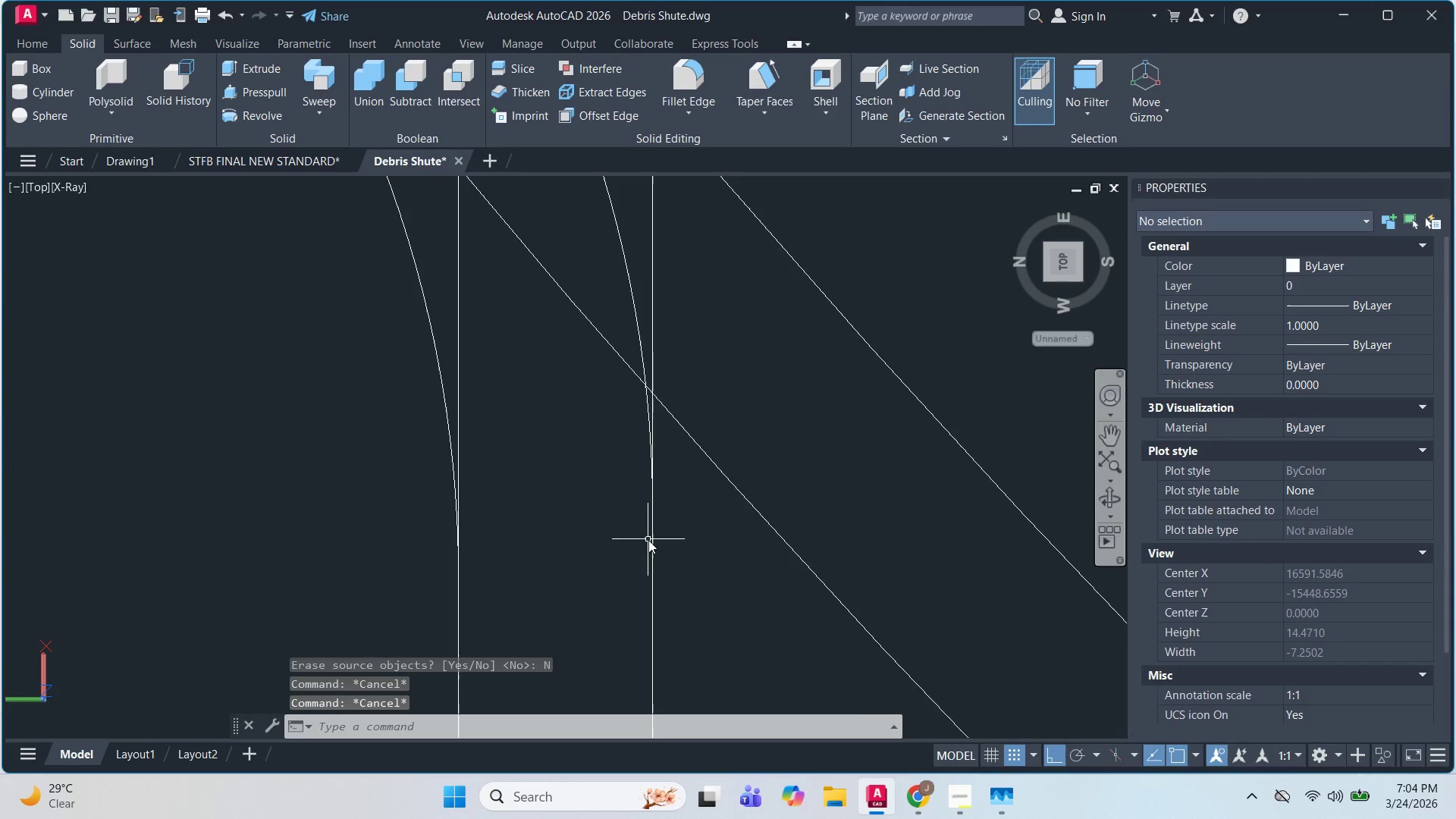 
scroll: coordinate [648, 540], scroll_direction: down, amount: 3.0
 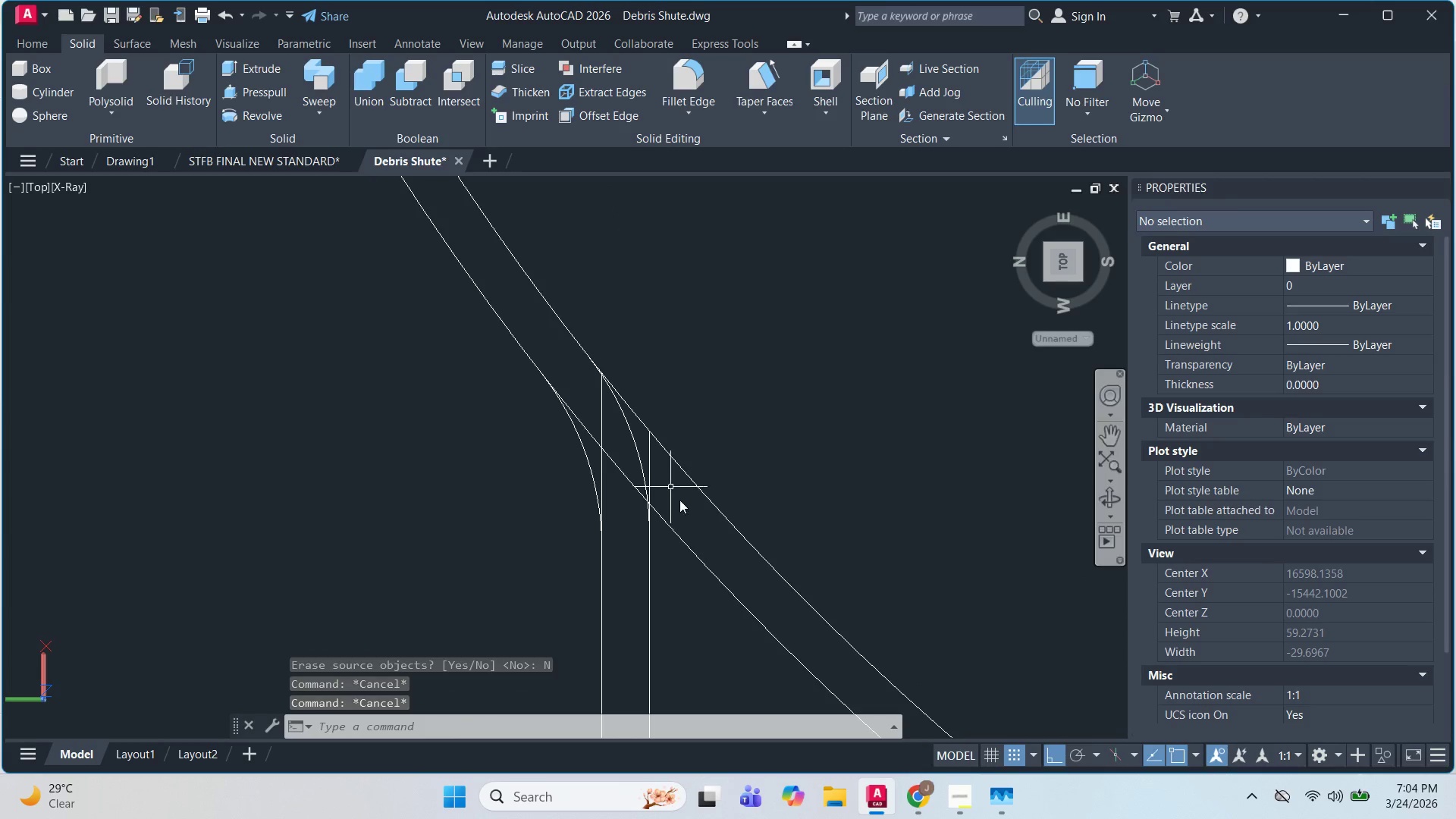 
key(Escape)
 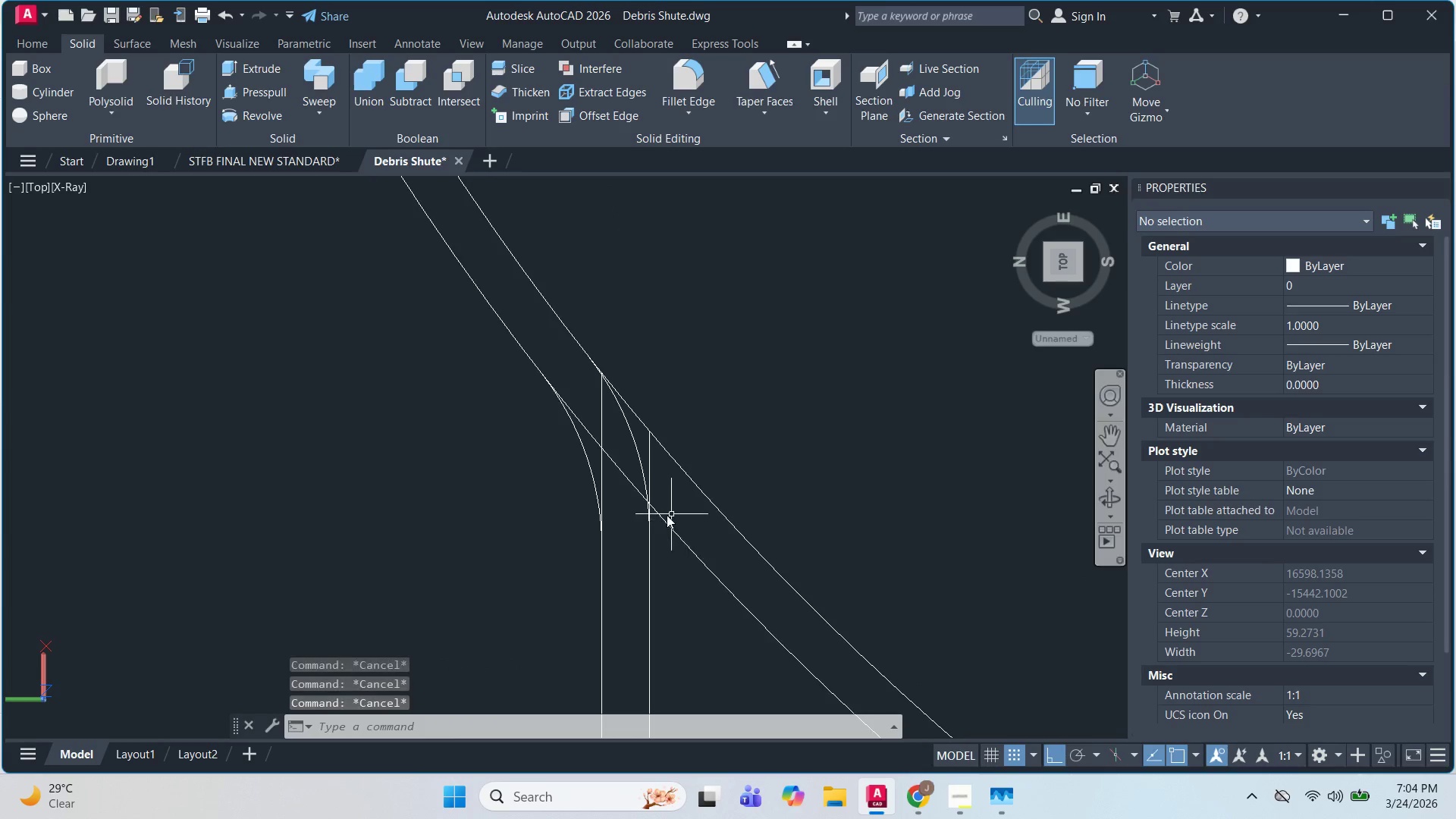 
key(Escape)
 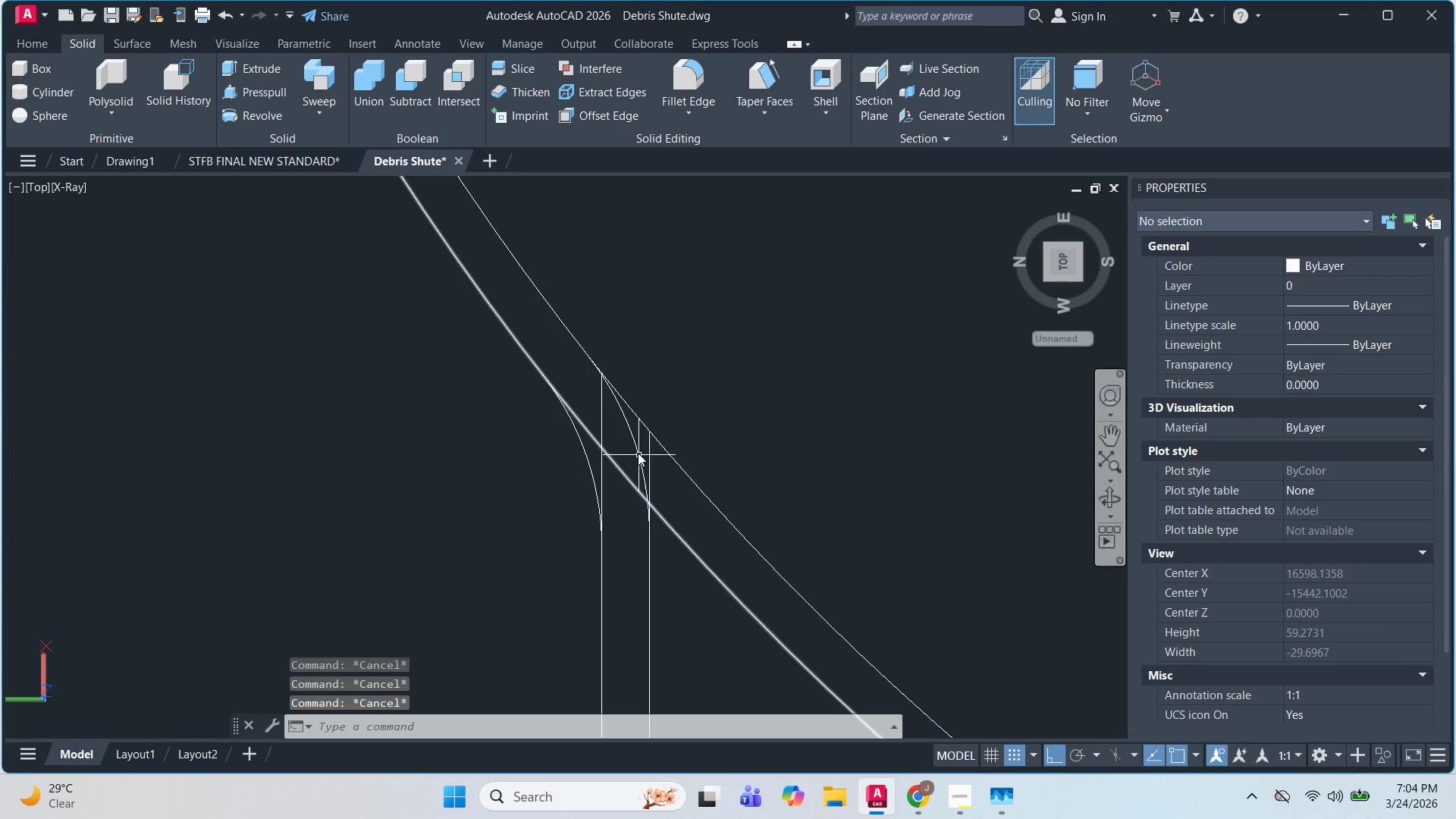 
left_click([638, 452])
 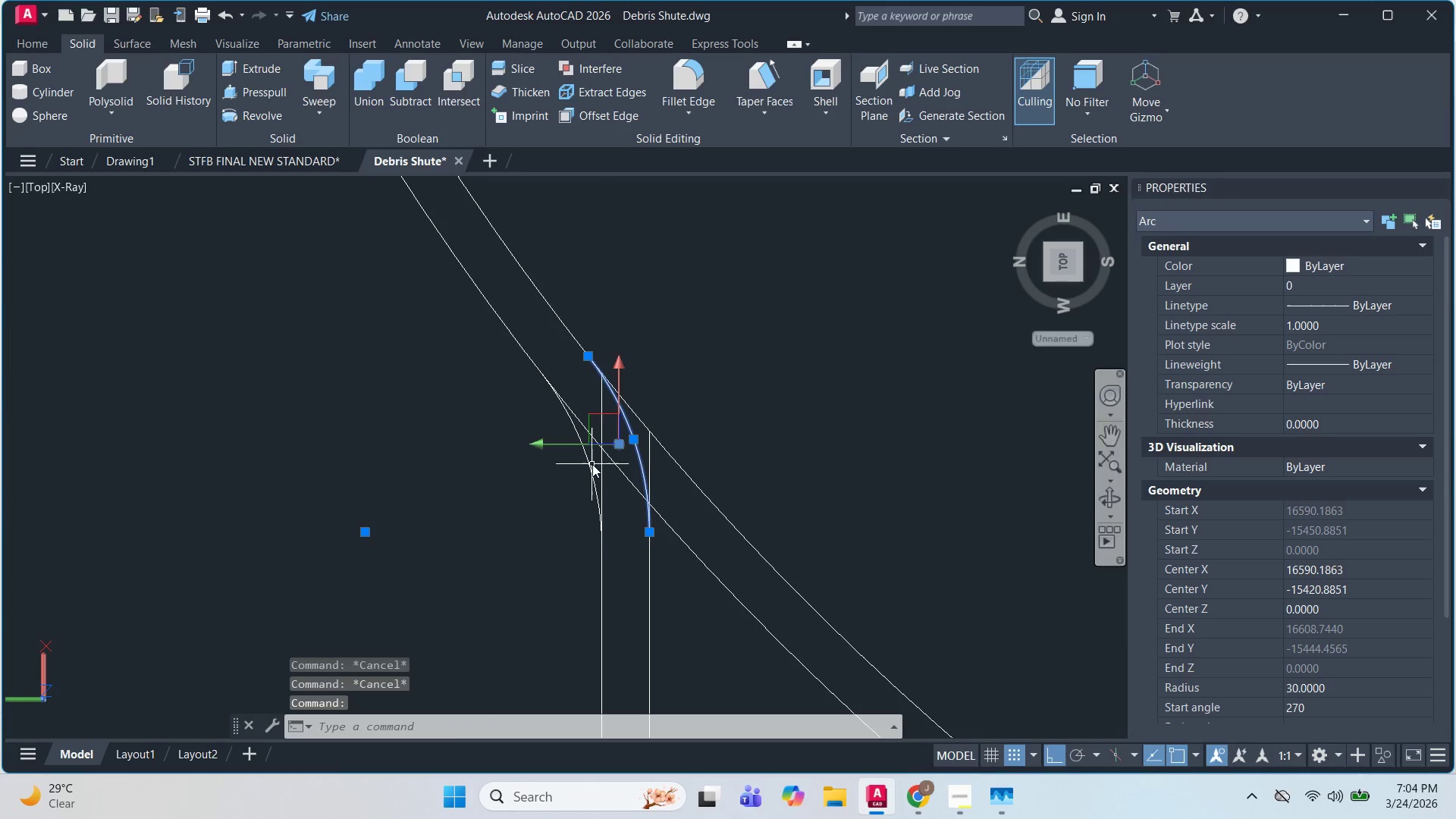 
left_click([591, 462])
 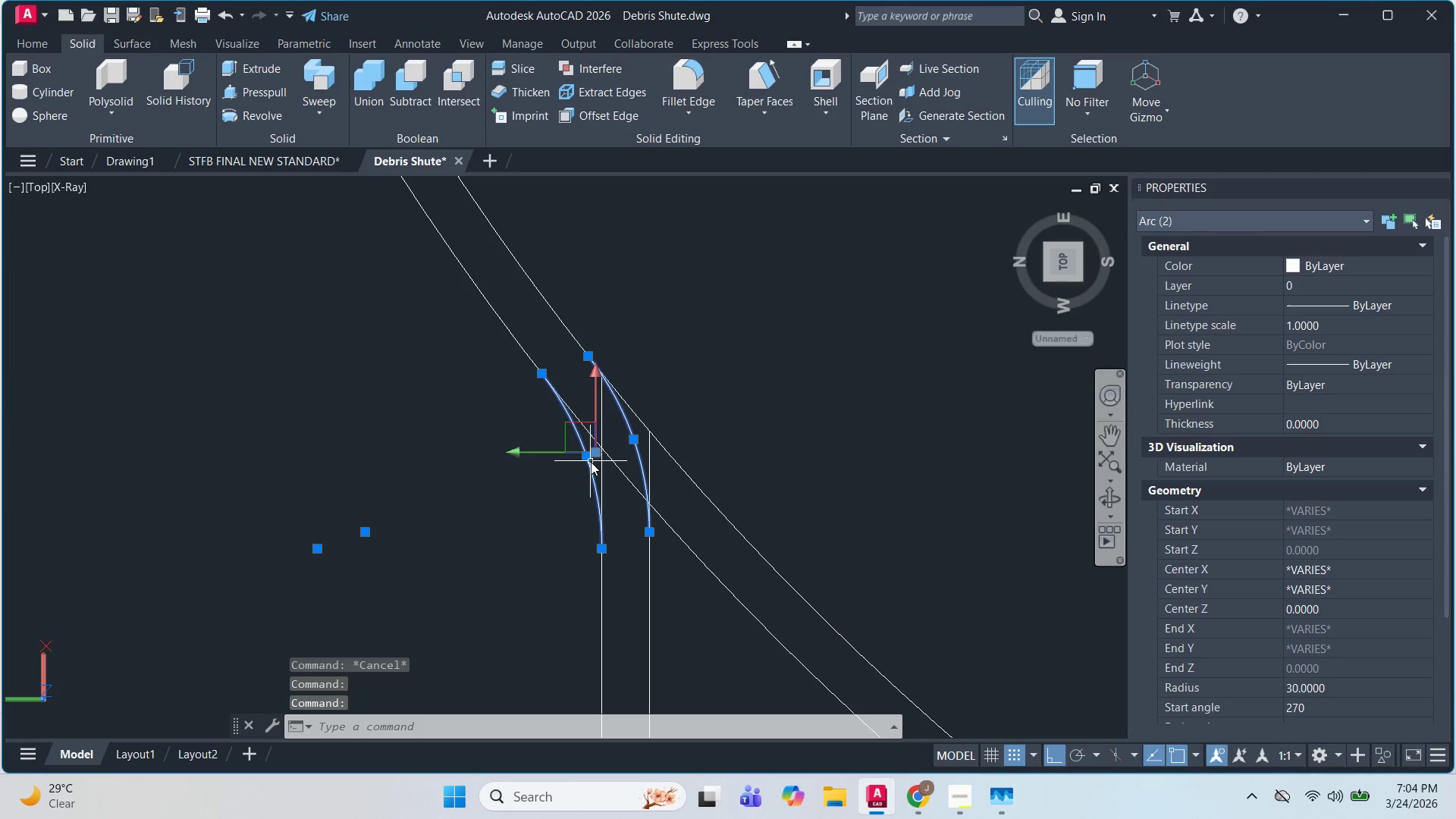 
key(E)
 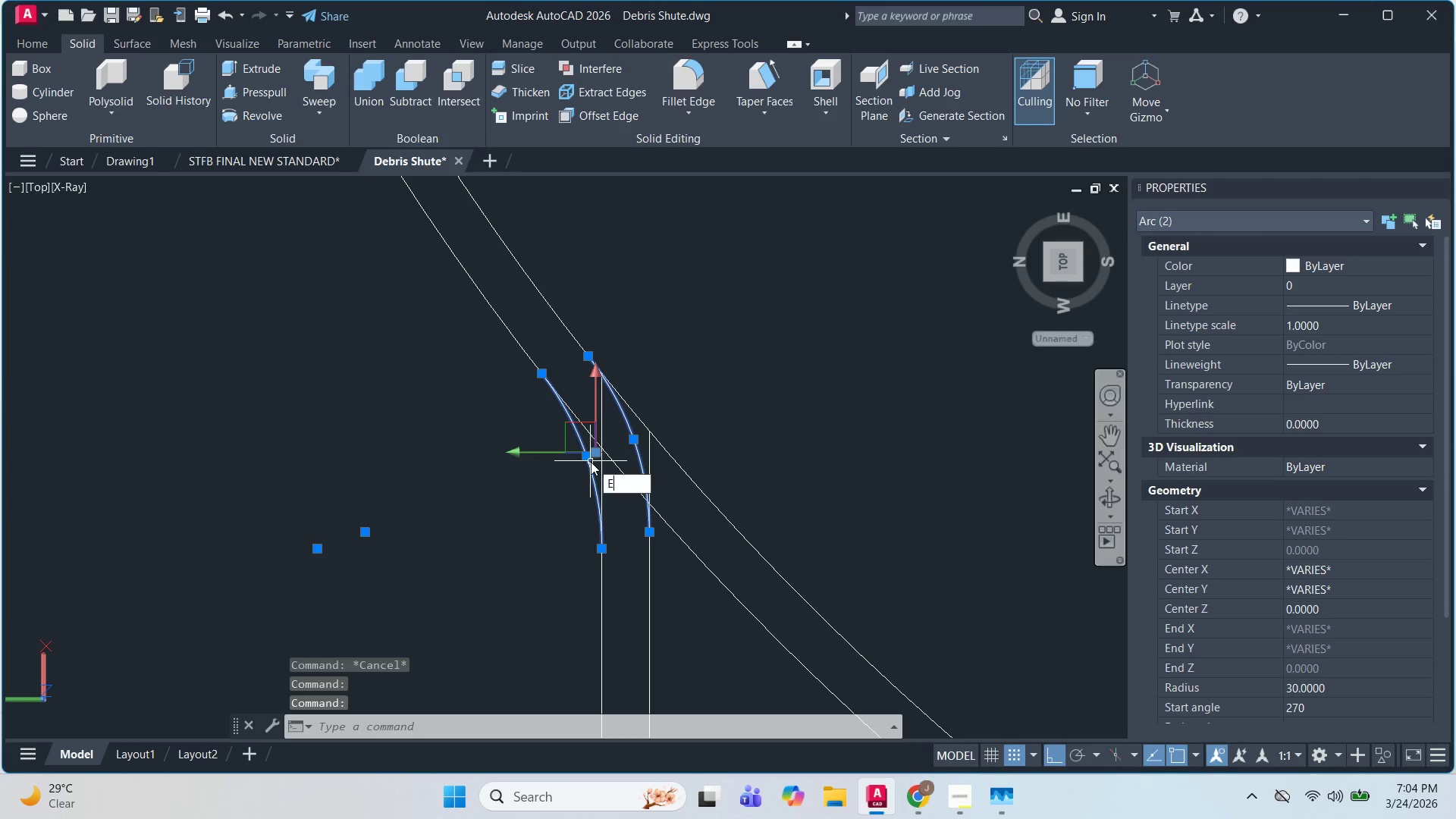 
key(Space)
 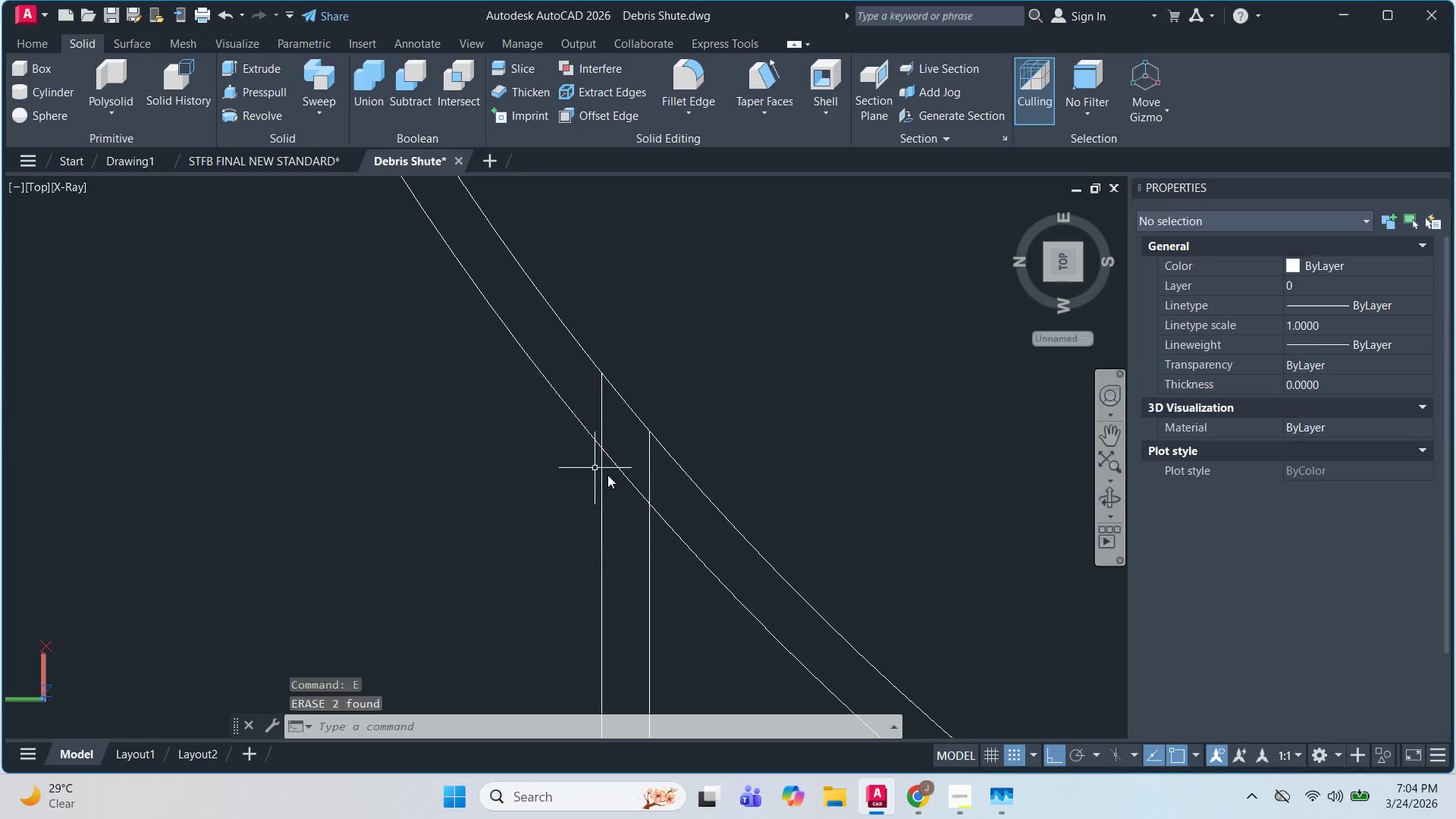 
key(Escape)
 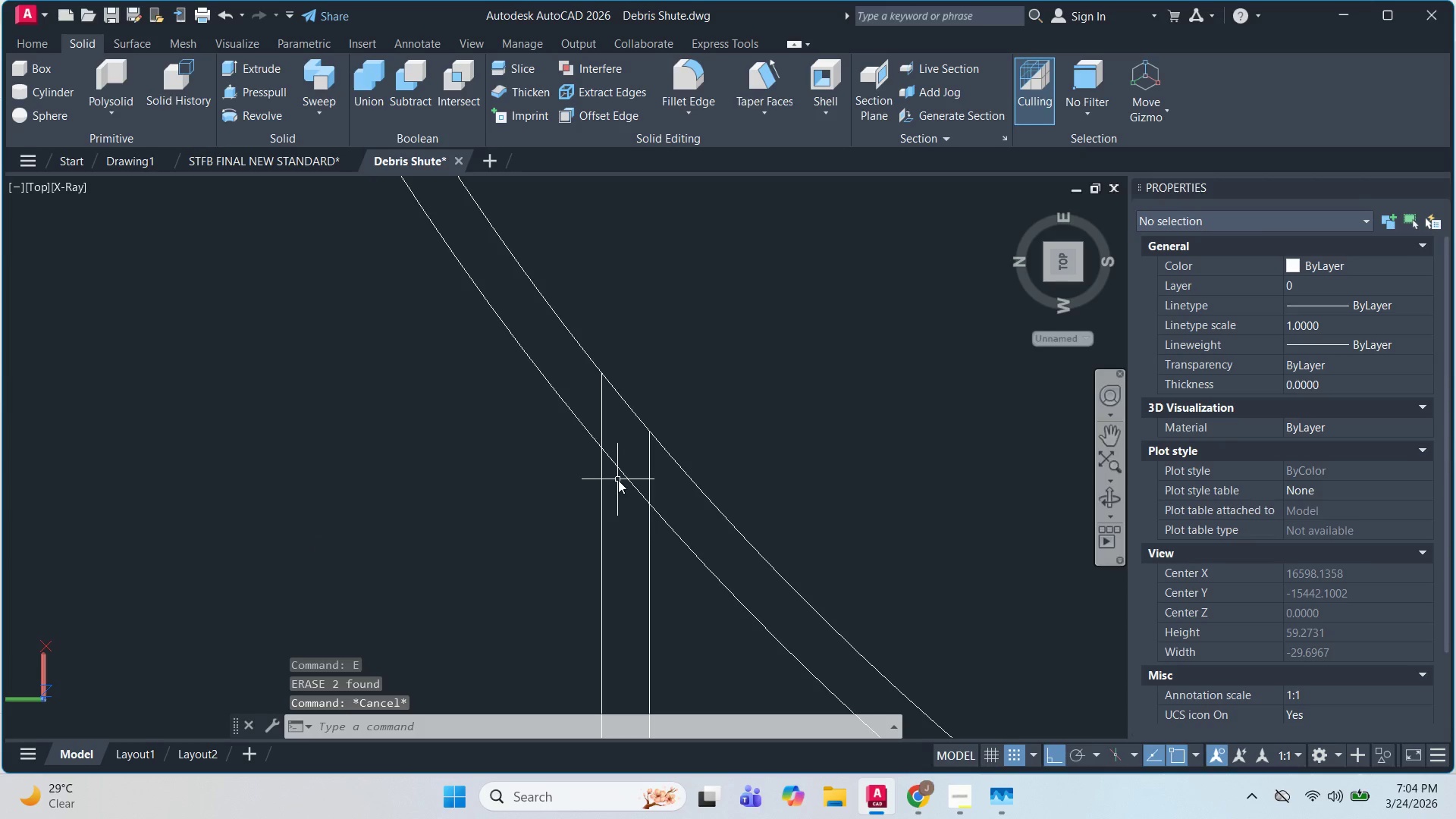 
key(F)
 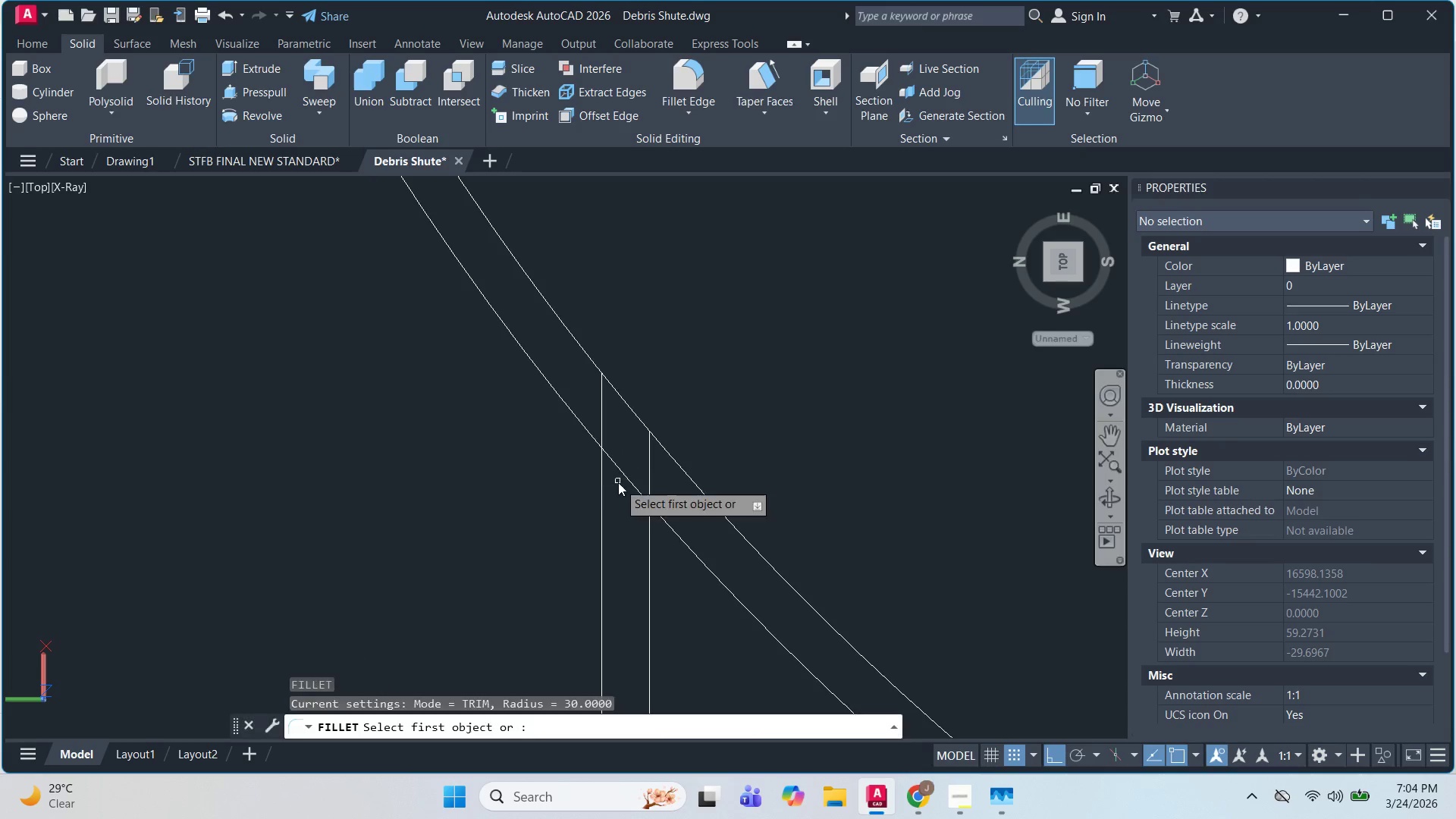 
key(Space)
 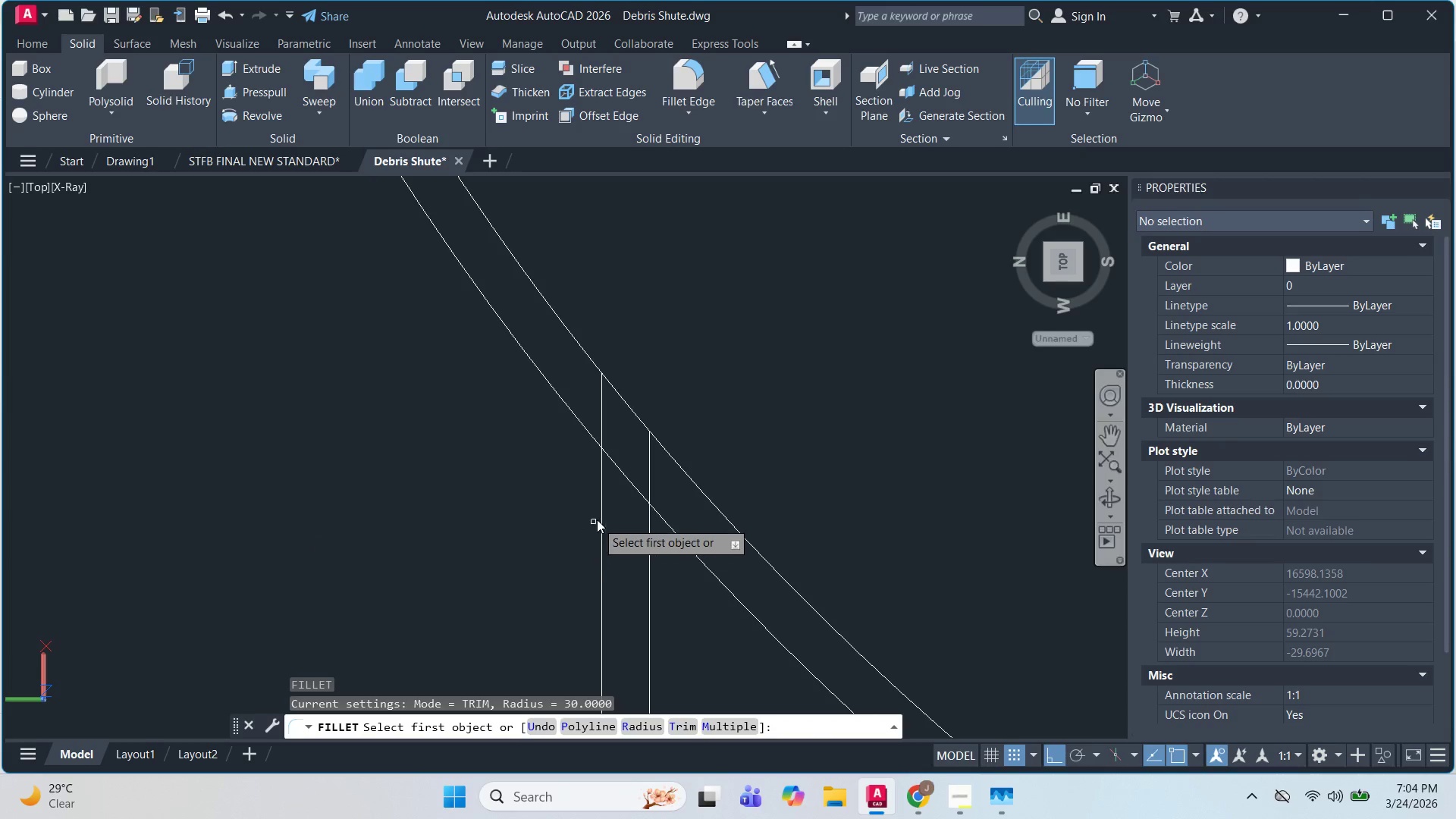 
left_click([598, 519])
 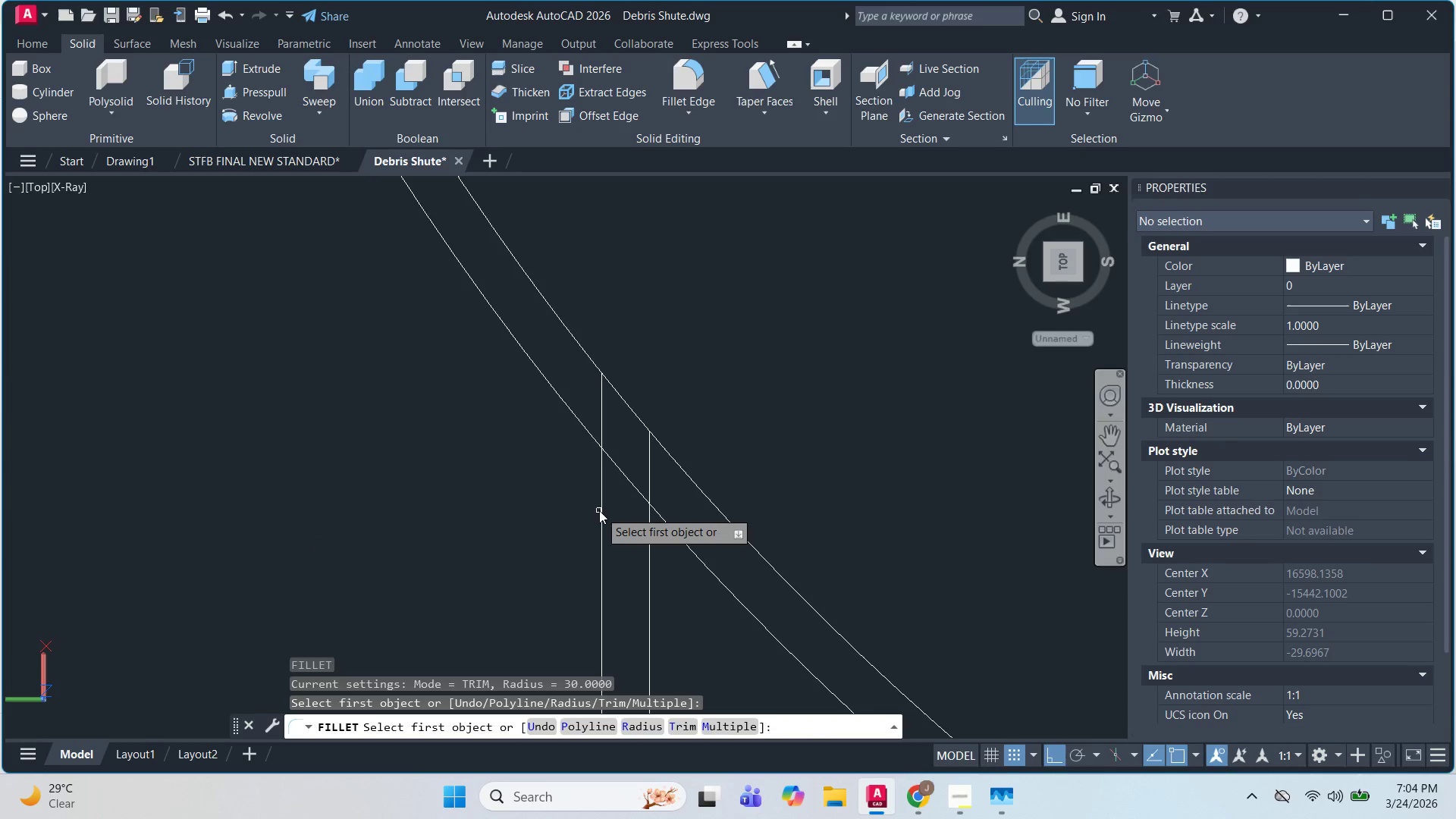 
left_click([599, 510])
 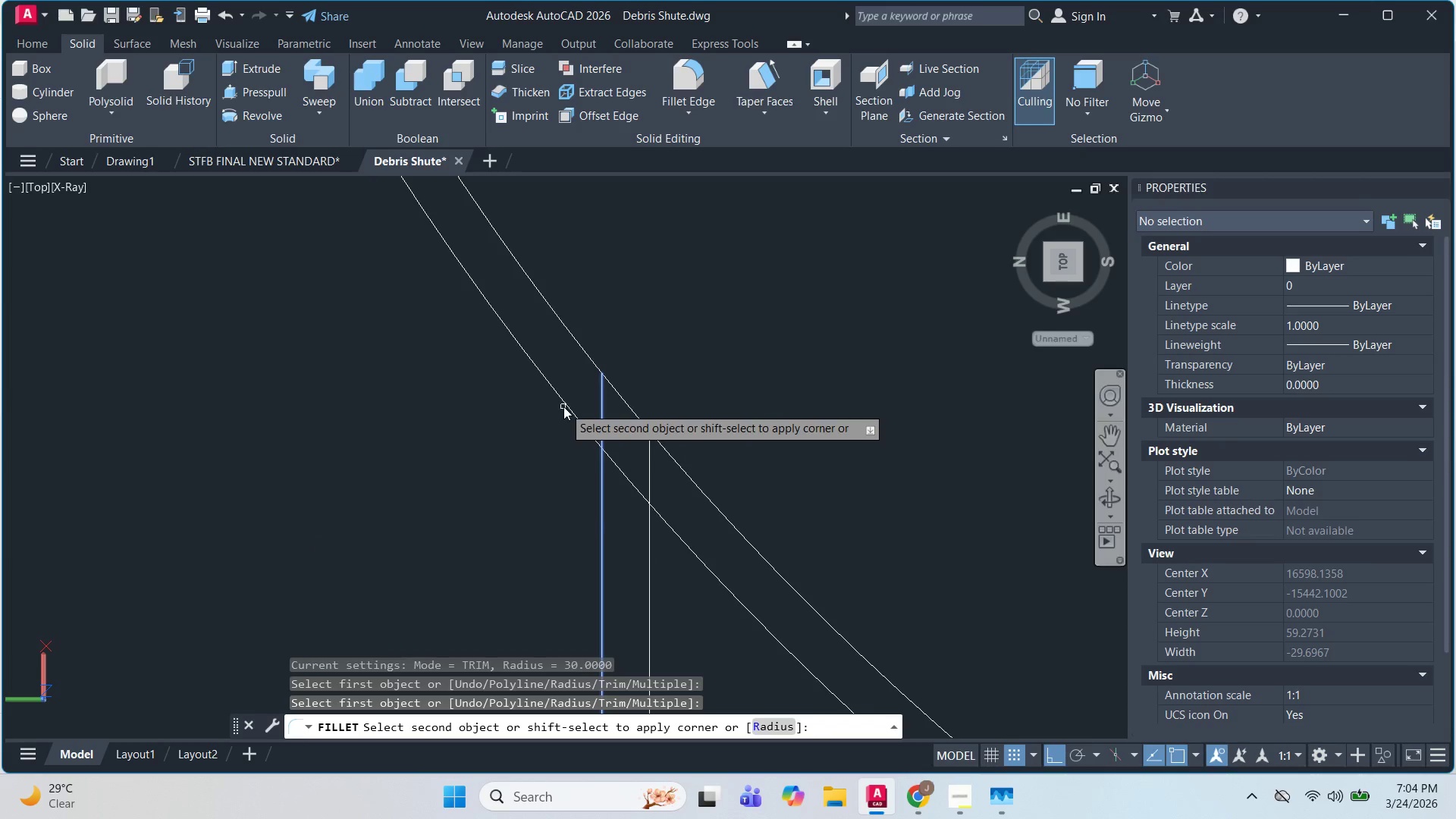 
left_click([563, 403])
 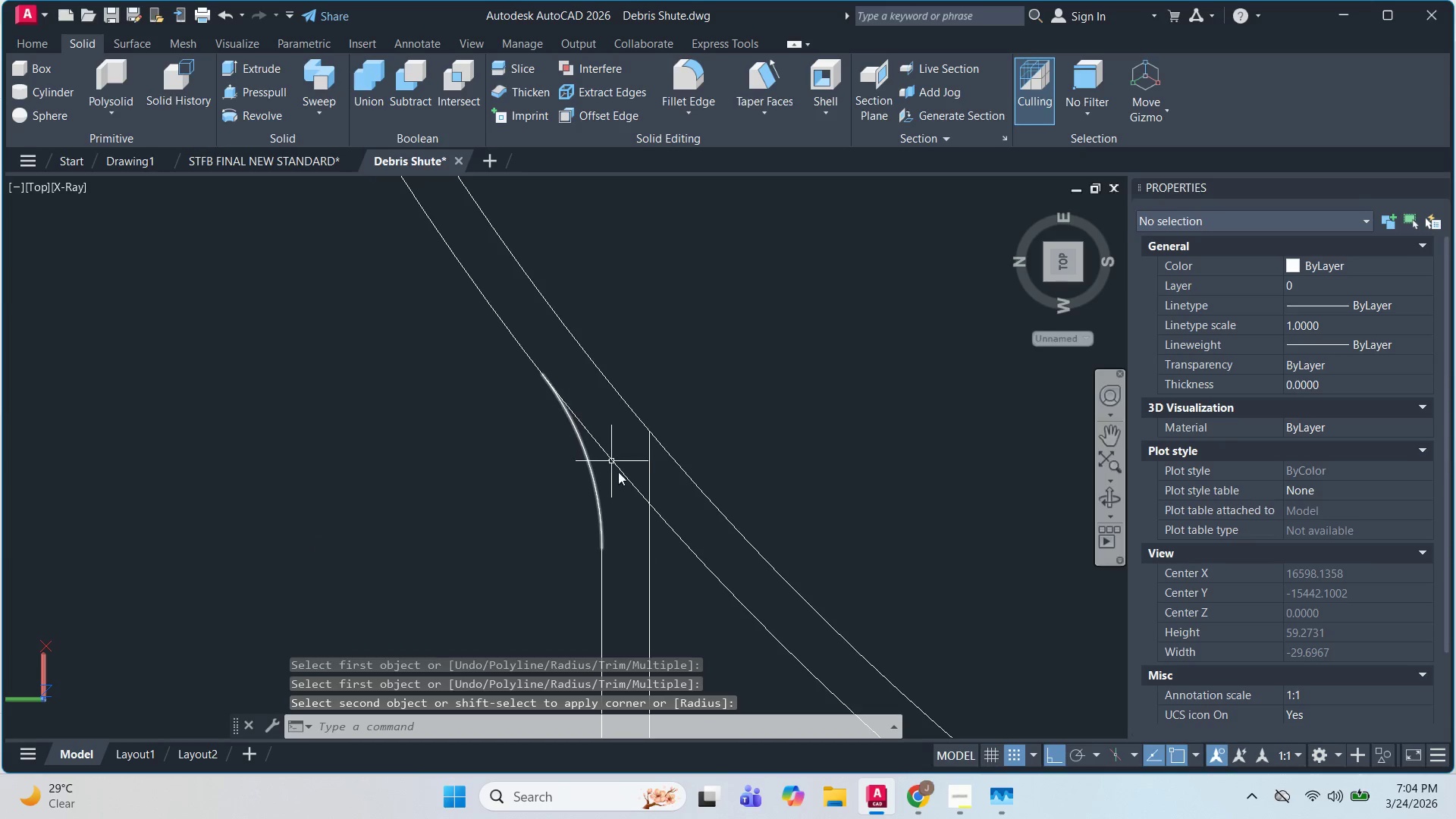 
key(Space)
 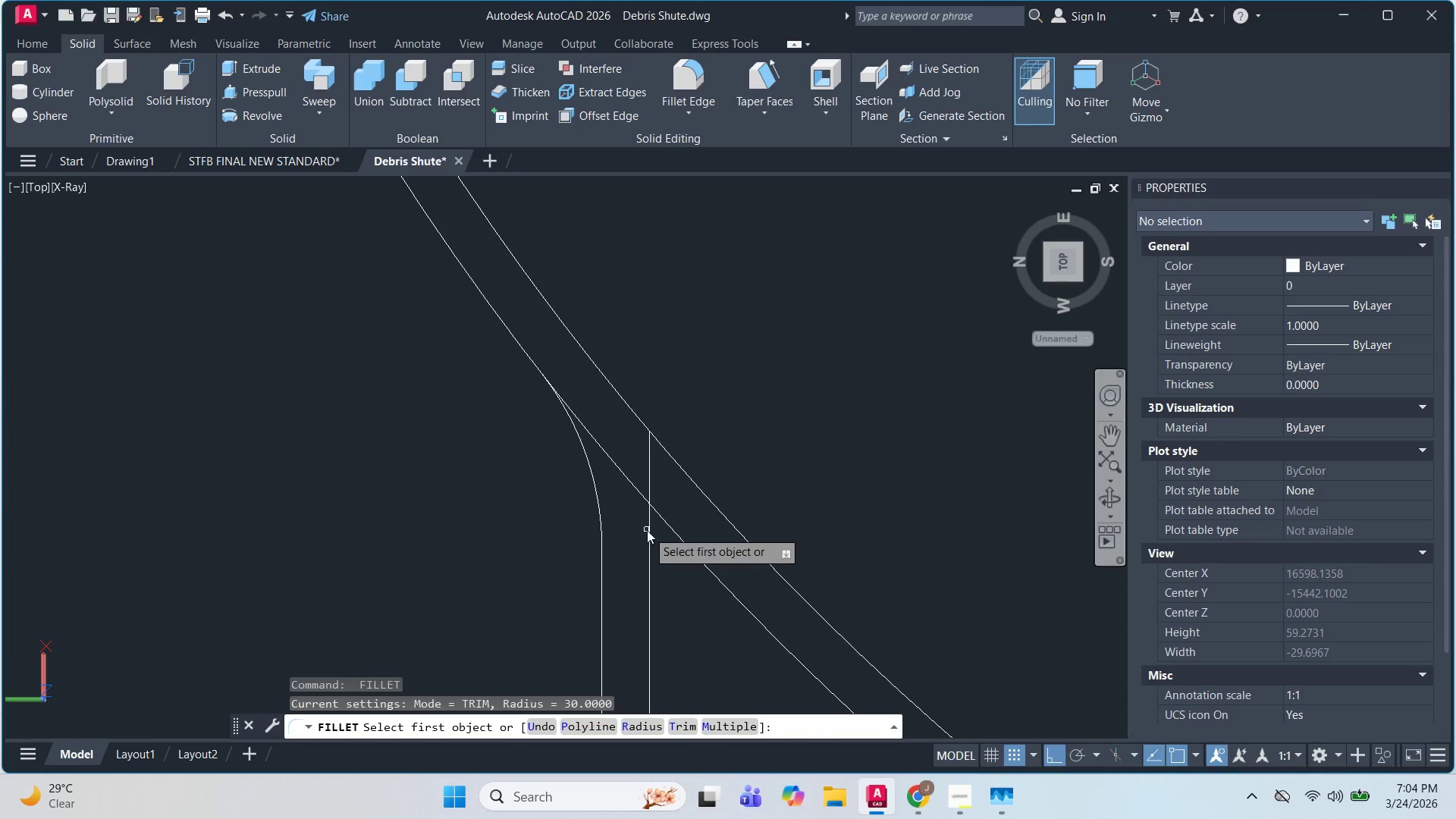 
left_click([647, 530])
 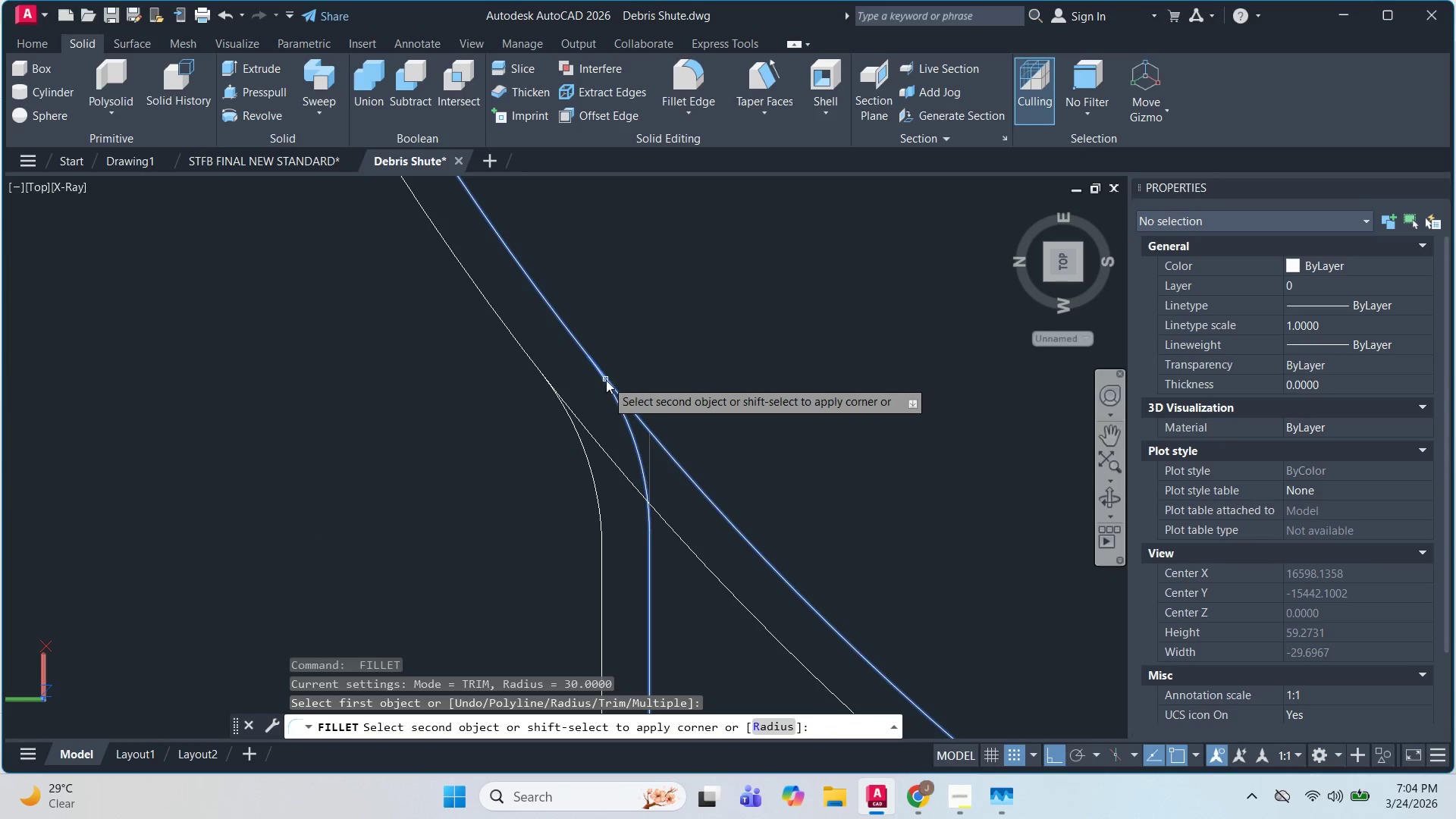 
left_click([605, 377])
 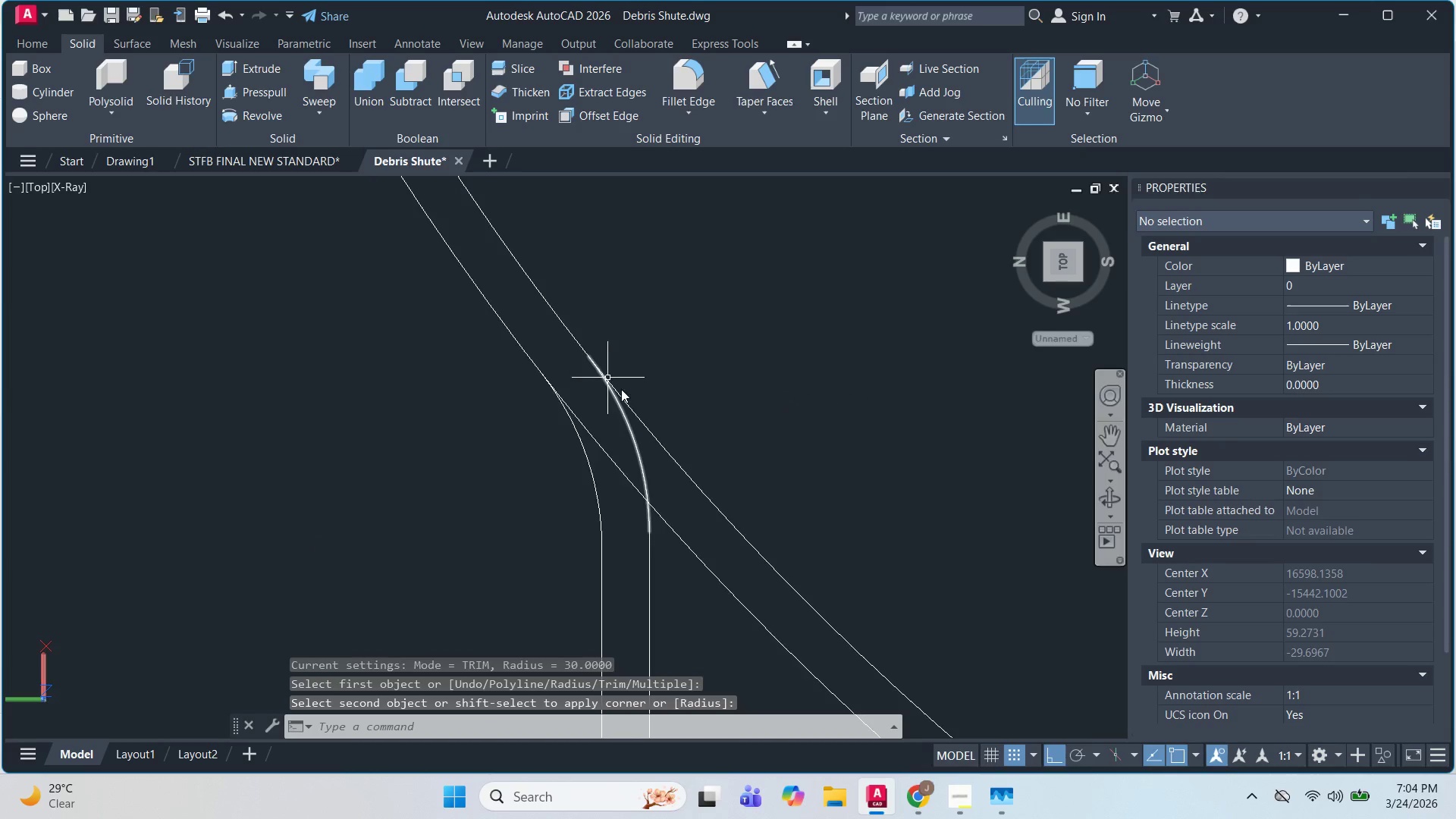 
key(Escape)
 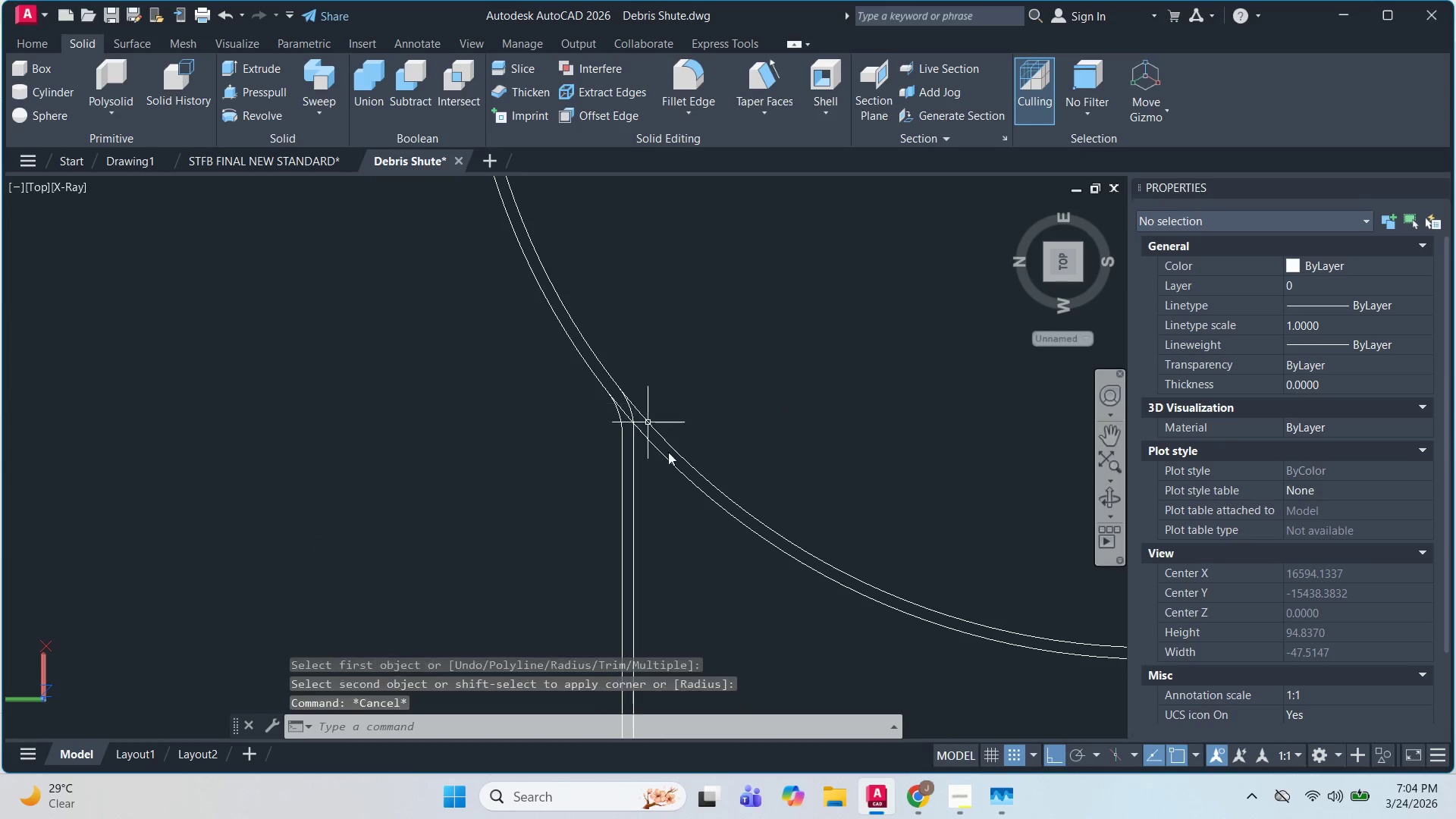 
key(Escape)
 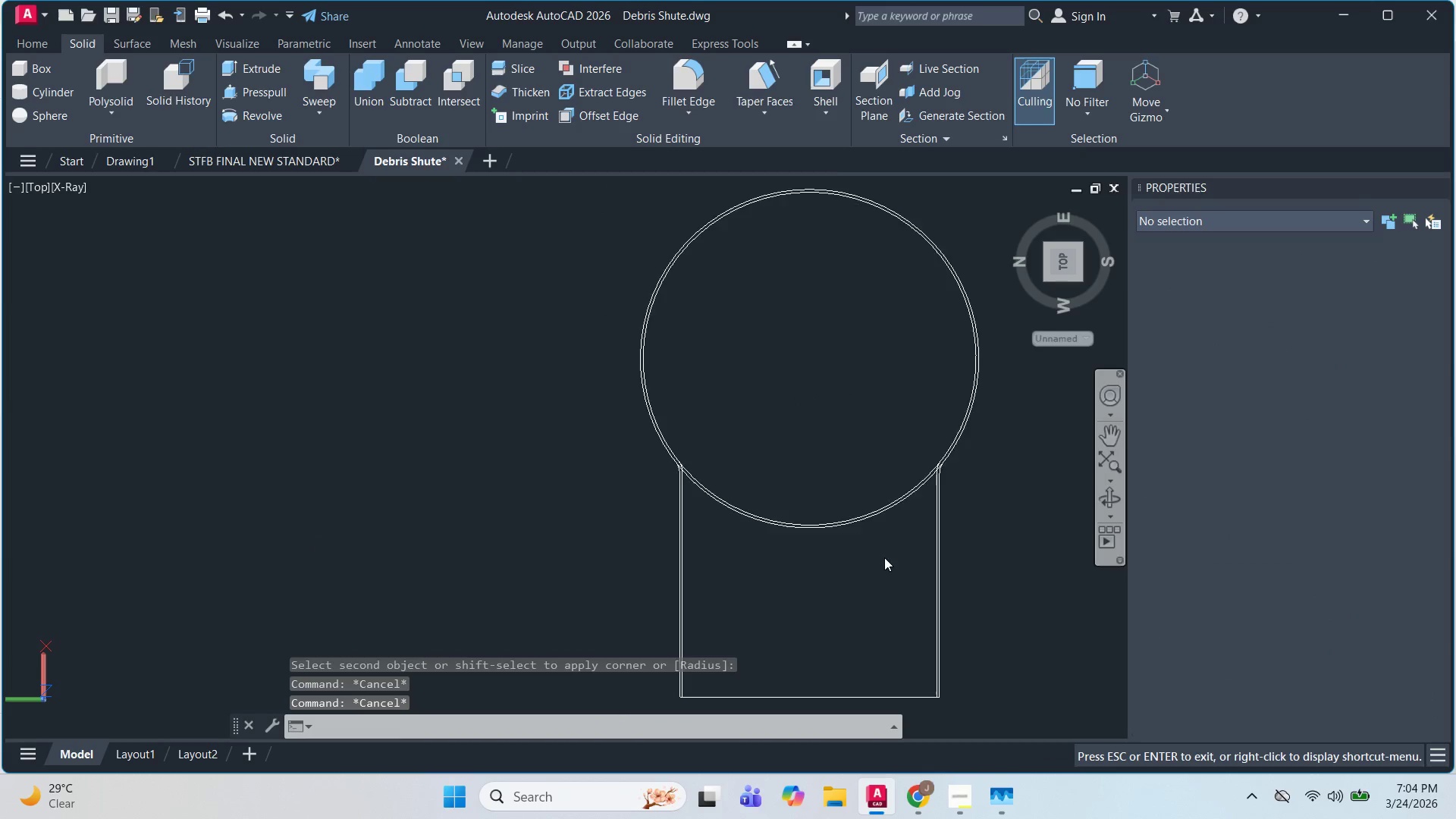 
scroll: coordinate [721, 509], scroll_direction: down, amount: 6.0
 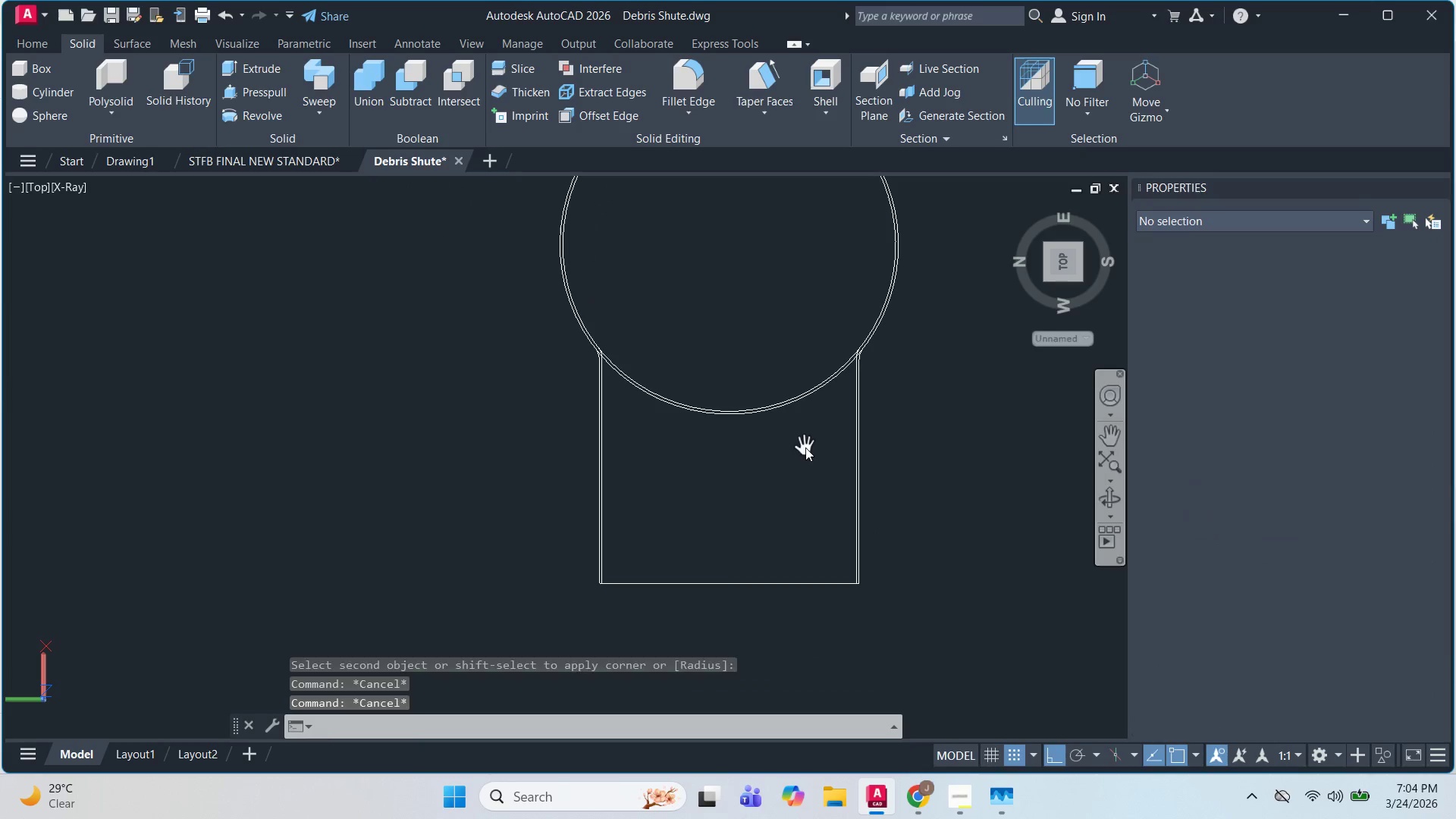 
key(Escape)
 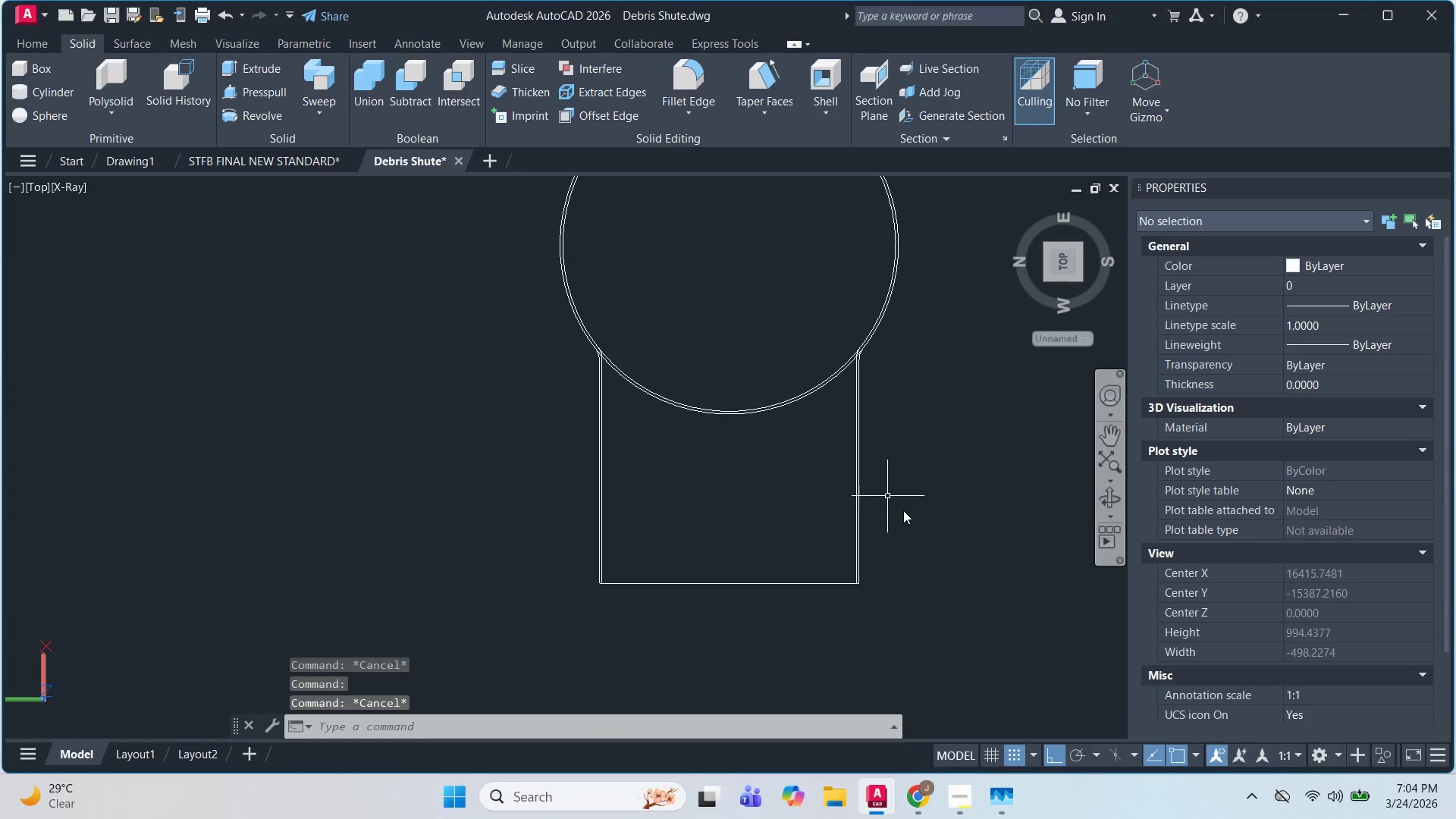 
key(Escape)
 